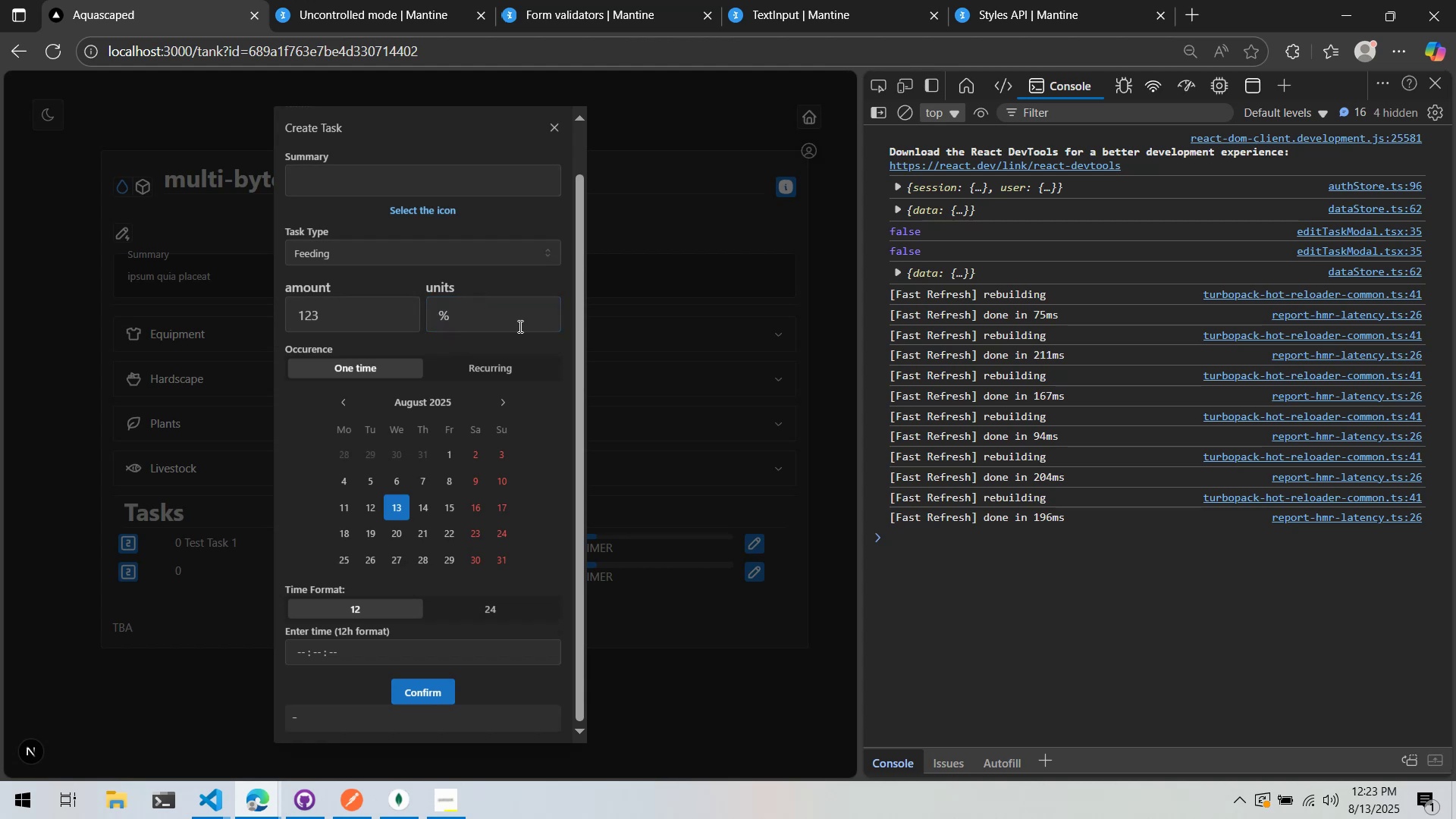 
scroll: coordinate [455, 328], scroll_direction: up, amount: 3.0
 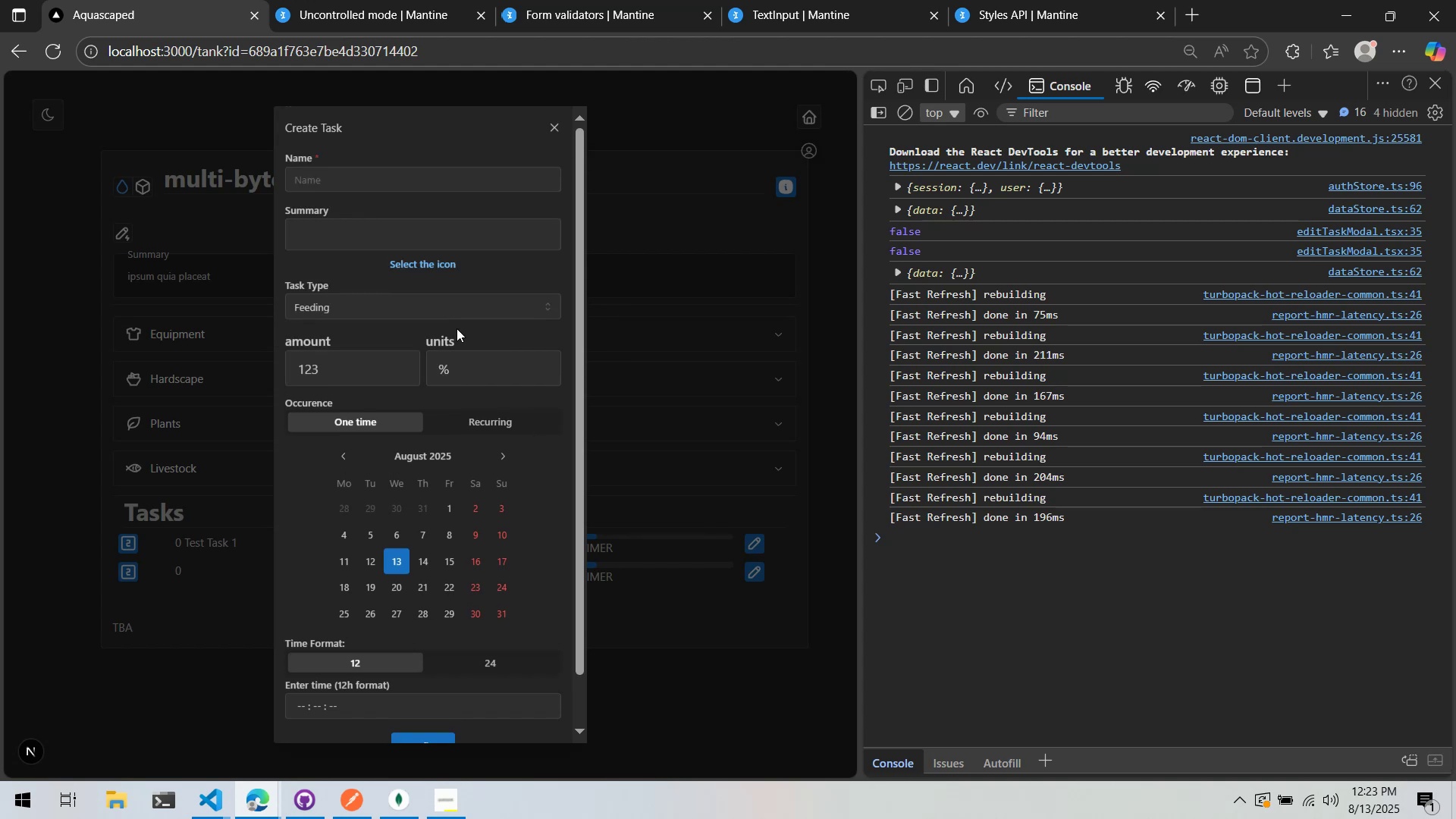 
key(Alt+AltLeft)
 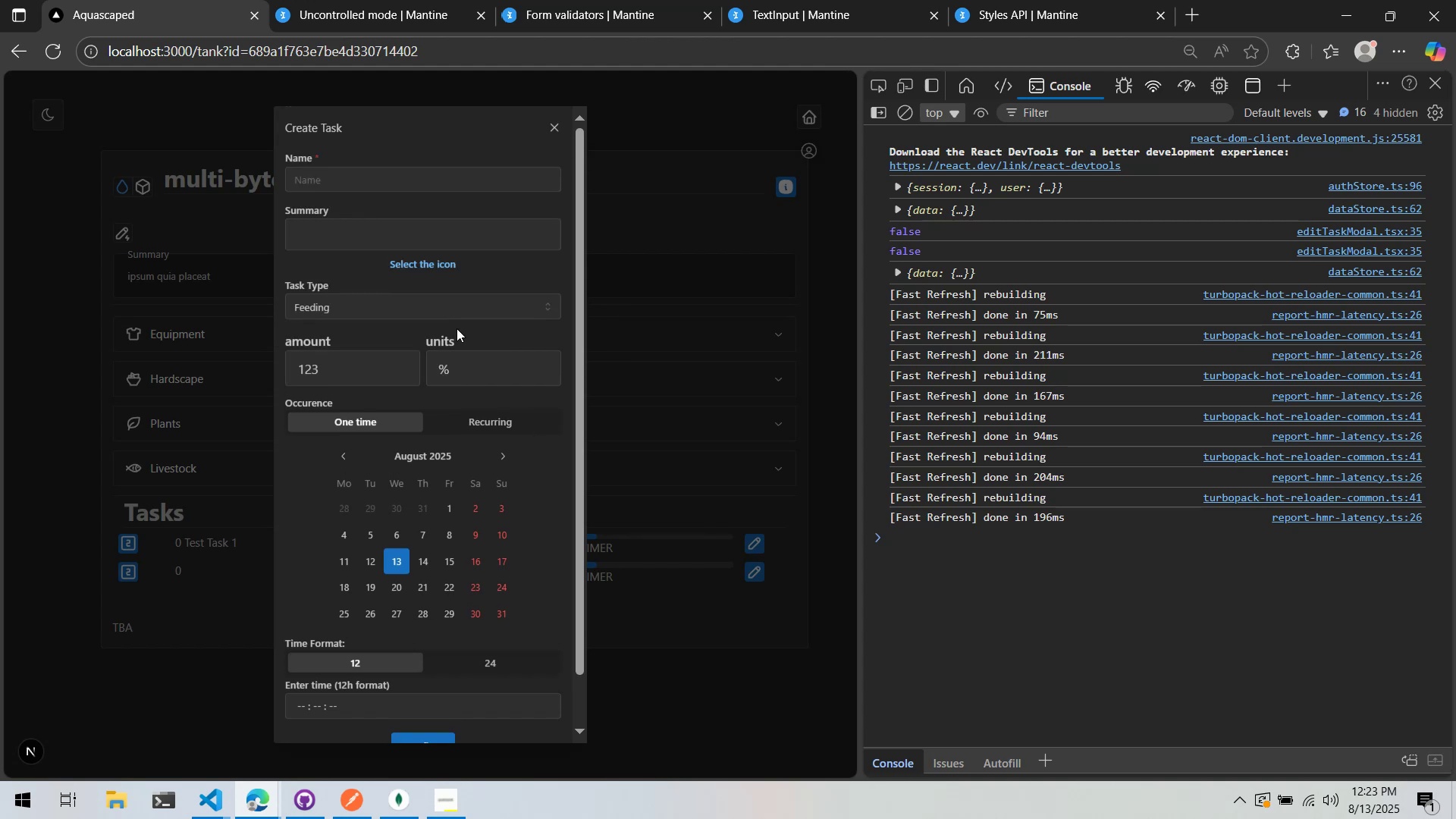 
hold_key(key=Tab, duration=0.3)
 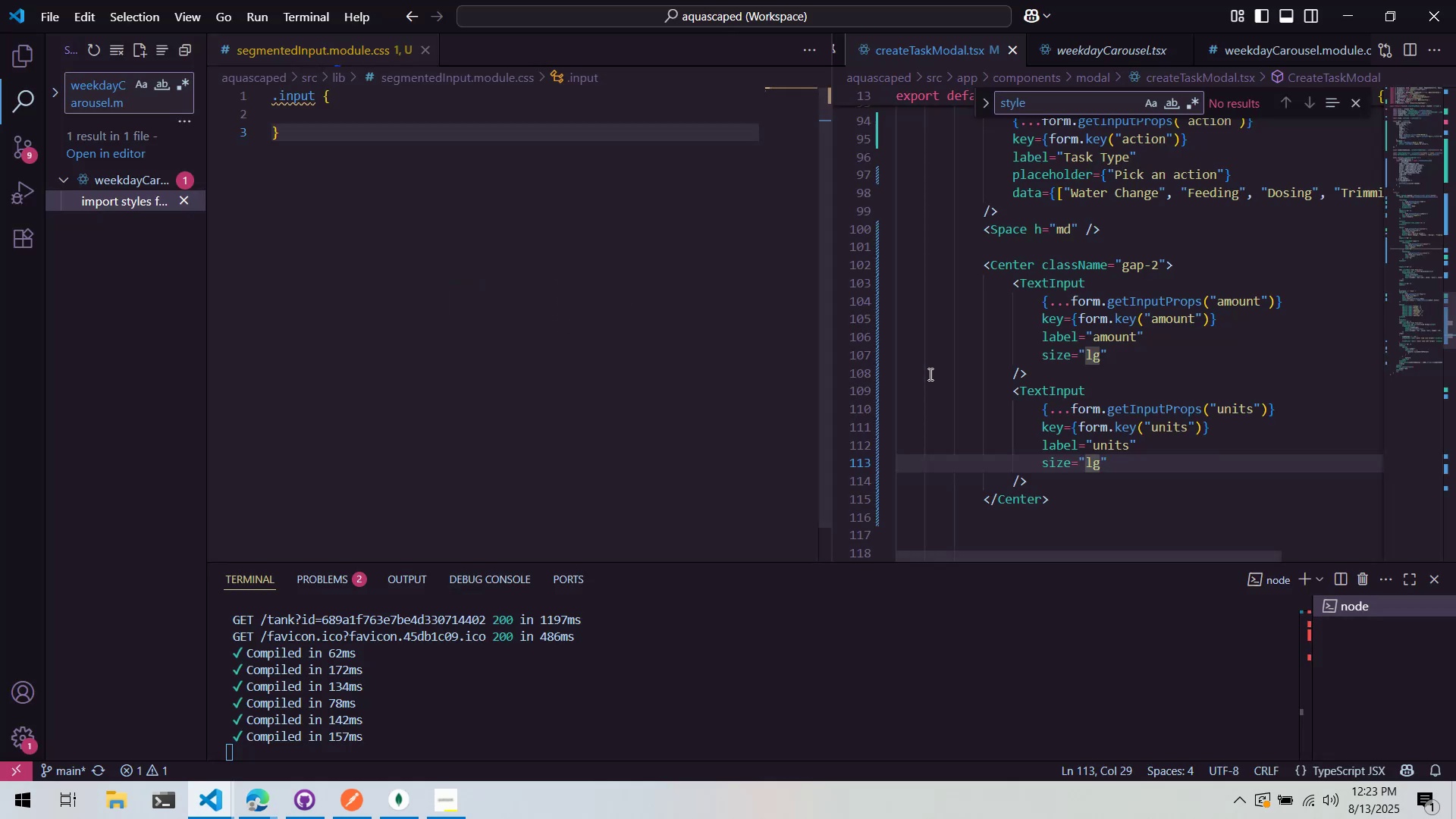 
key(Alt+AltLeft)
 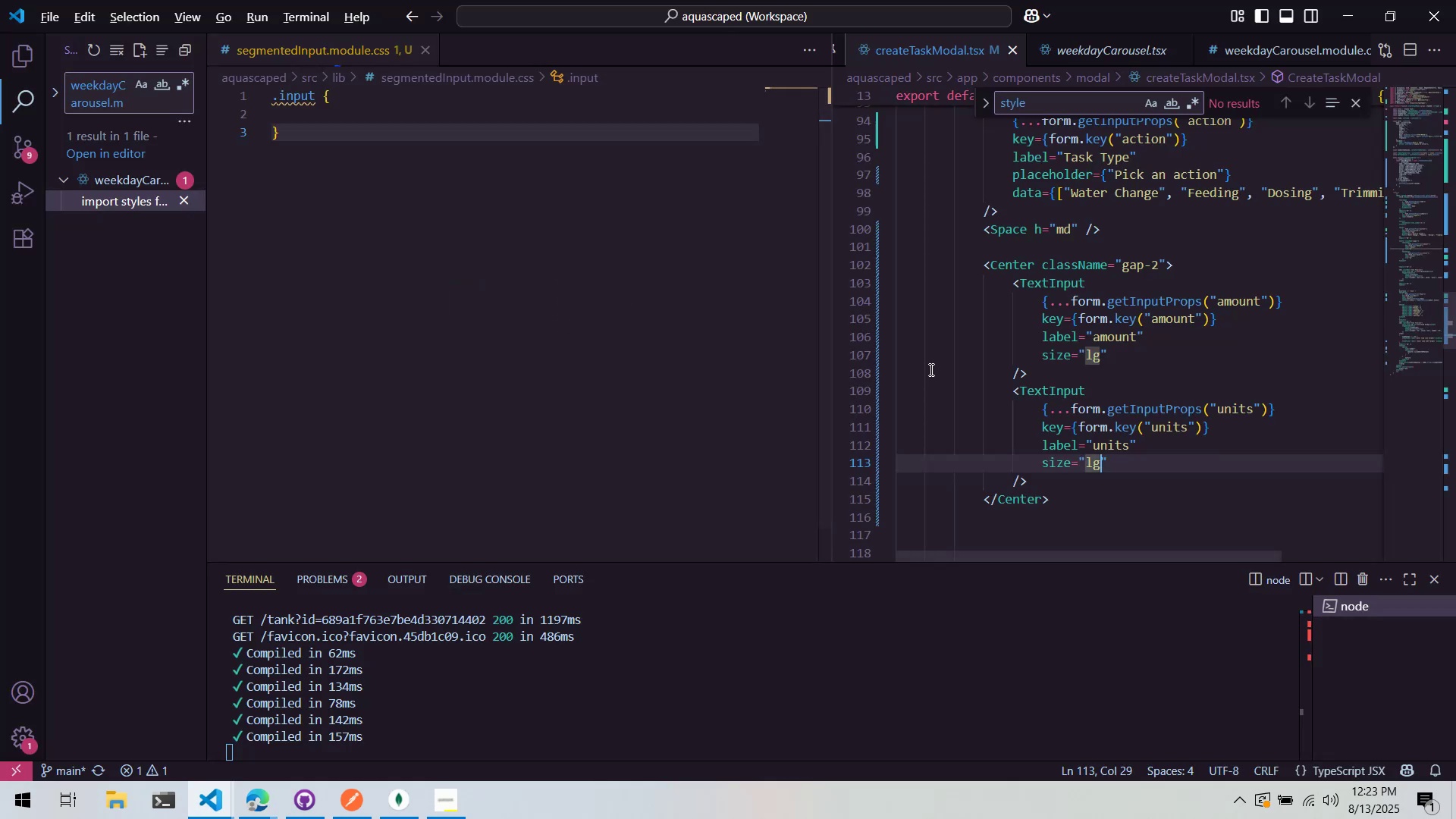 
key(Alt+Tab)
 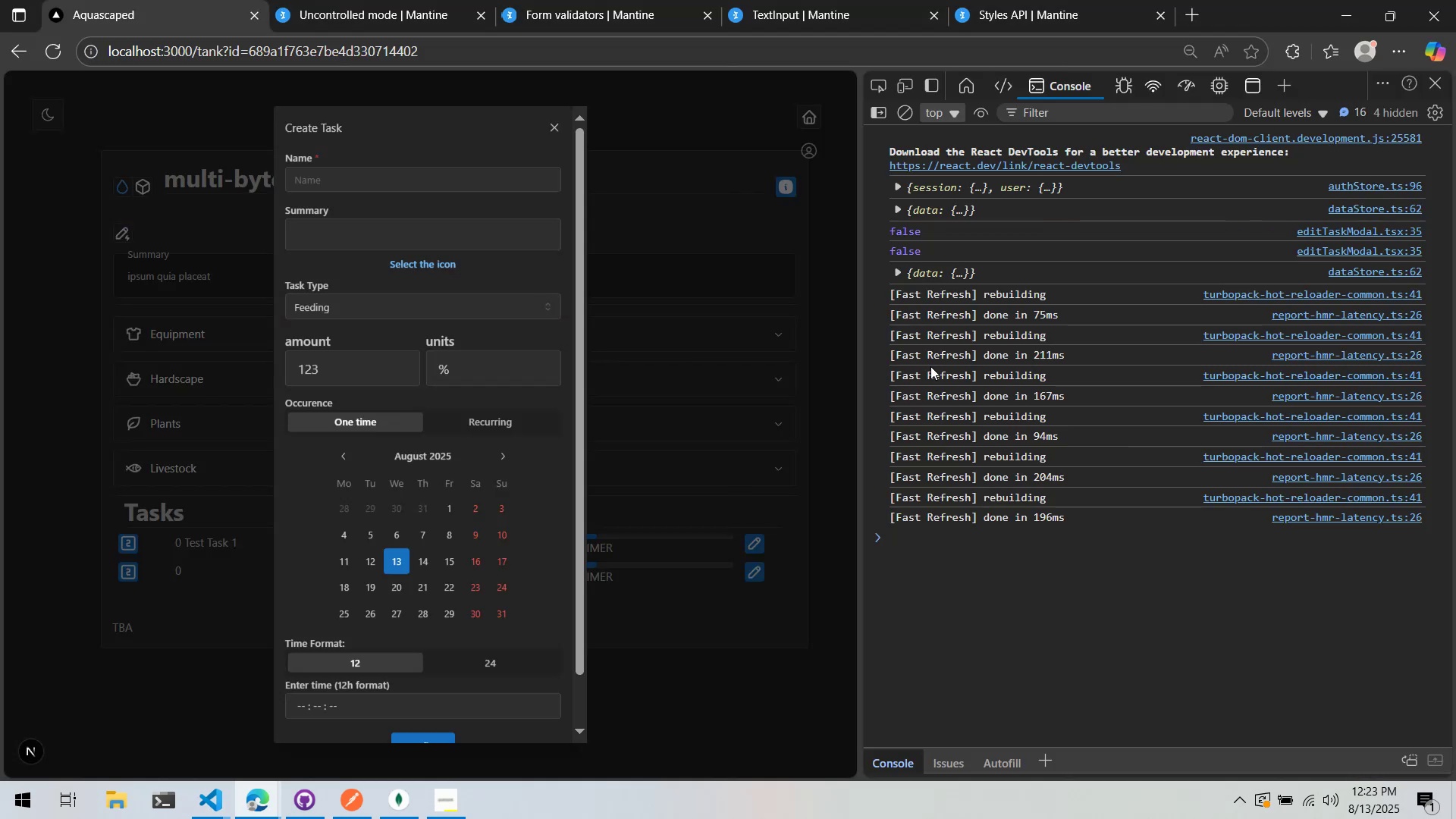 
key(Alt+AltLeft)
 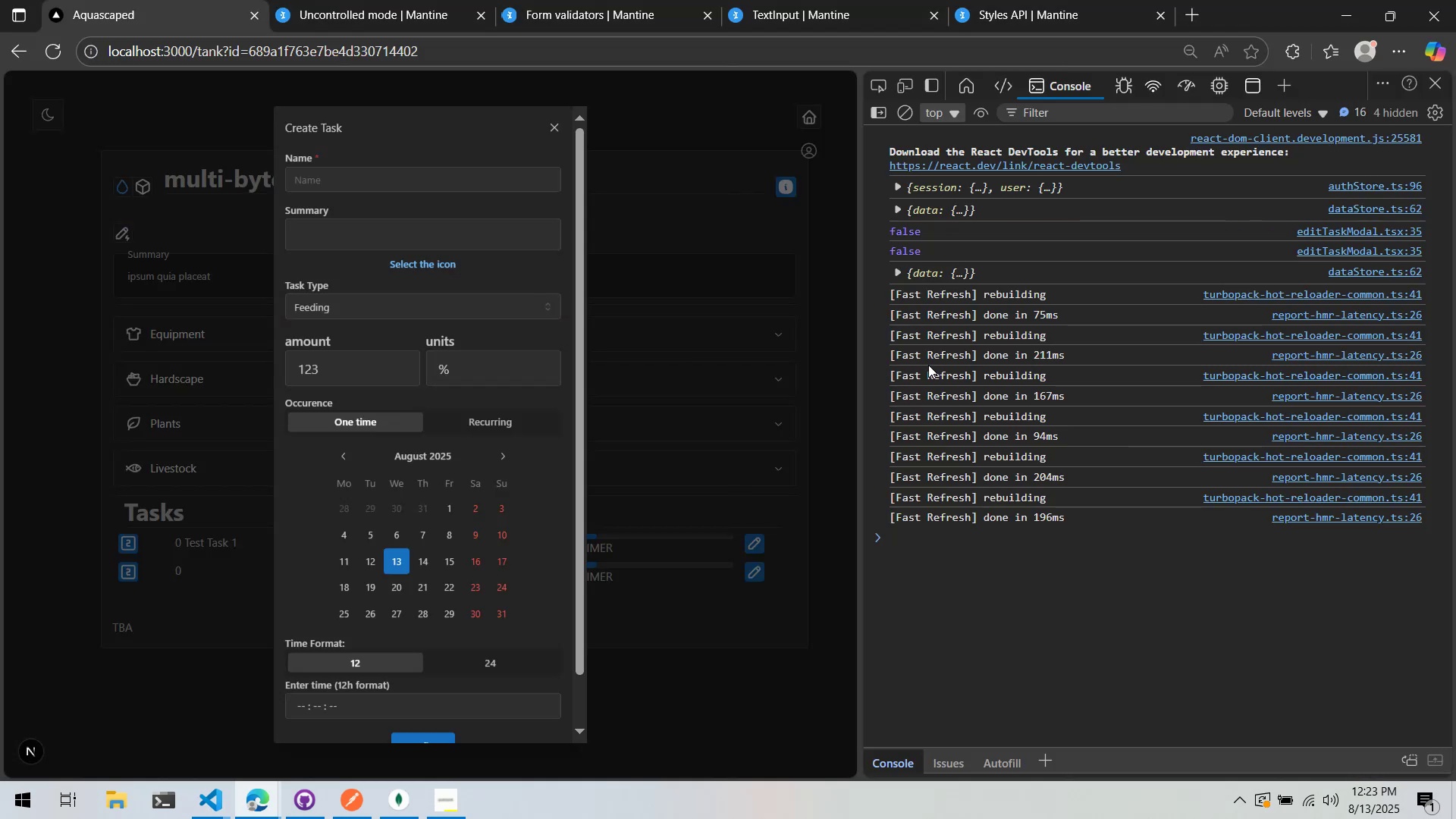 
key(Alt+Tab)
 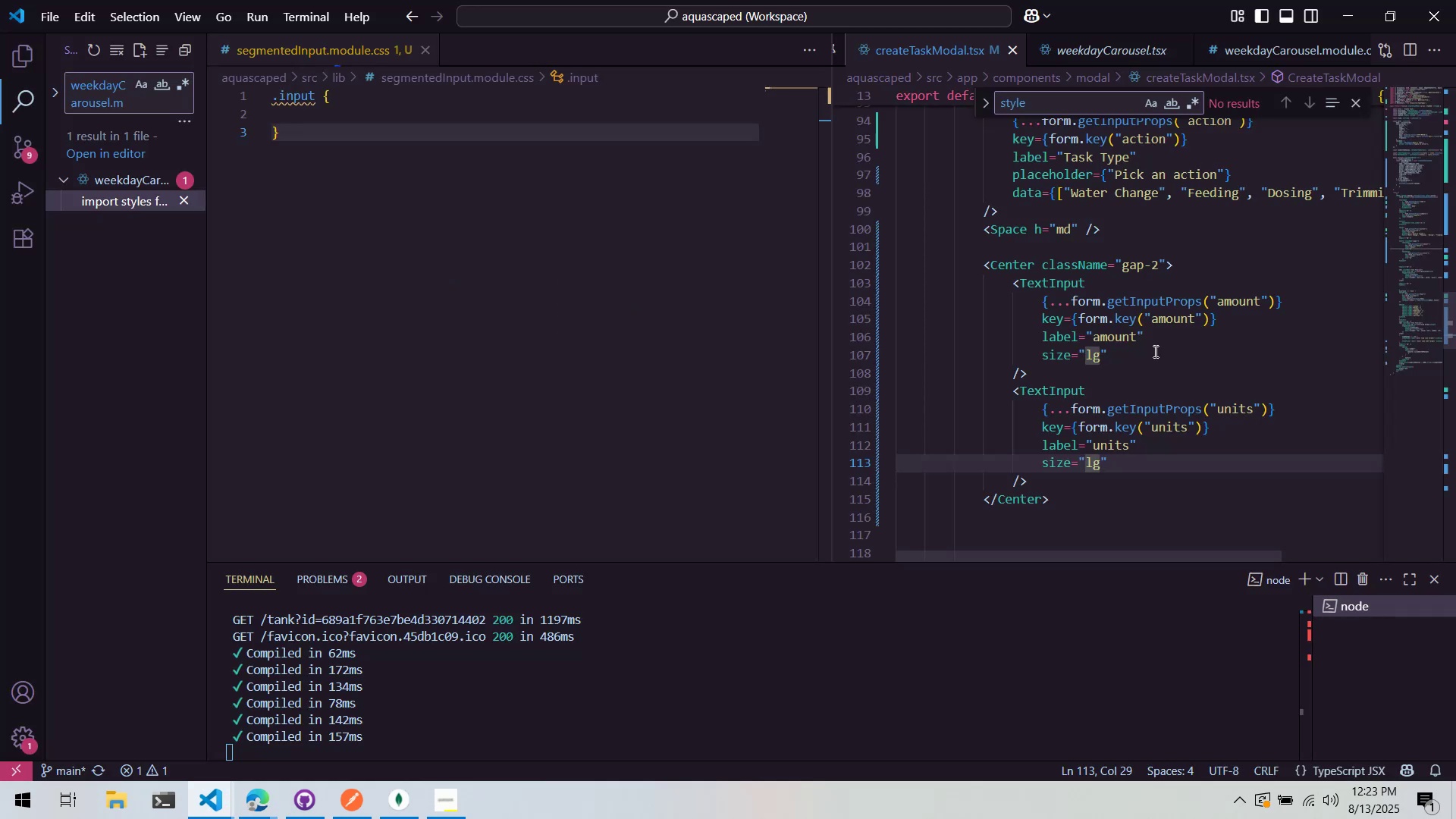 
double_click([1163, 334])
 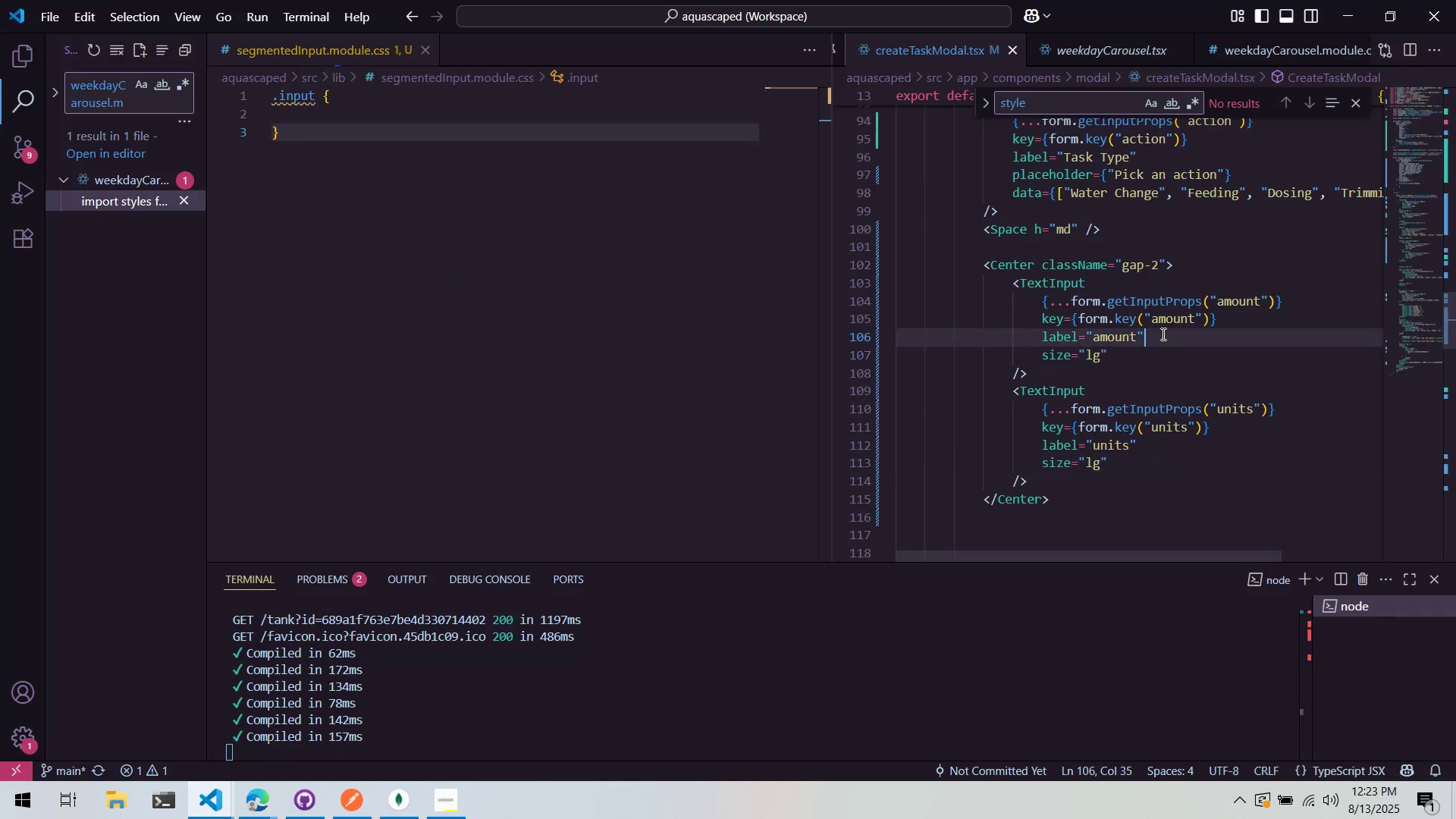 
key(Alt+AltLeft)
 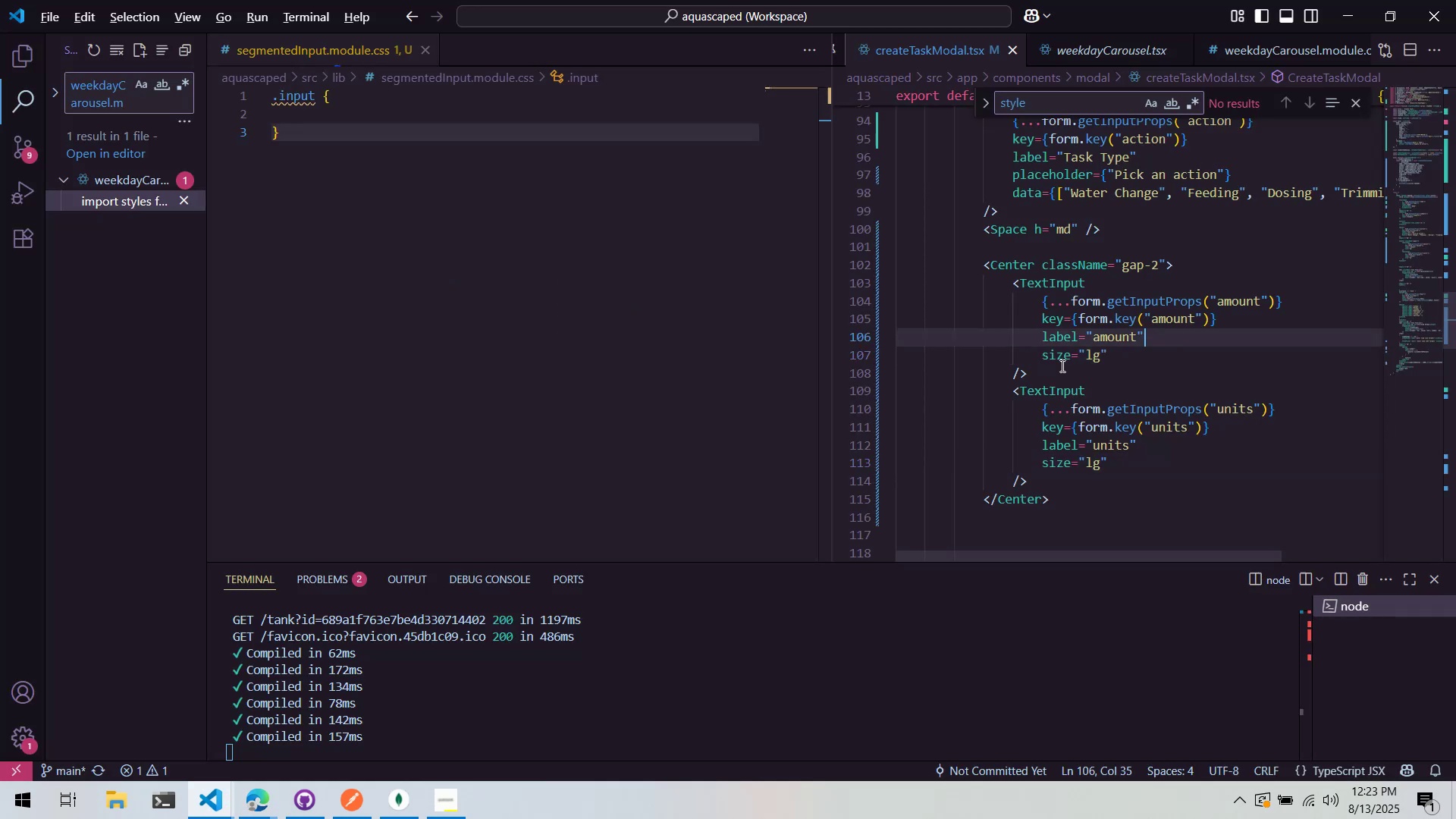 
key(Alt+Tab)
 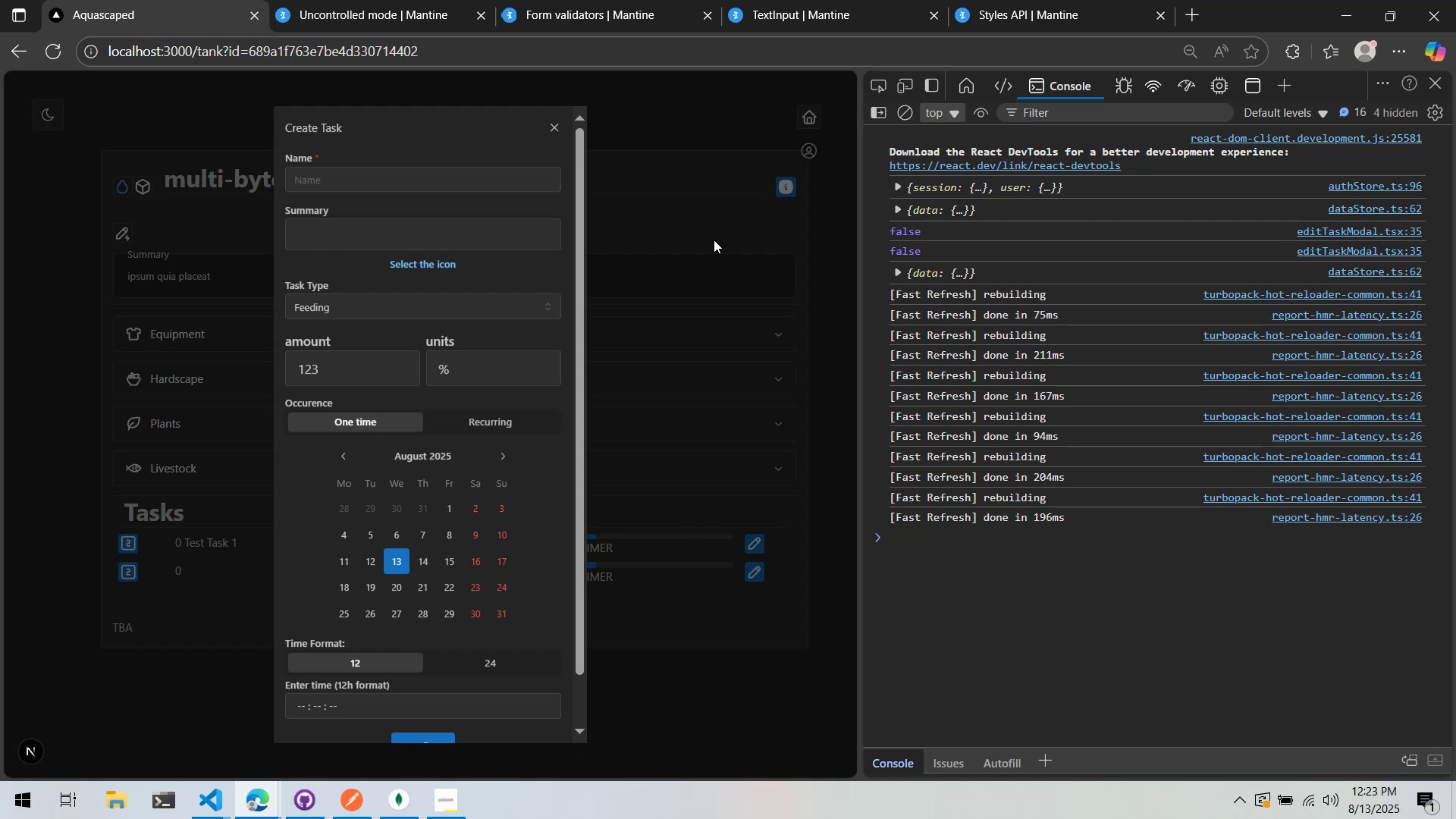 
left_click([428, 0])
 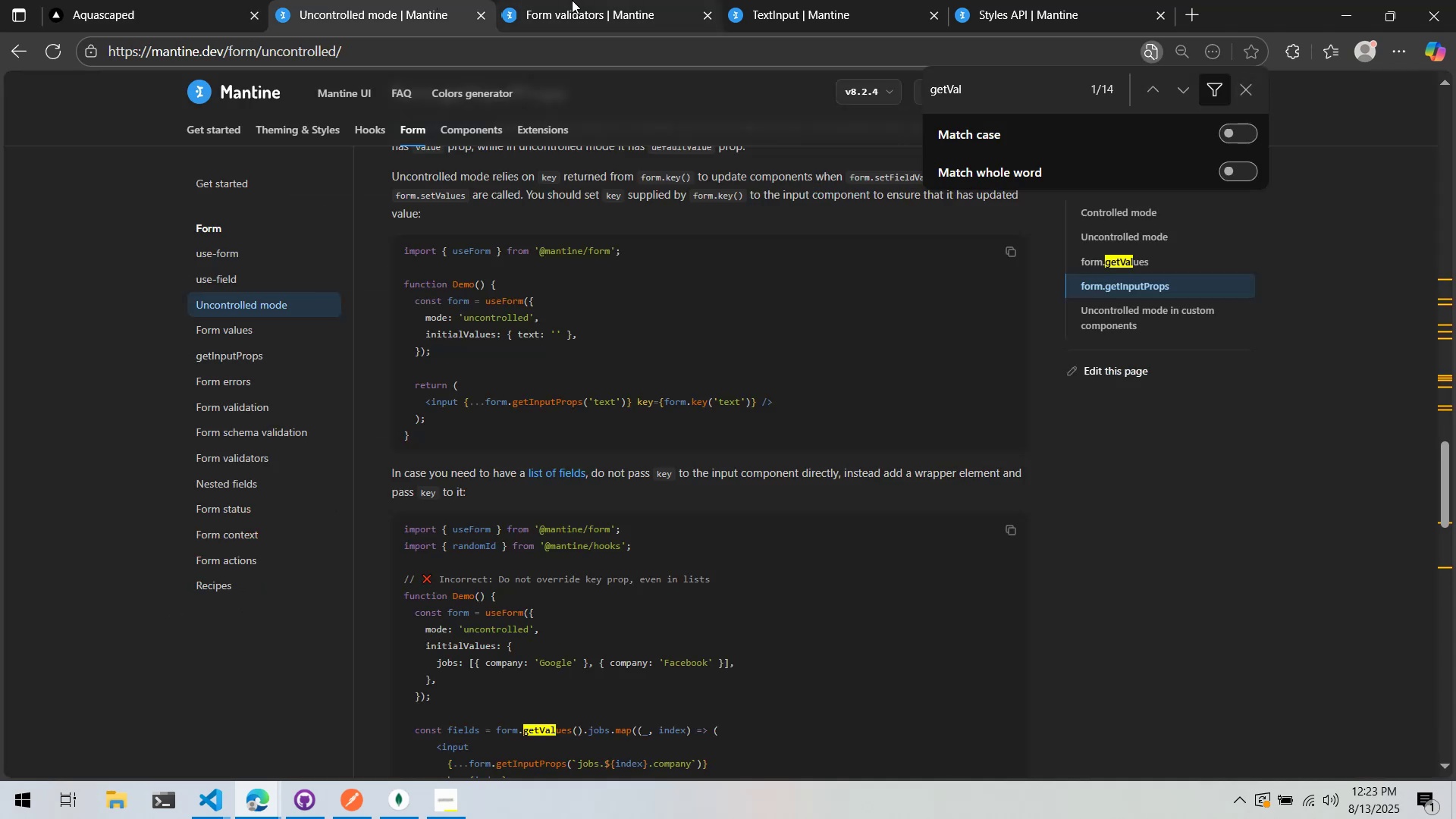 
left_click([572, 0])
 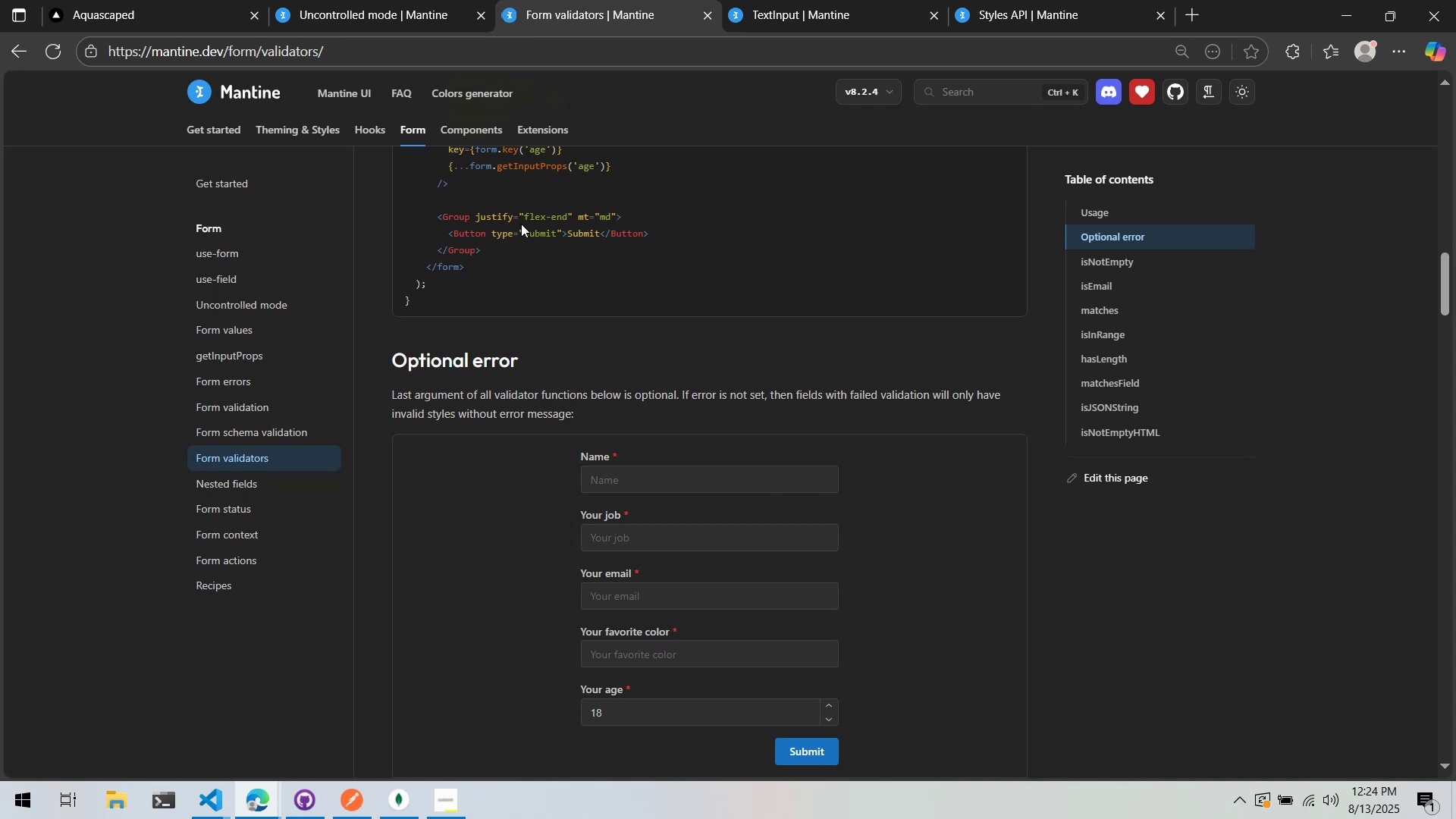 
wait(85.38)
 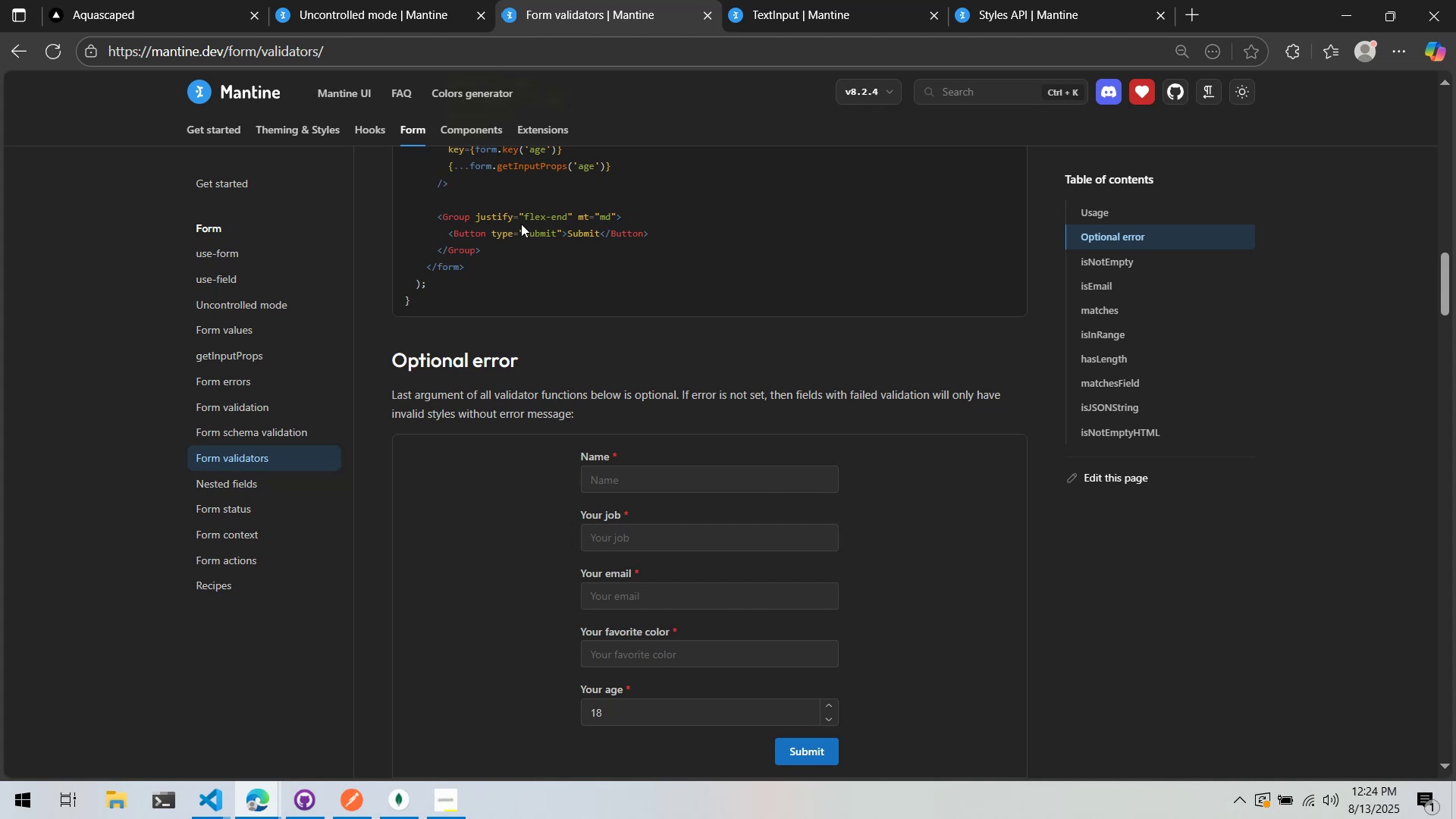 
scroll: coordinate [612, 442], scroll_direction: down, amount: 1.0
 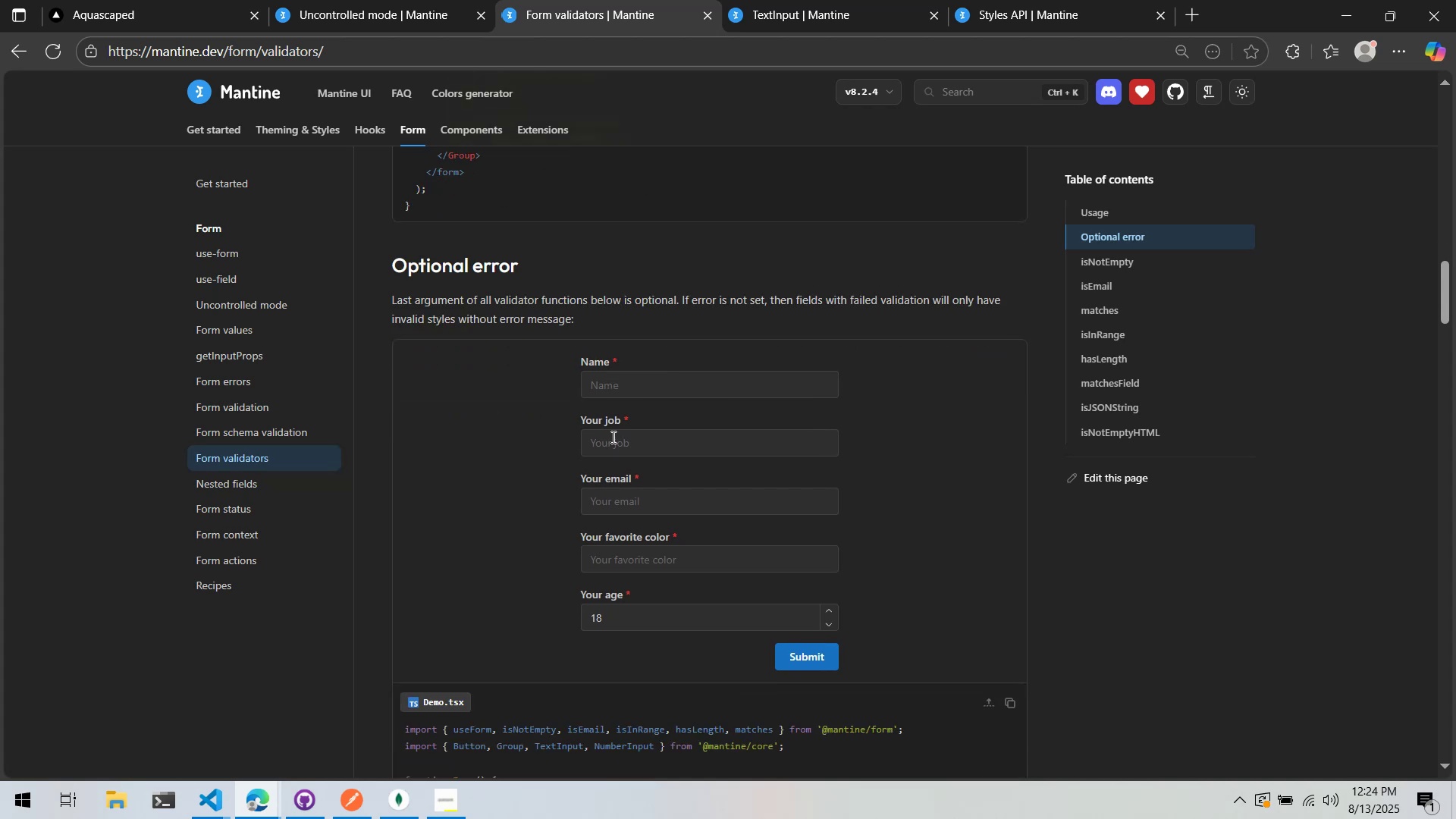 
key(Alt+AltLeft)
 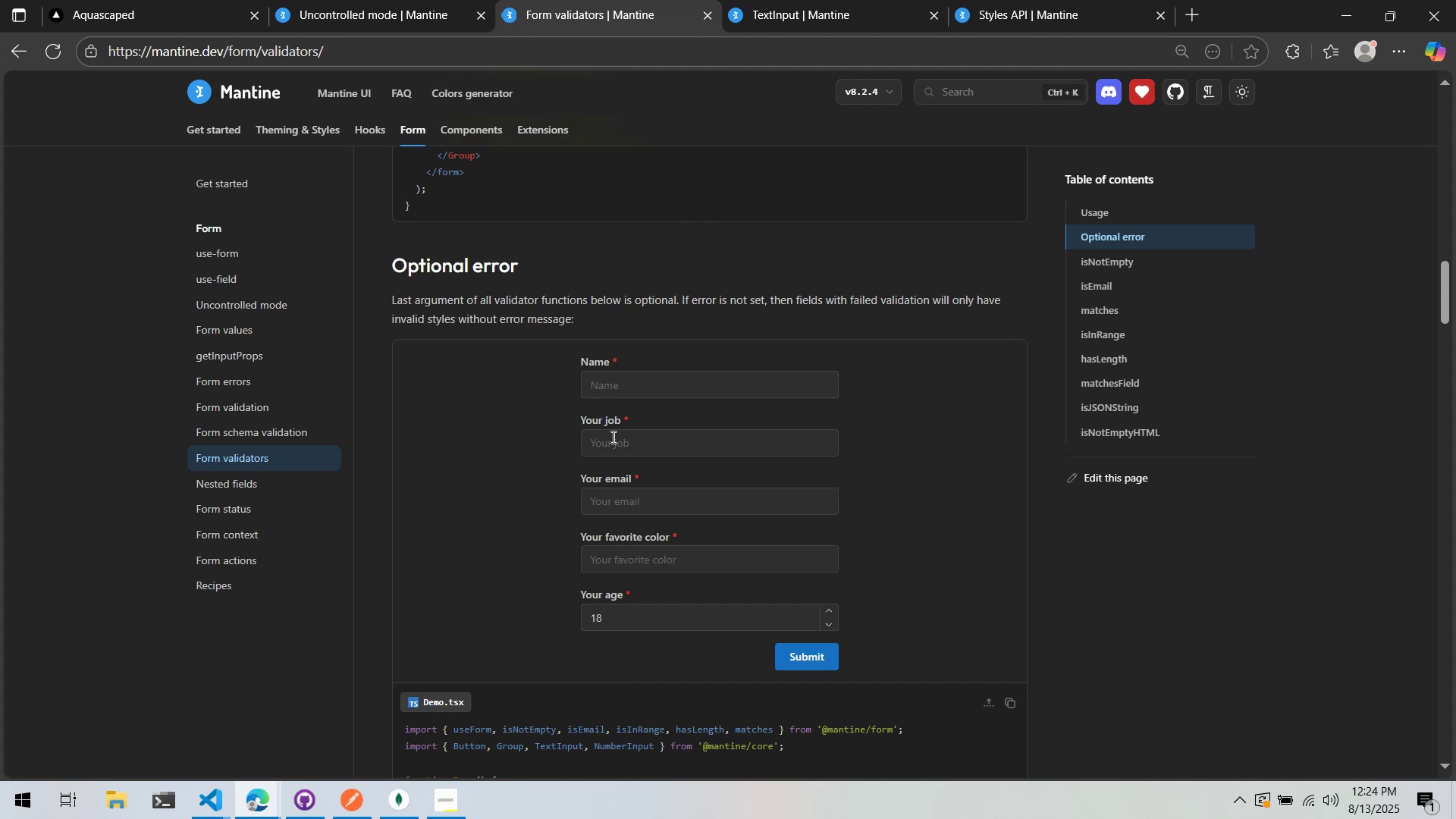 
key(Alt+Tab)
 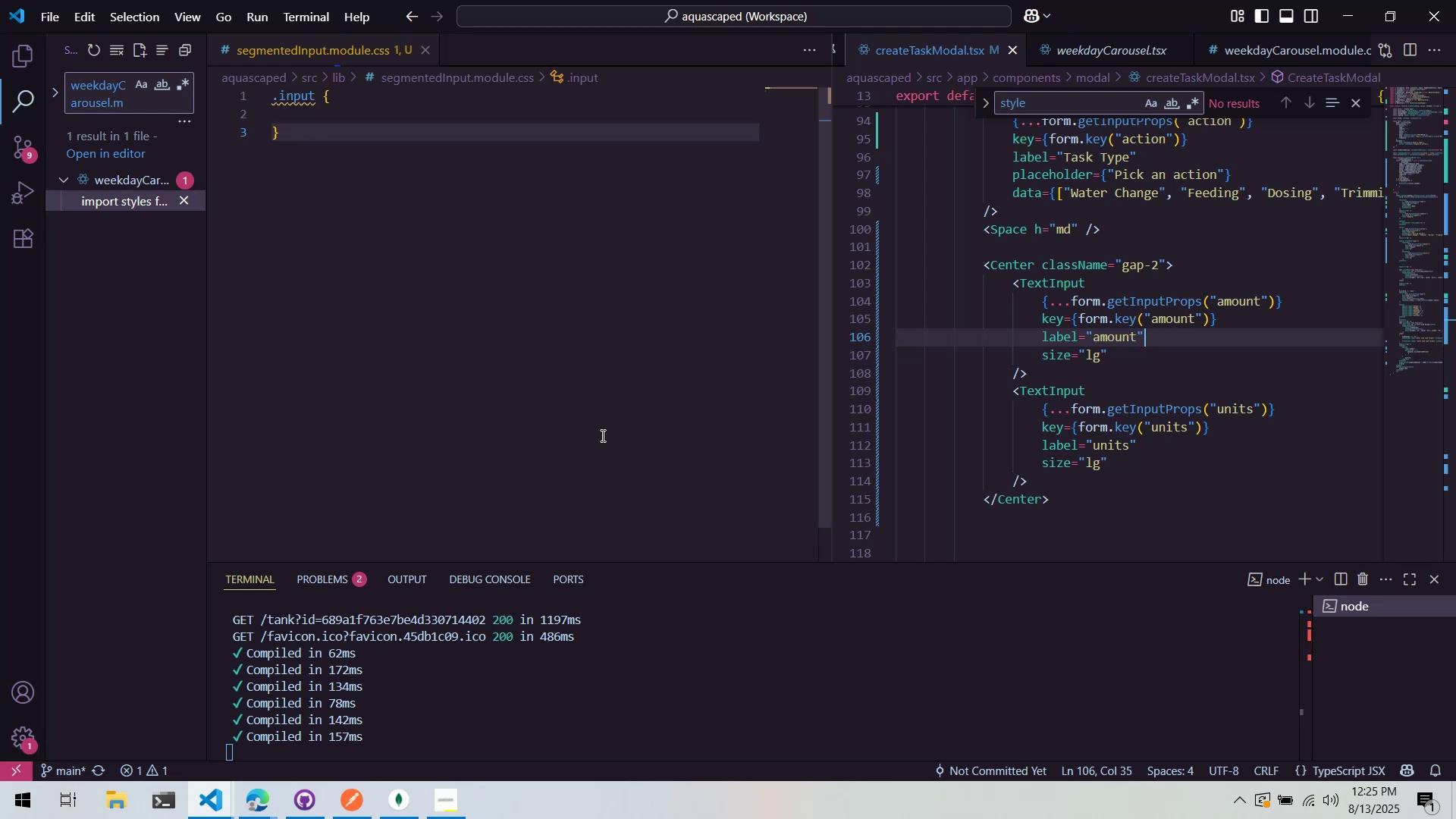 
wait(25.44)
 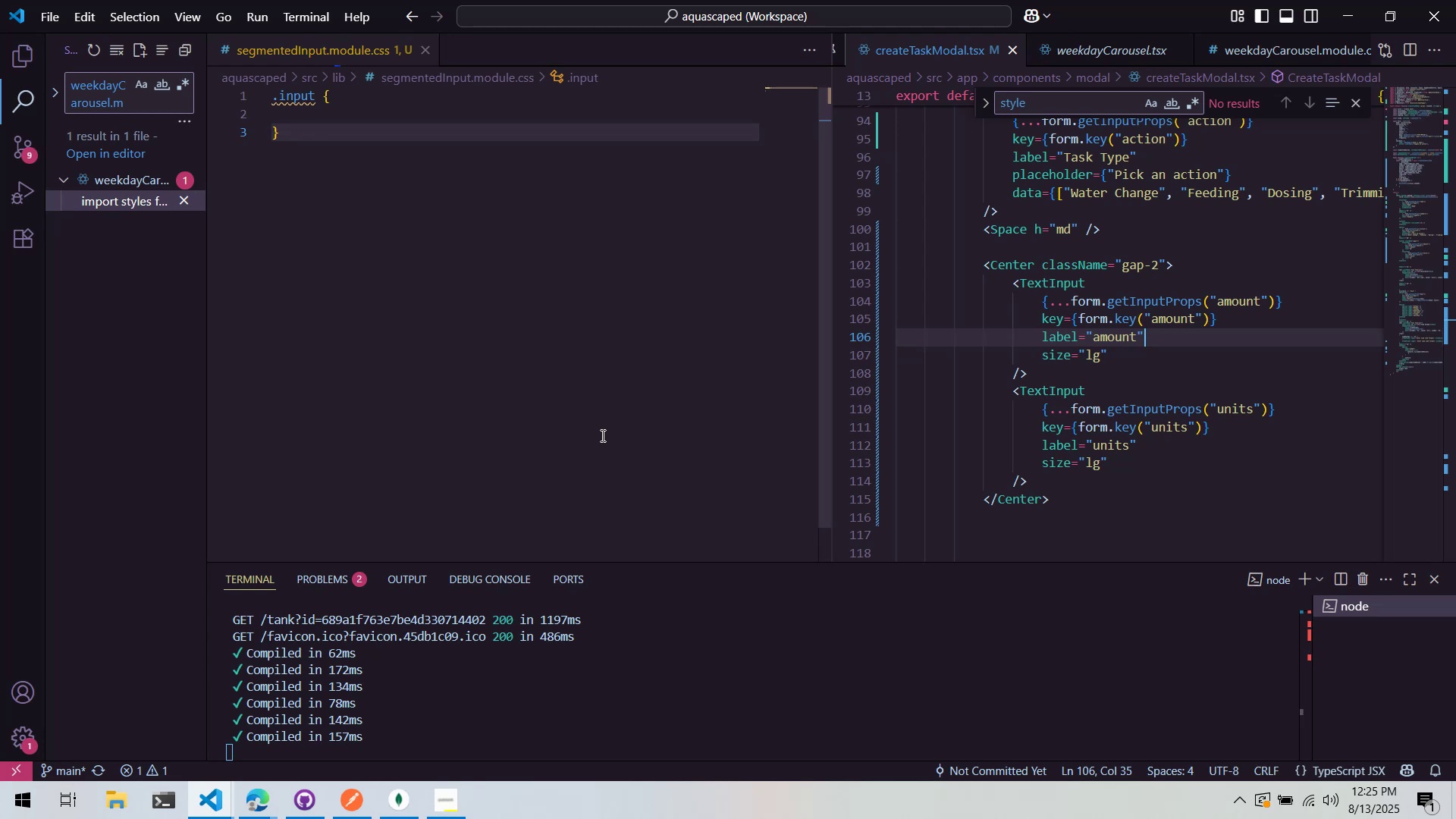 
double_click([1150, 357])
 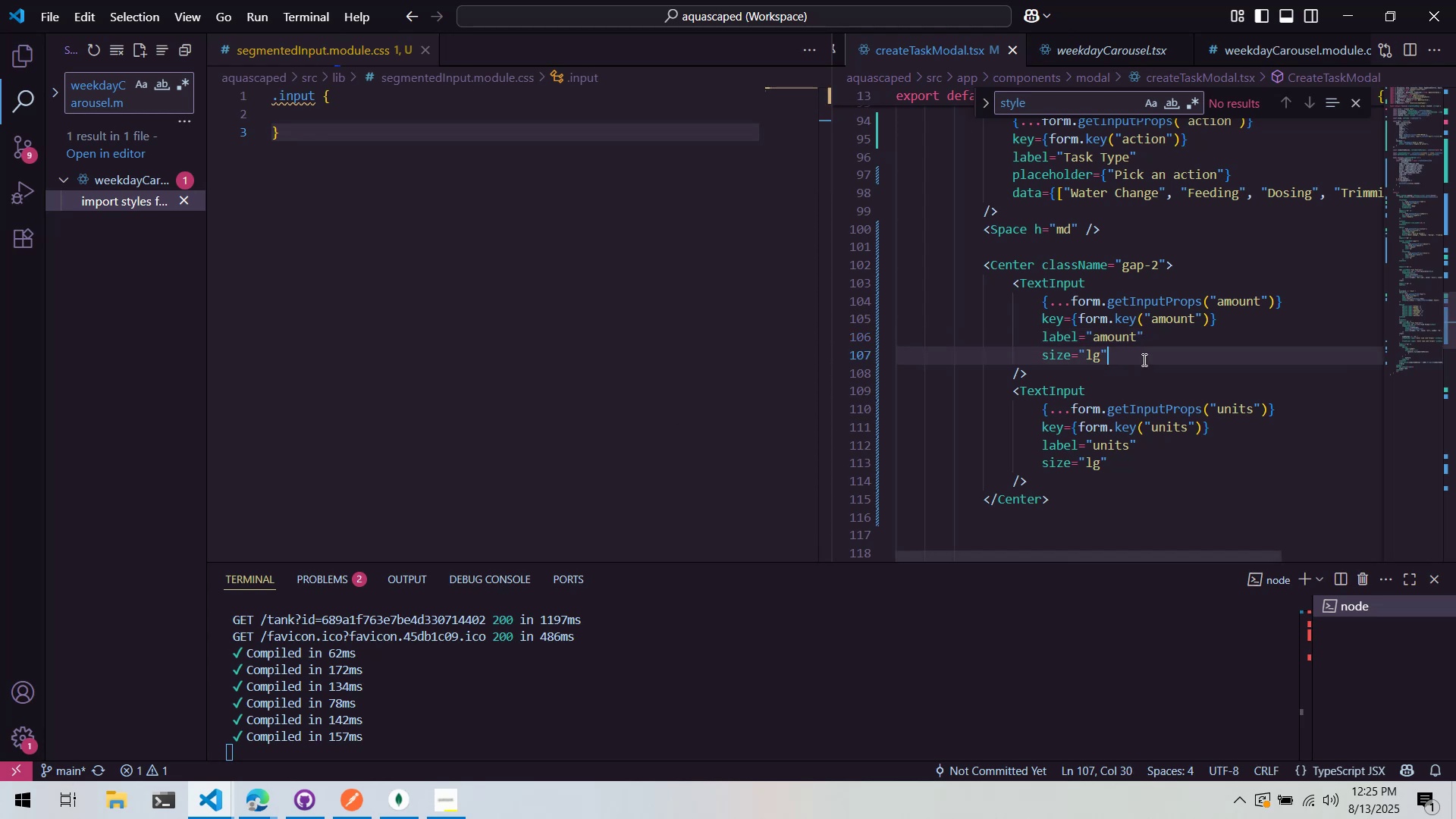 
key(Enter)
 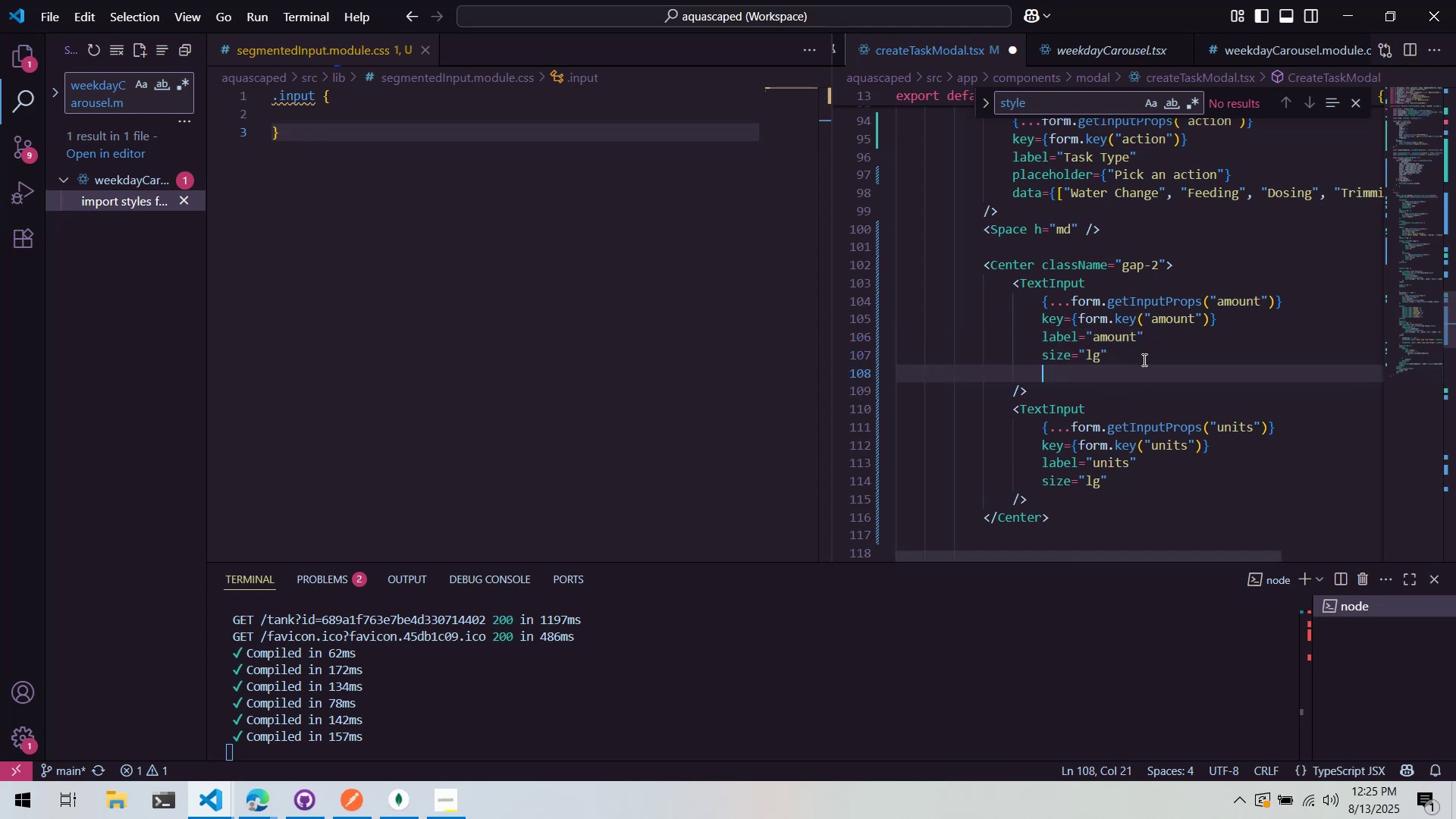 
type(classNA)
key(Backspace)
type(ames = { )
 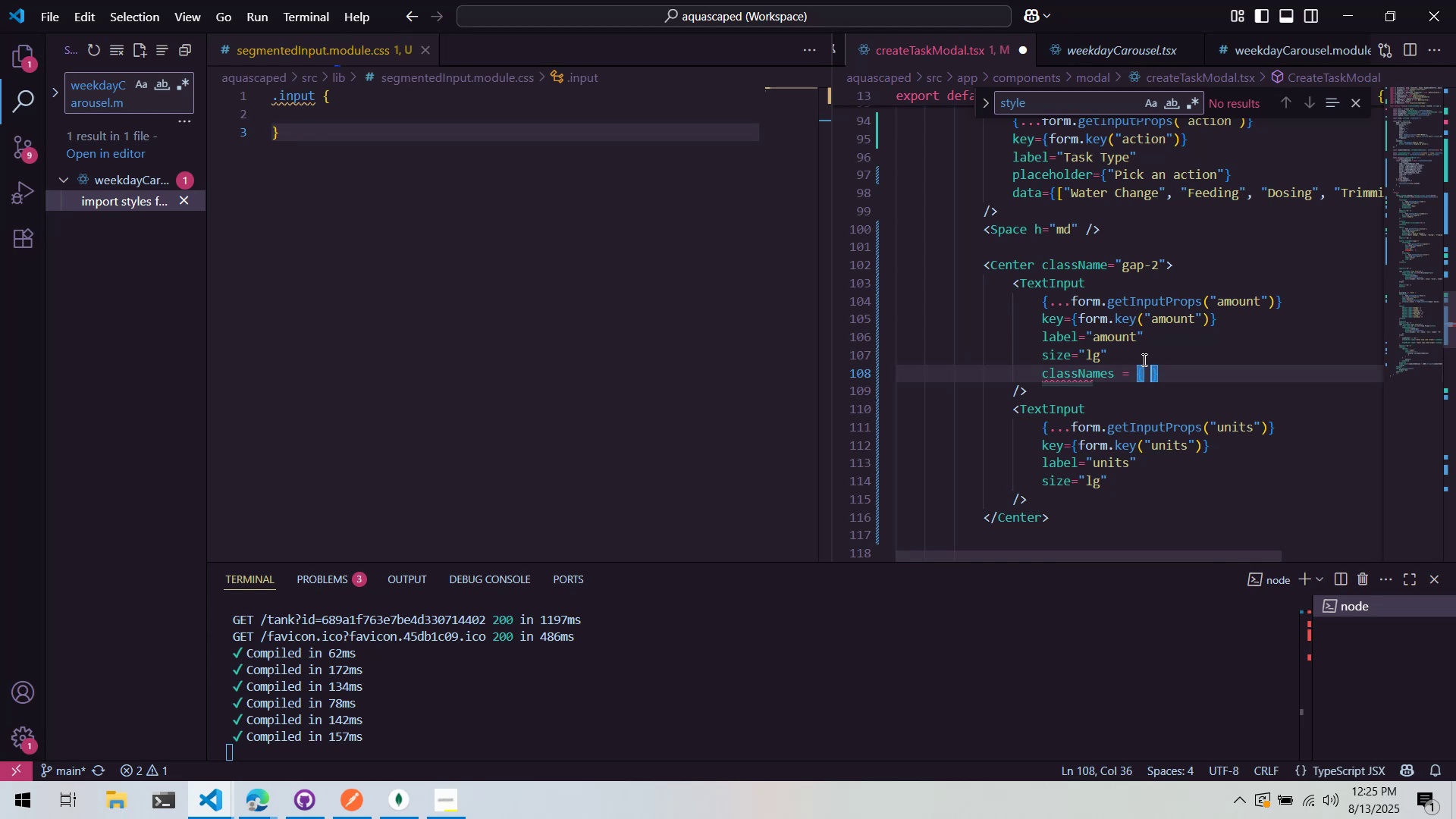 
key(Alt+AltLeft)
 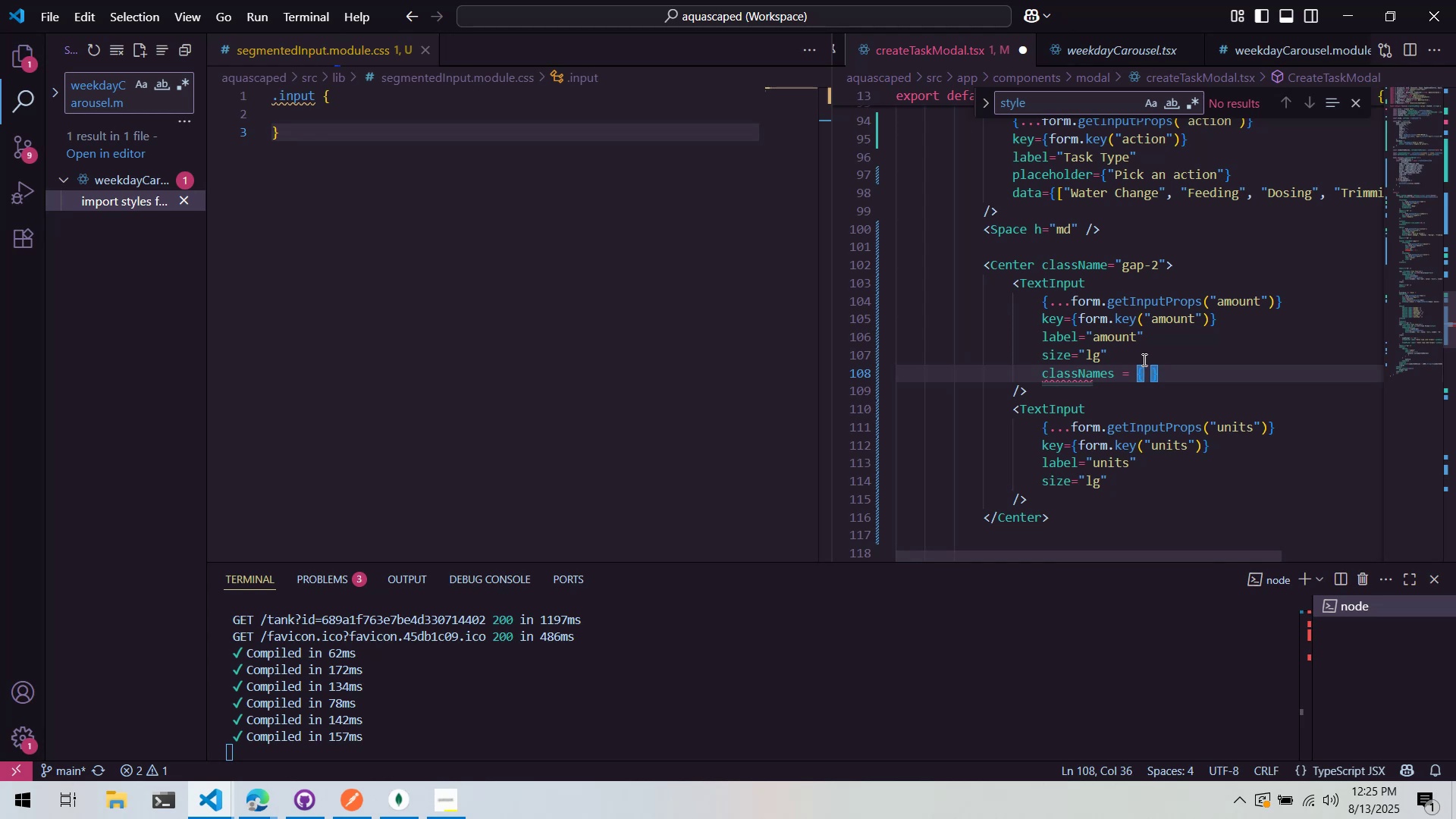 
key(Alt+Tab)
 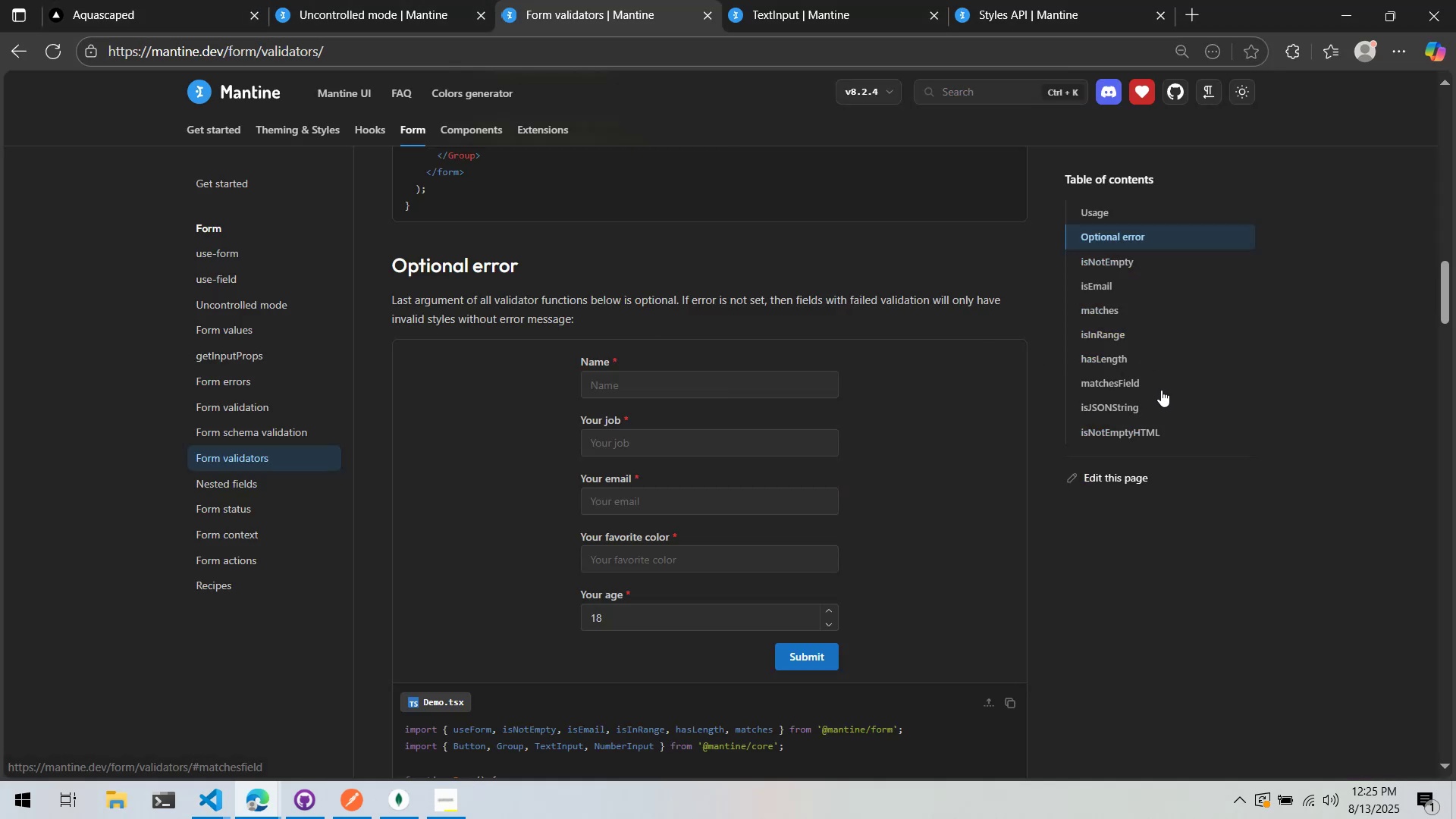 
left_click([344, 5])
 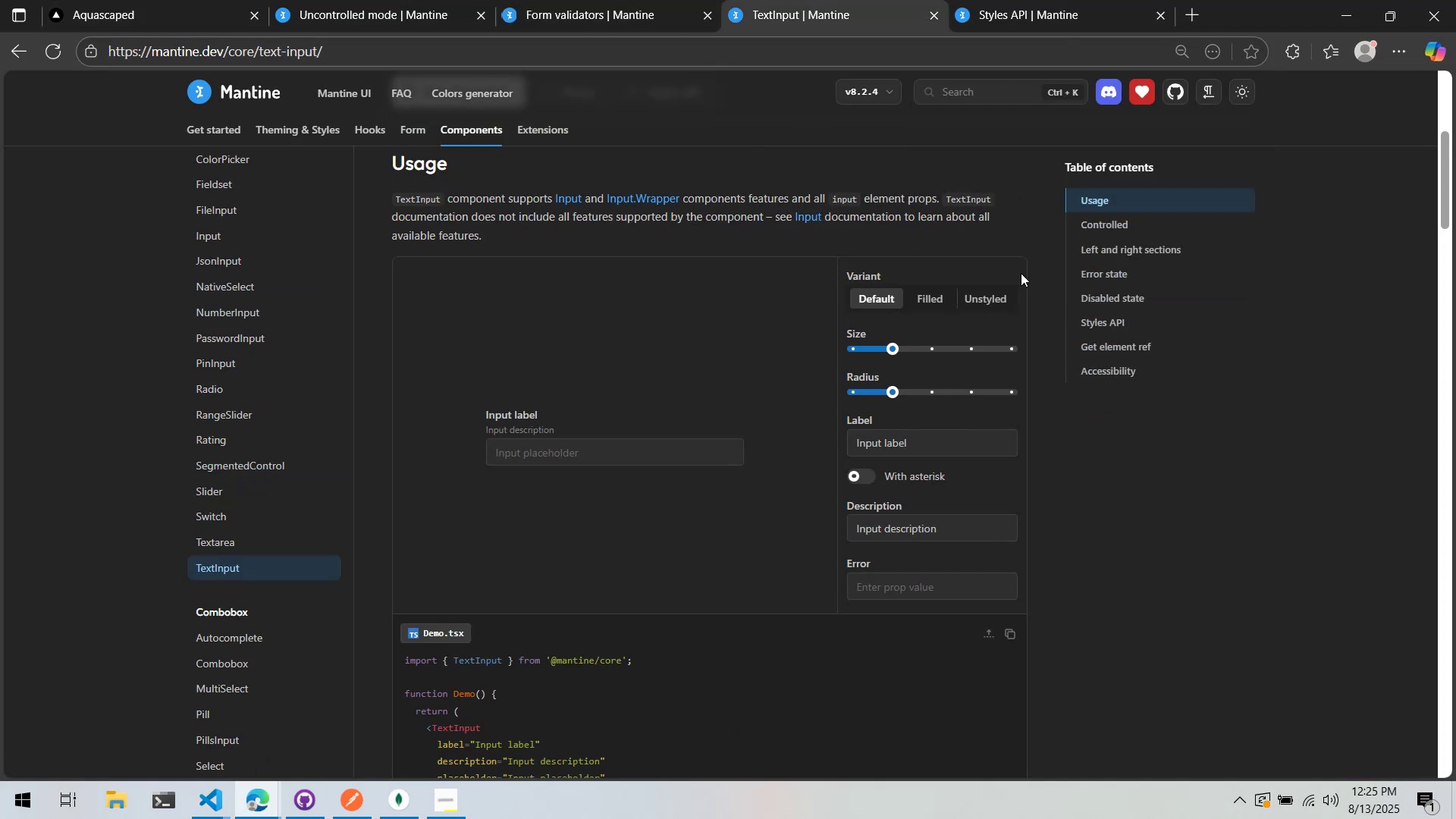 
left_click([1109, 328])
 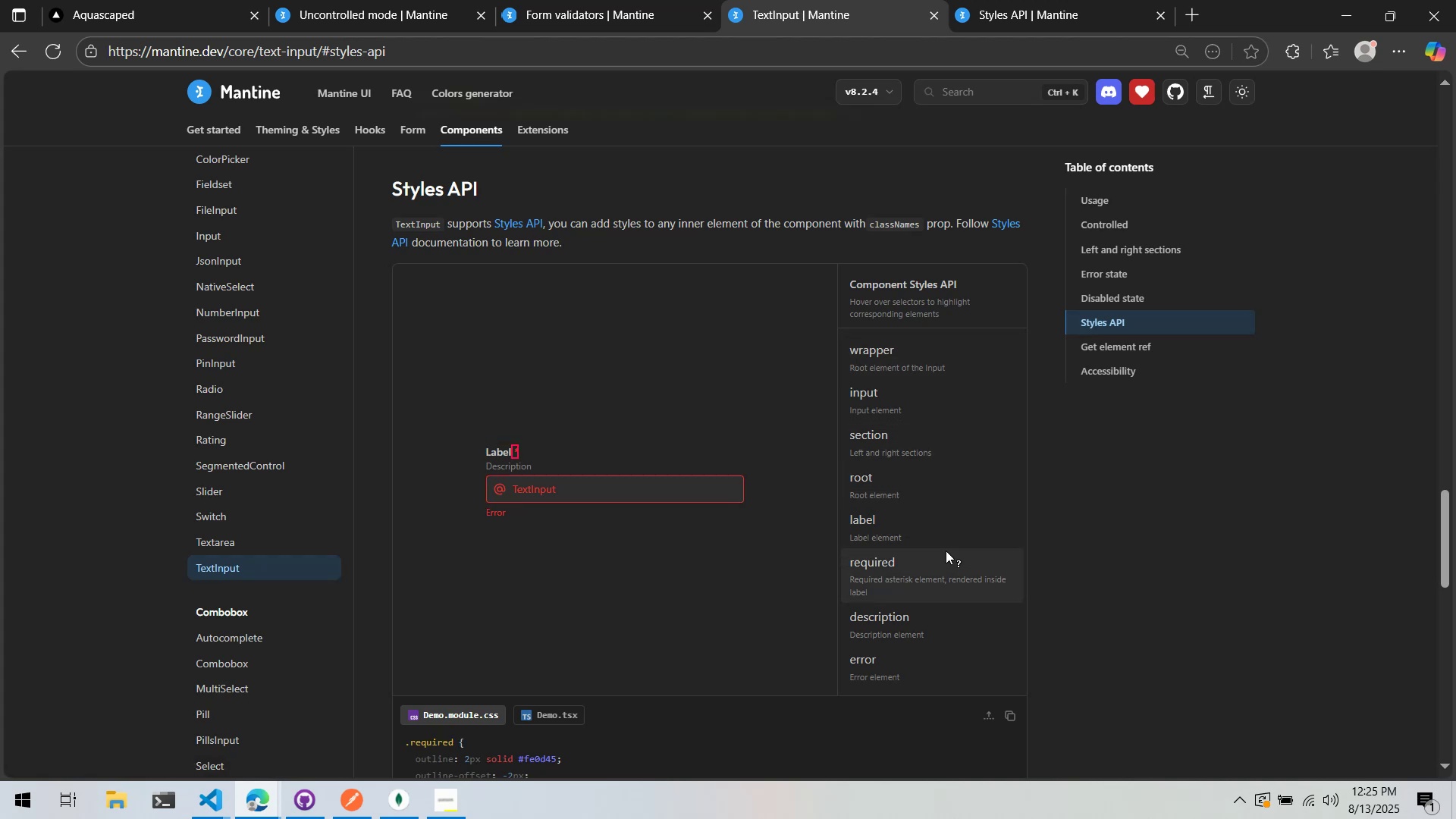 
scroll: coordinate [913, 504], scroll_direction: down, amount: 2.0
 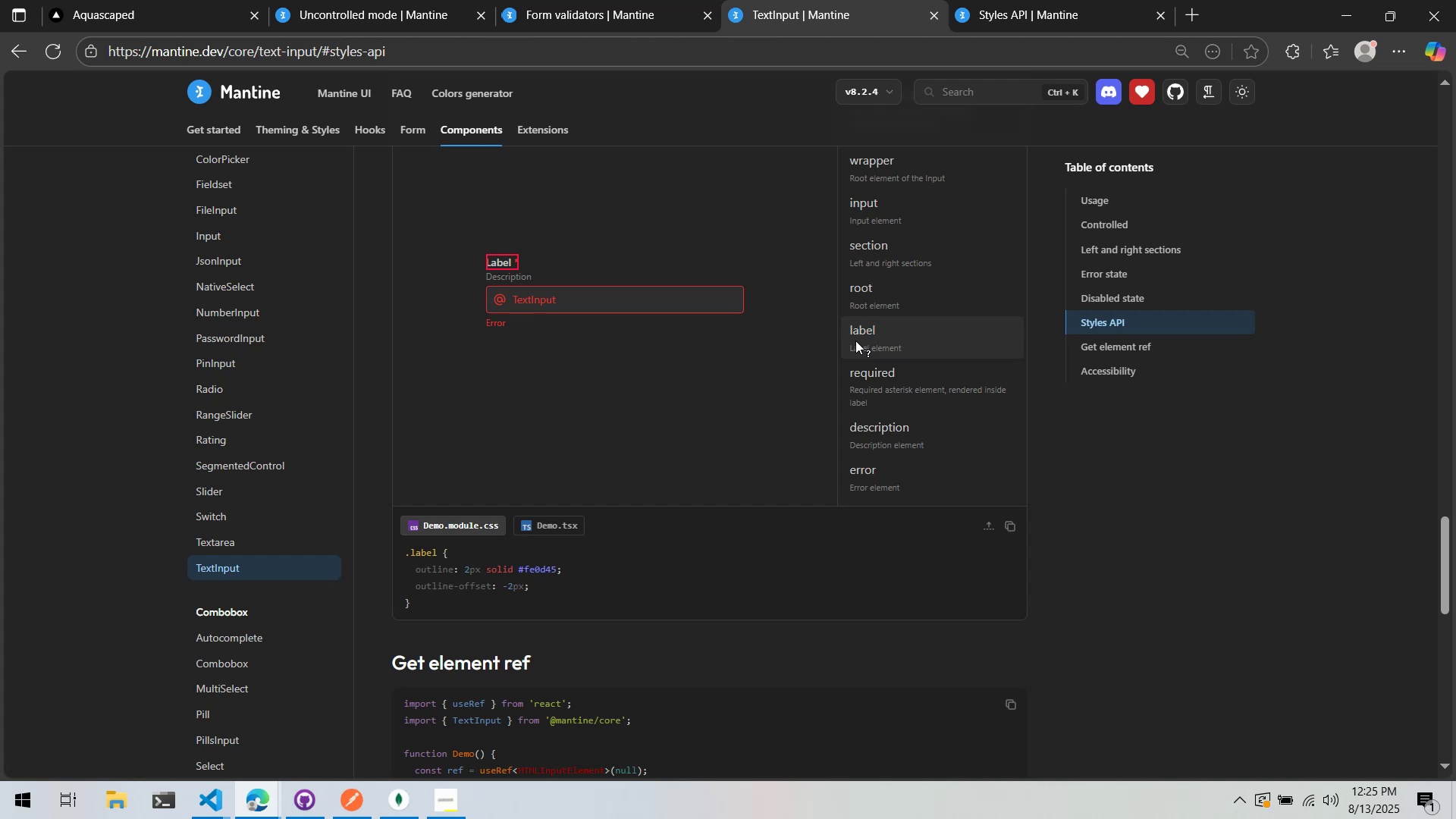 
wait(25.89)
 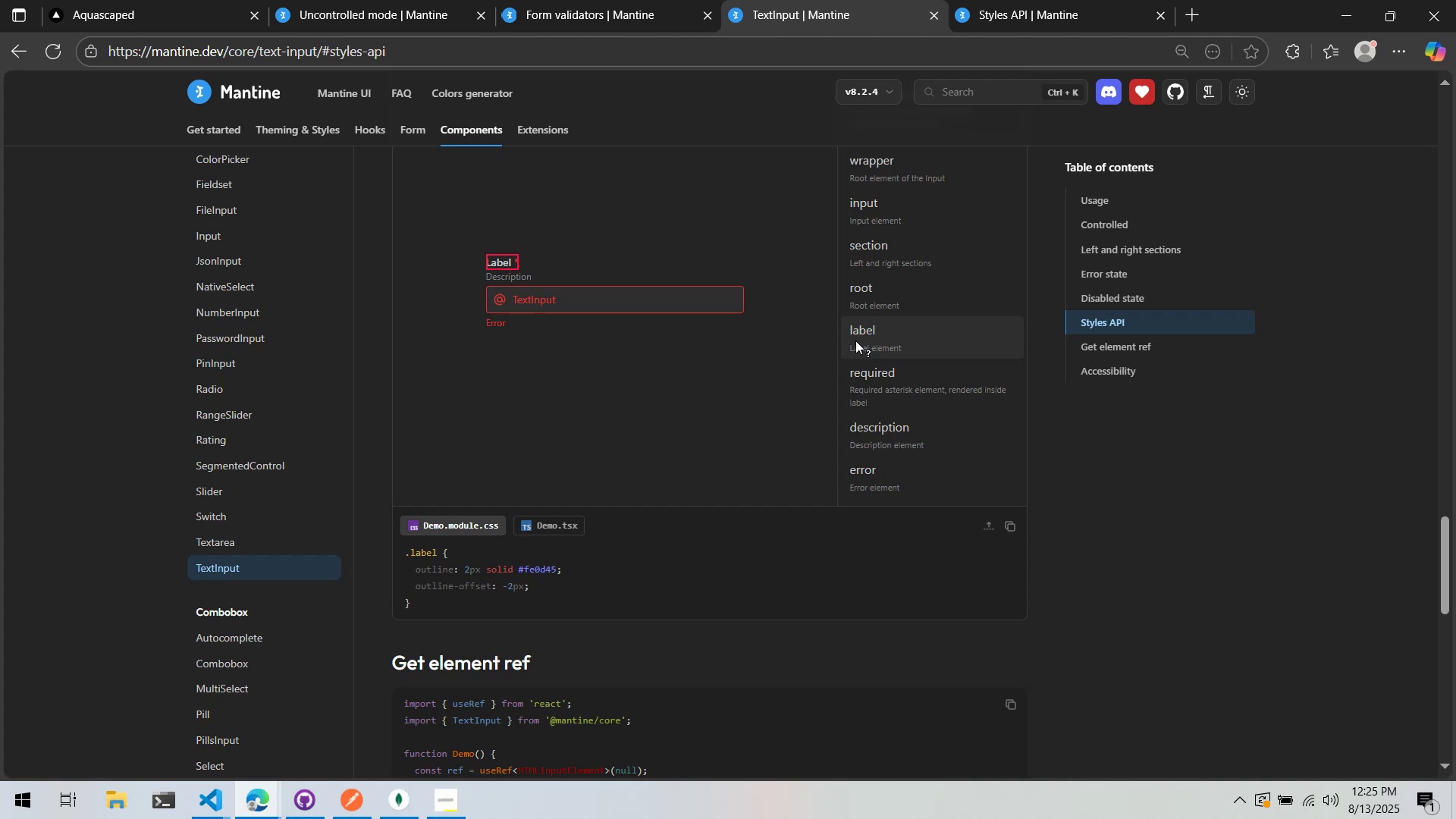 
hold_key(key=AltLeft, duration=0.54)
 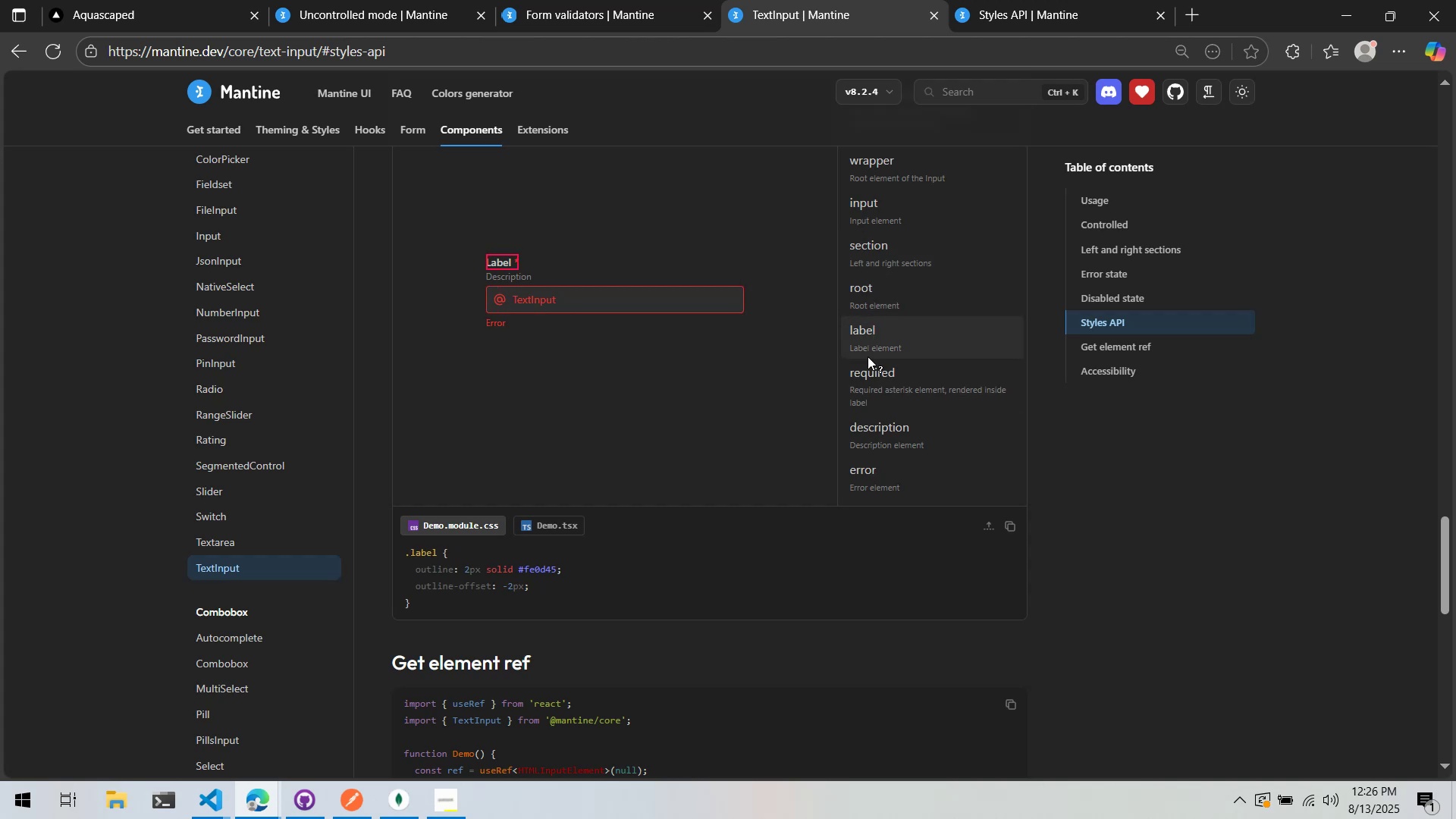 
wait(5.9)
 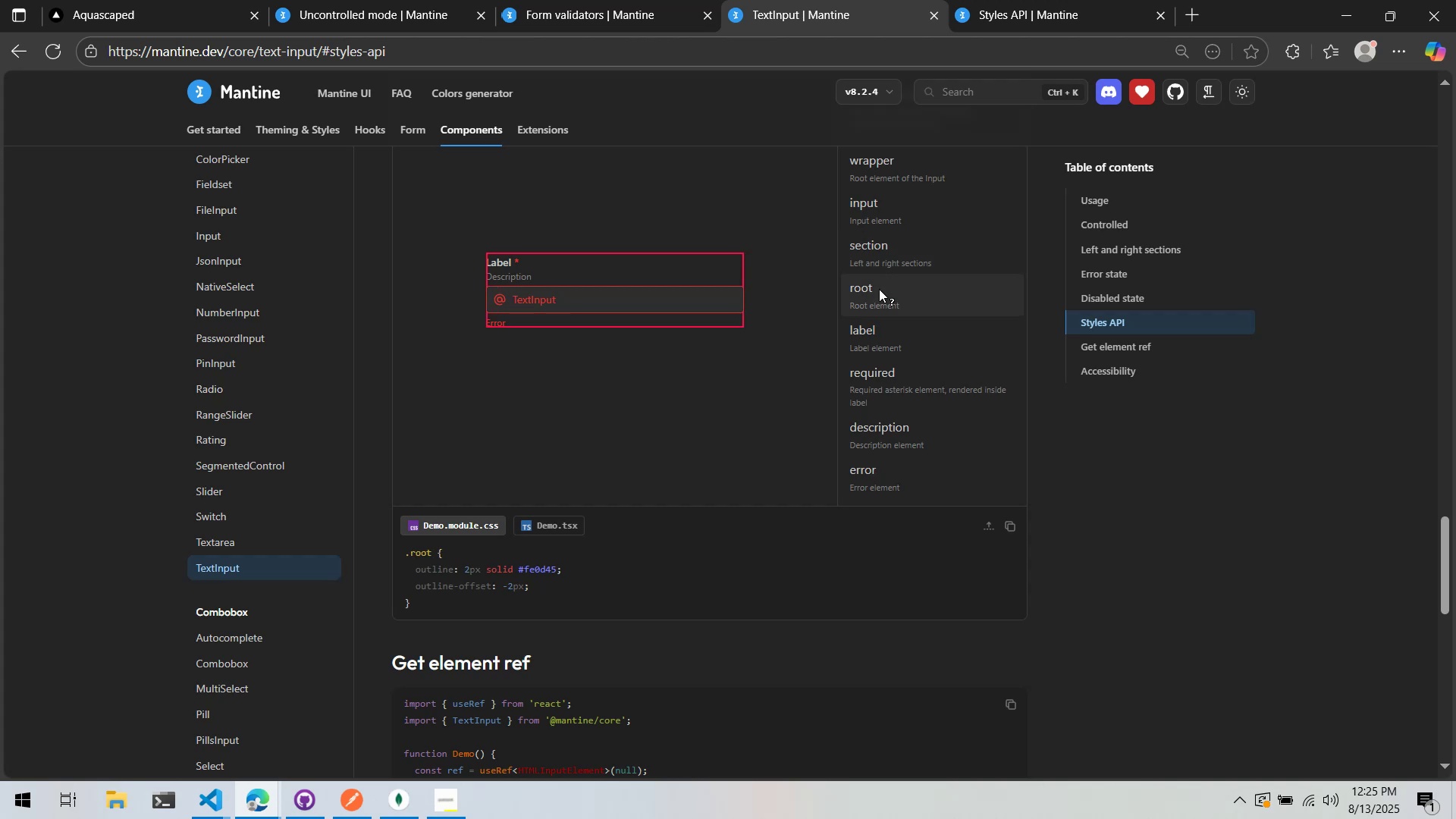 
key(Alt+AltLeft)
 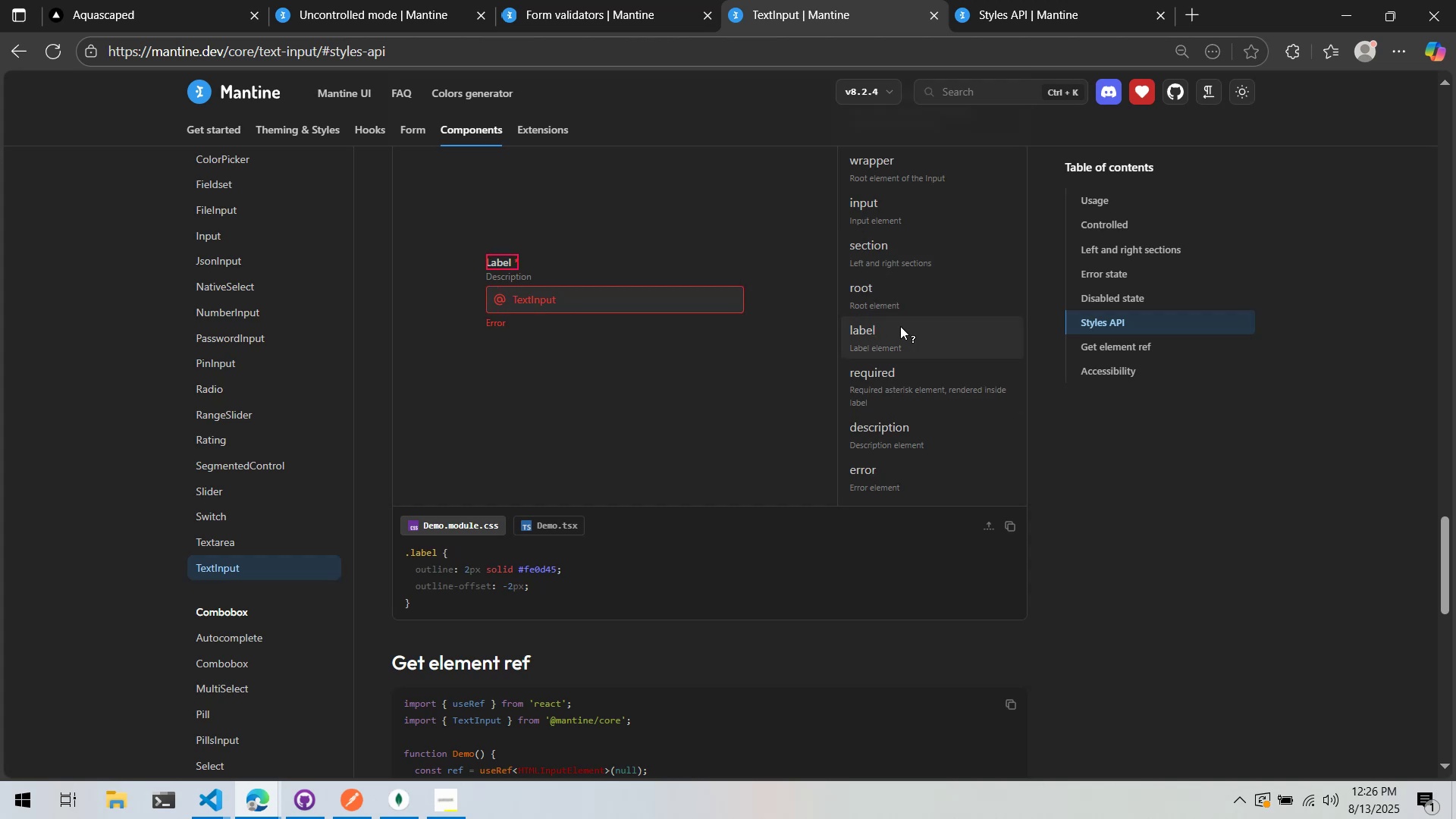 
key(Tab)
type(label = )
 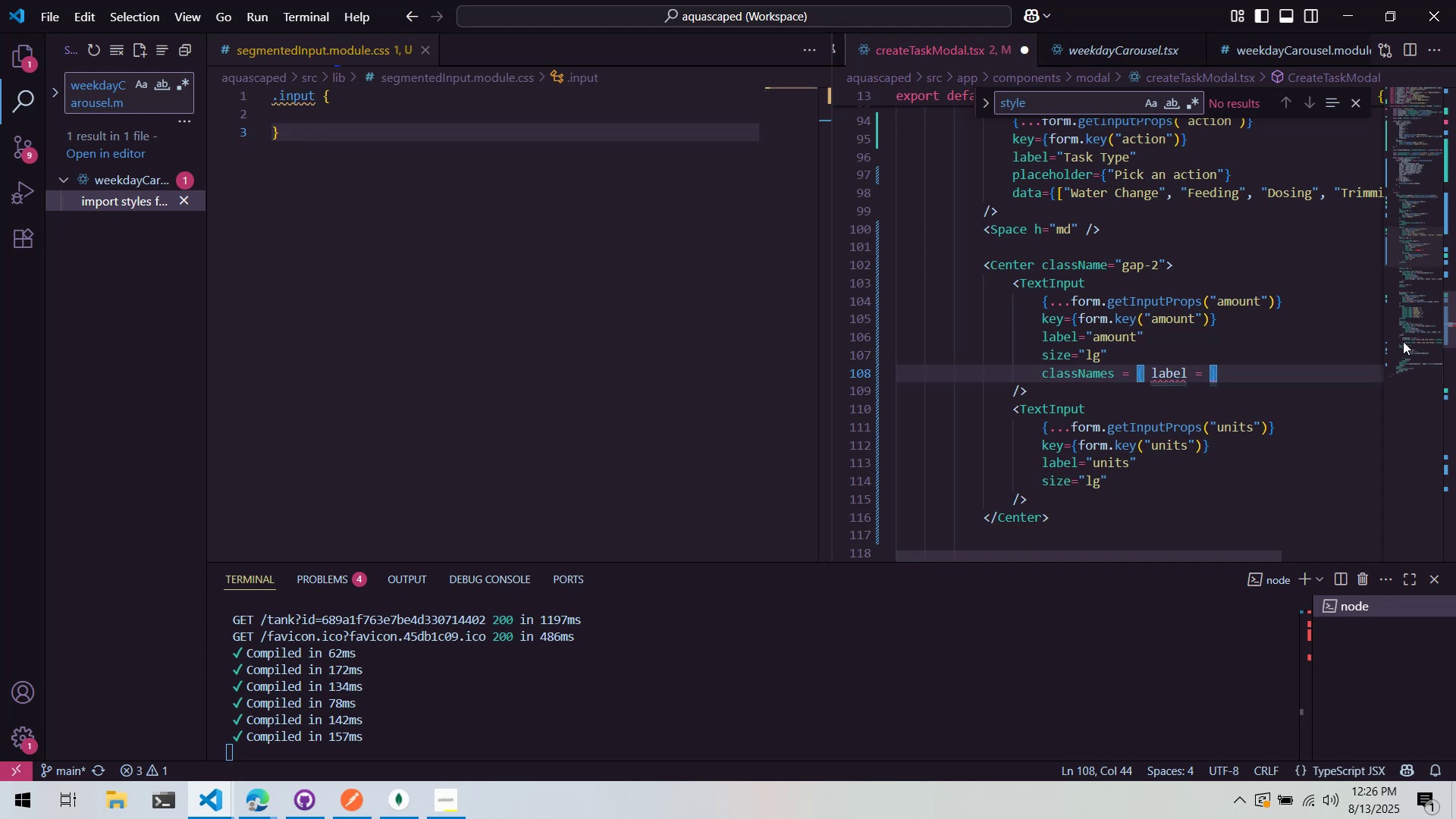 
wait(6.25)
 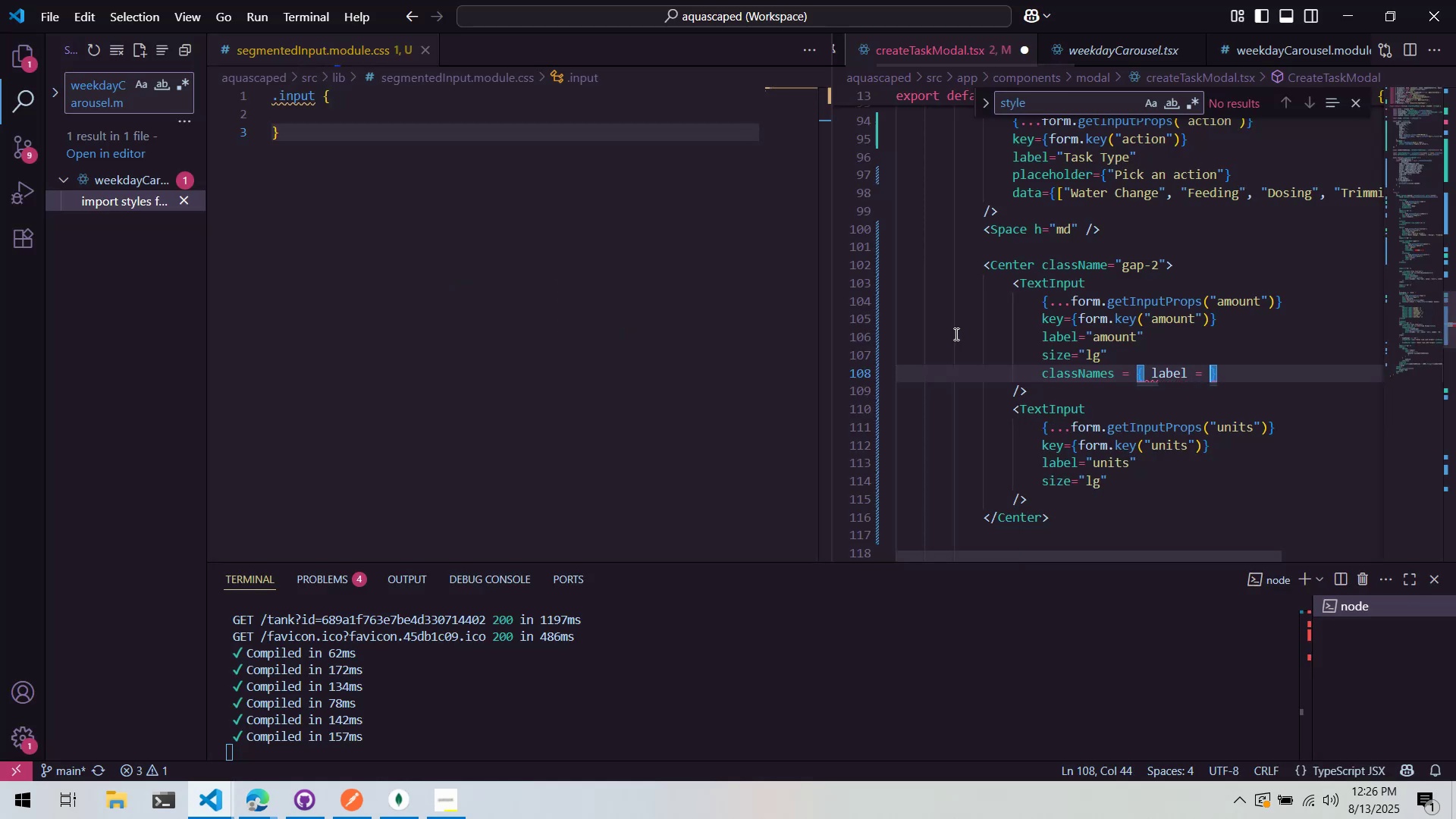 
left_click([1122, 330])
 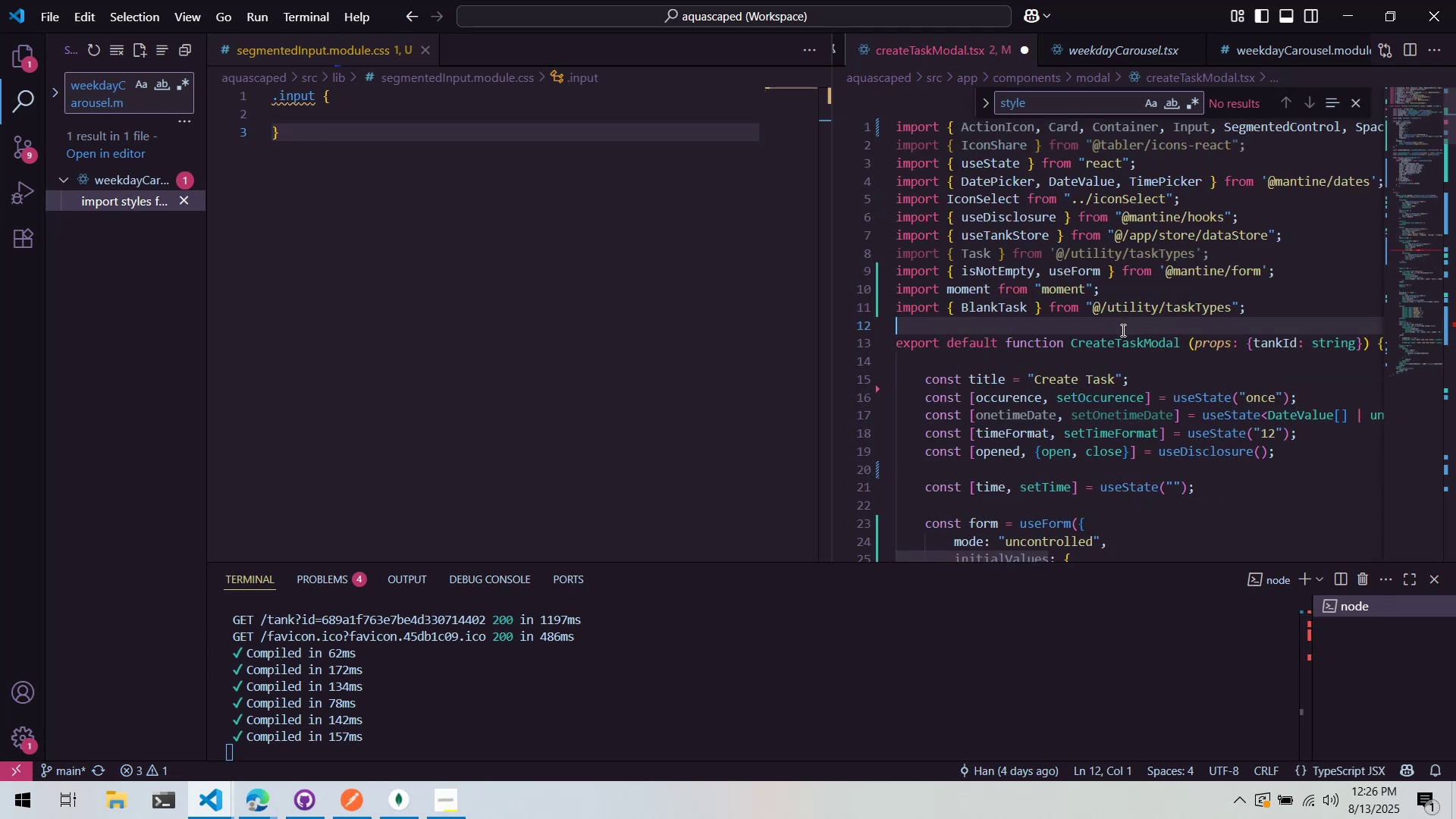 
key(Enter)
 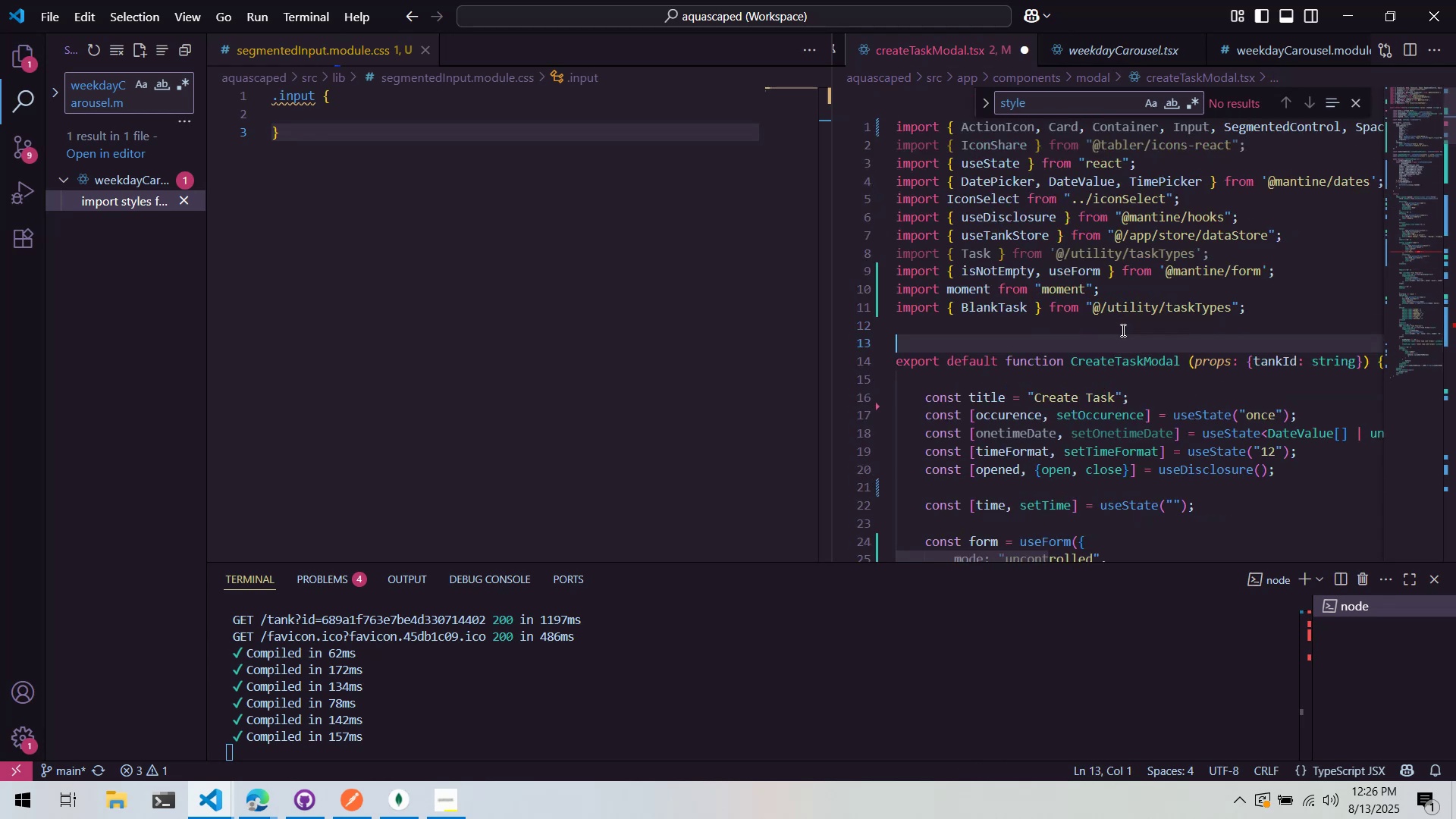 
key(ArrowUp)
 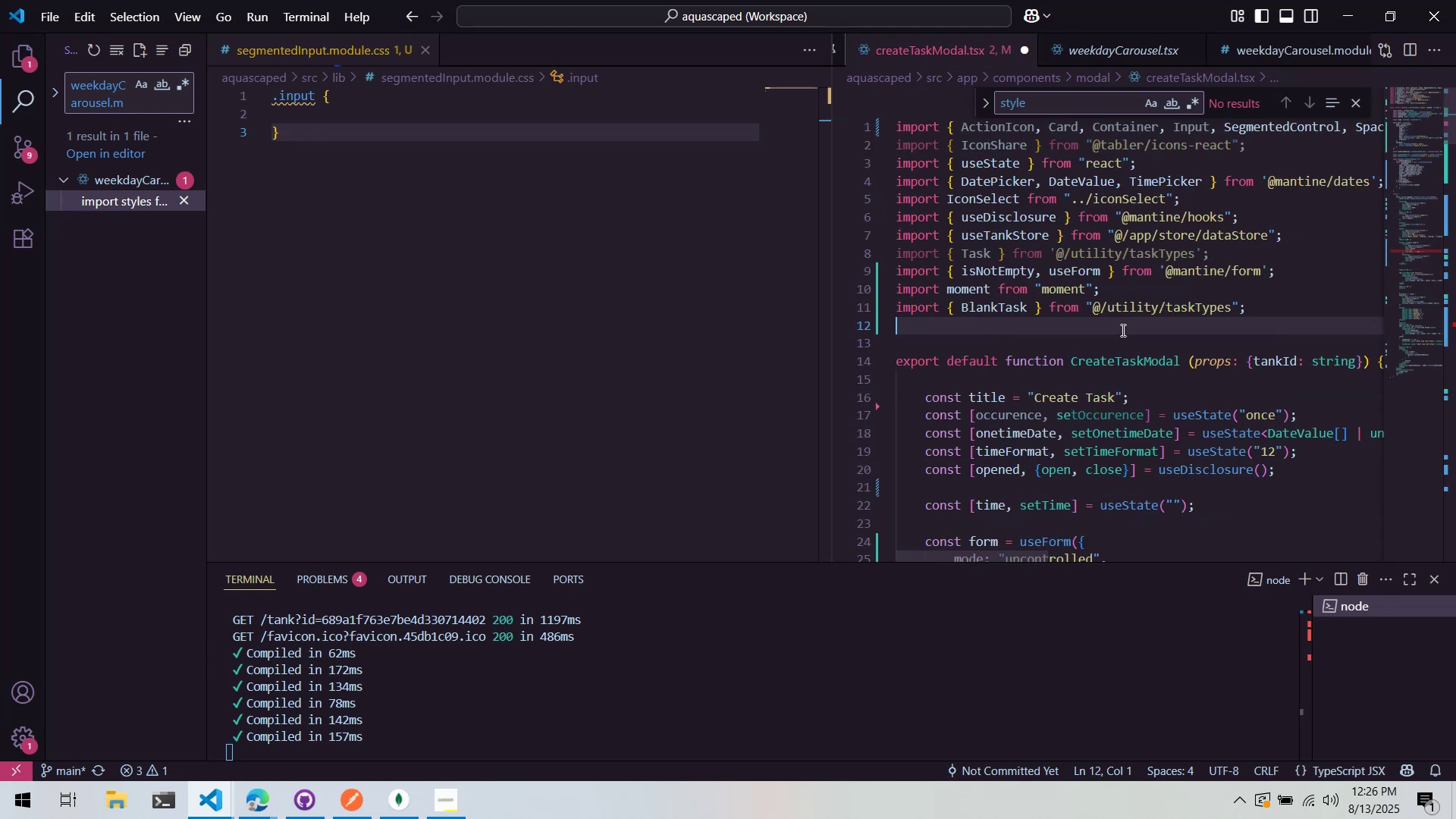 
type(import { styles )
 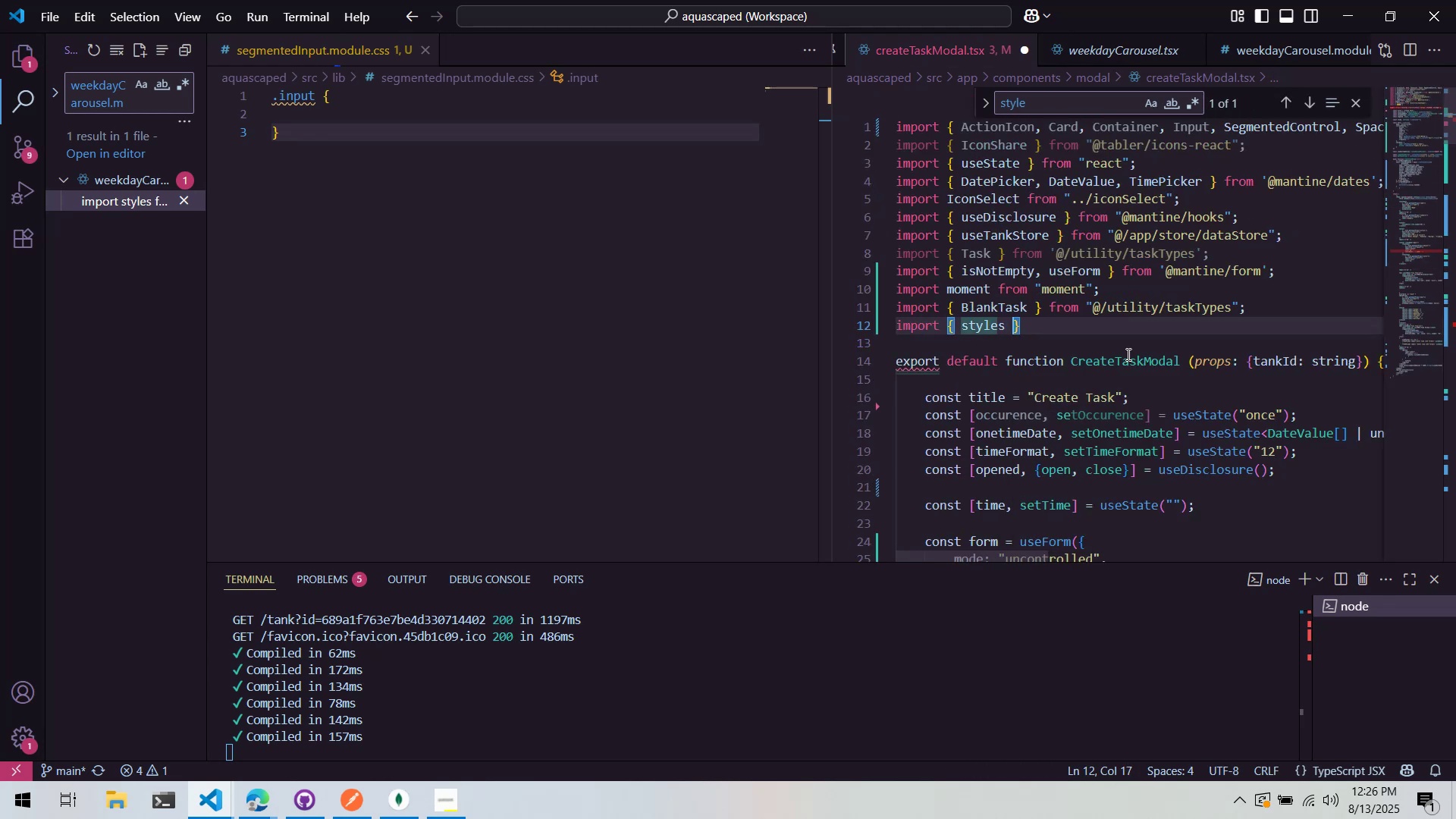 
left_click([1131, 46])
 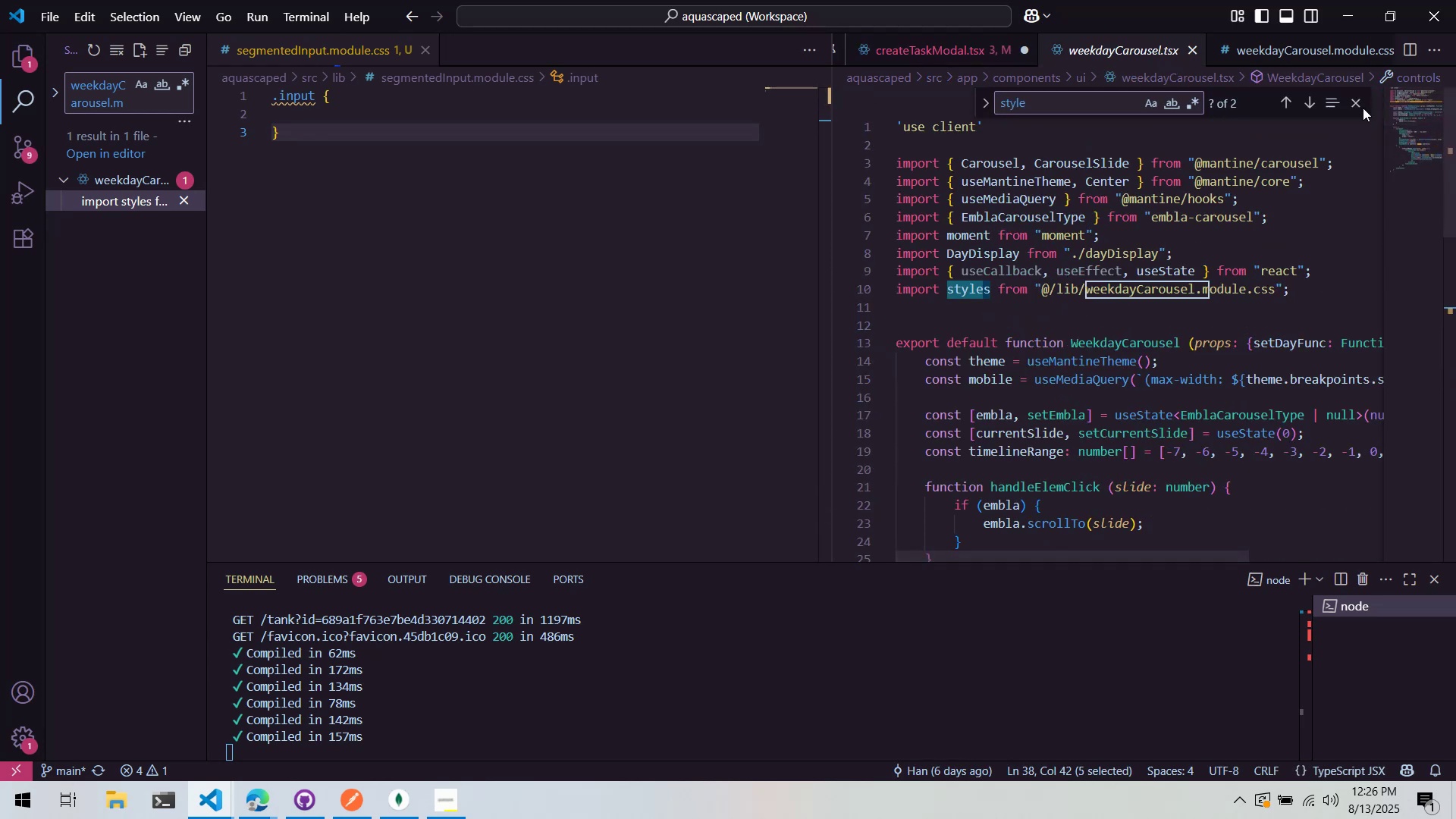 
left_click([1250, 289])
 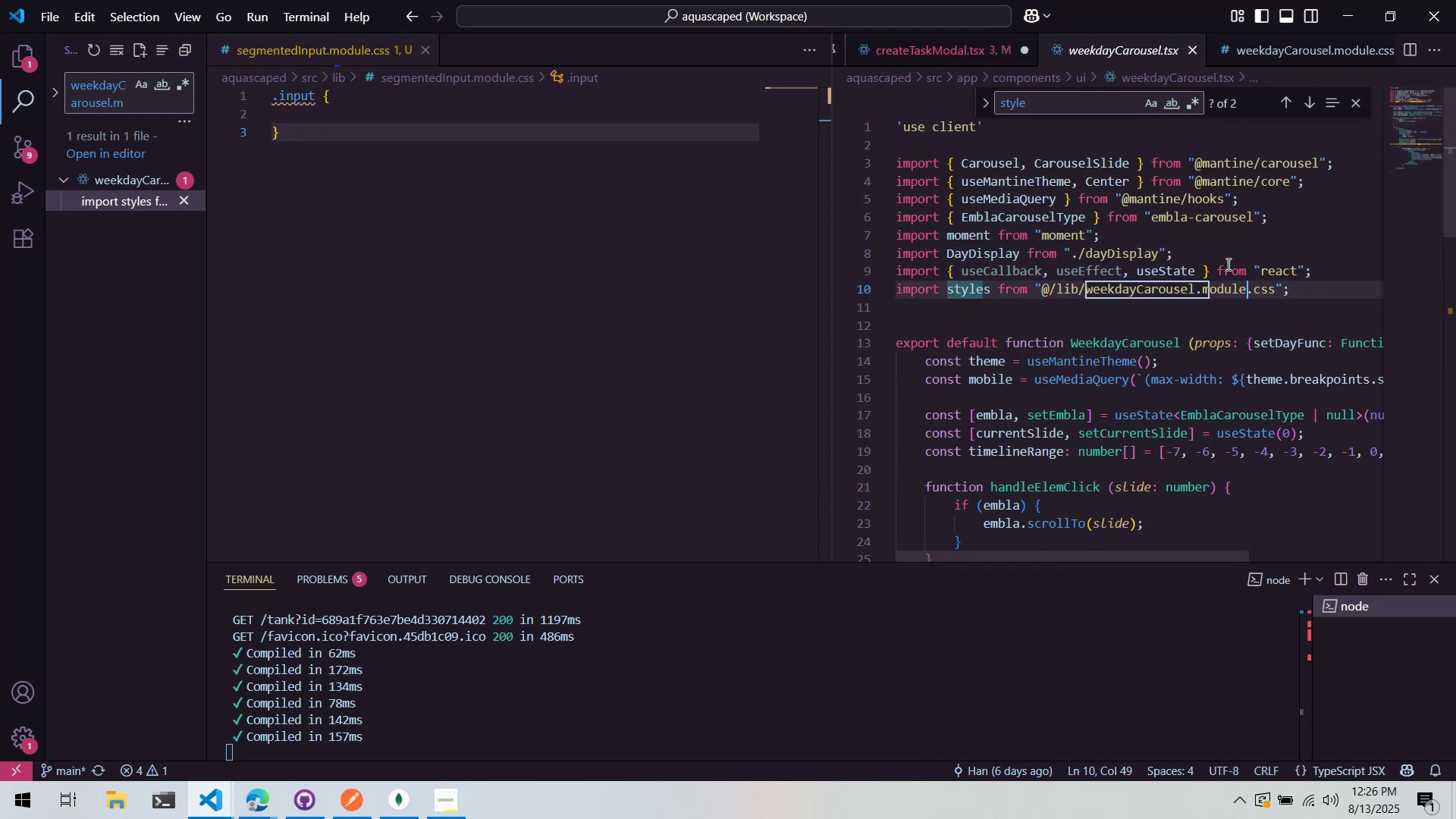 
key(Control+C)
 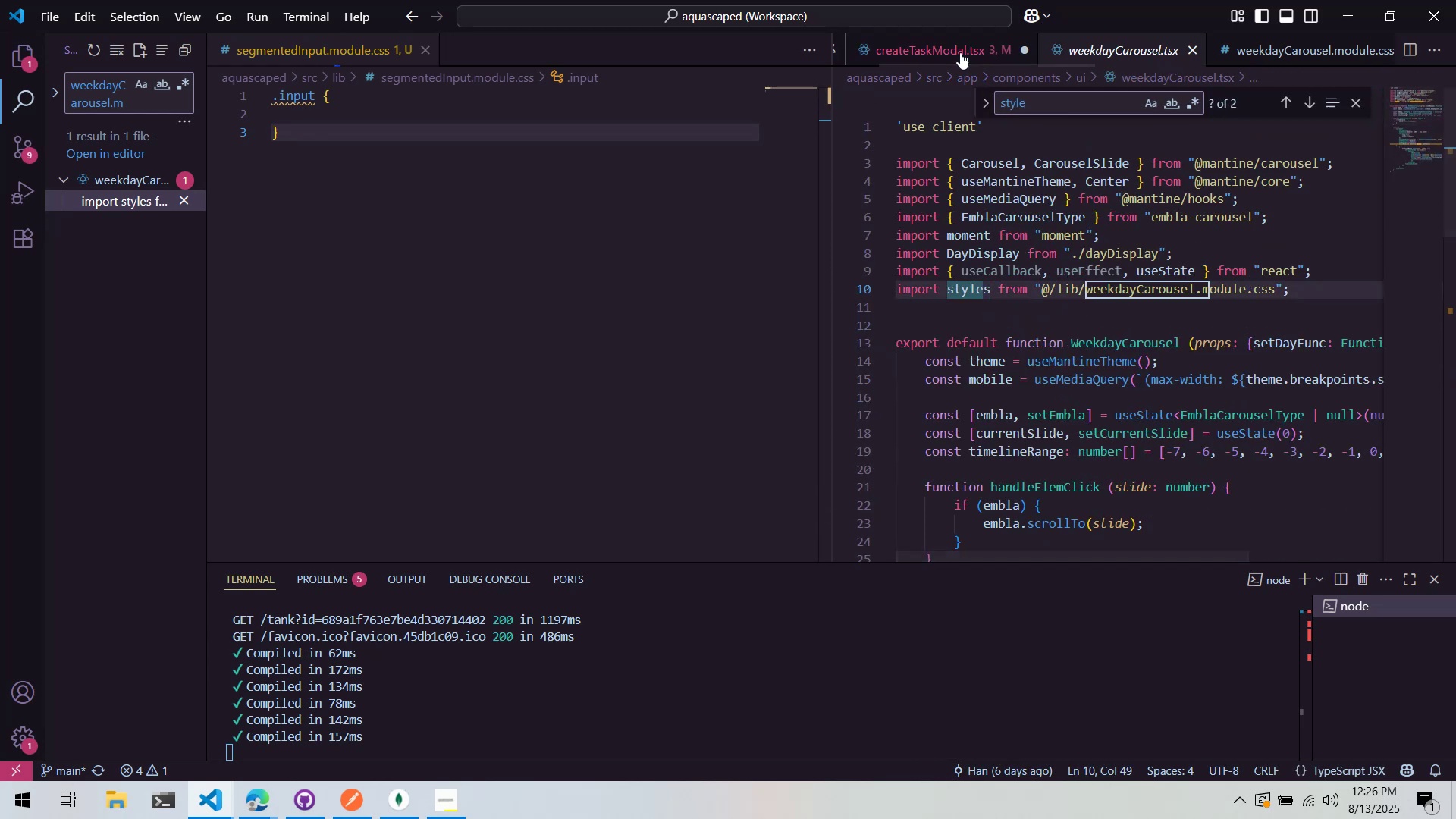 
left_click([960, 52])
 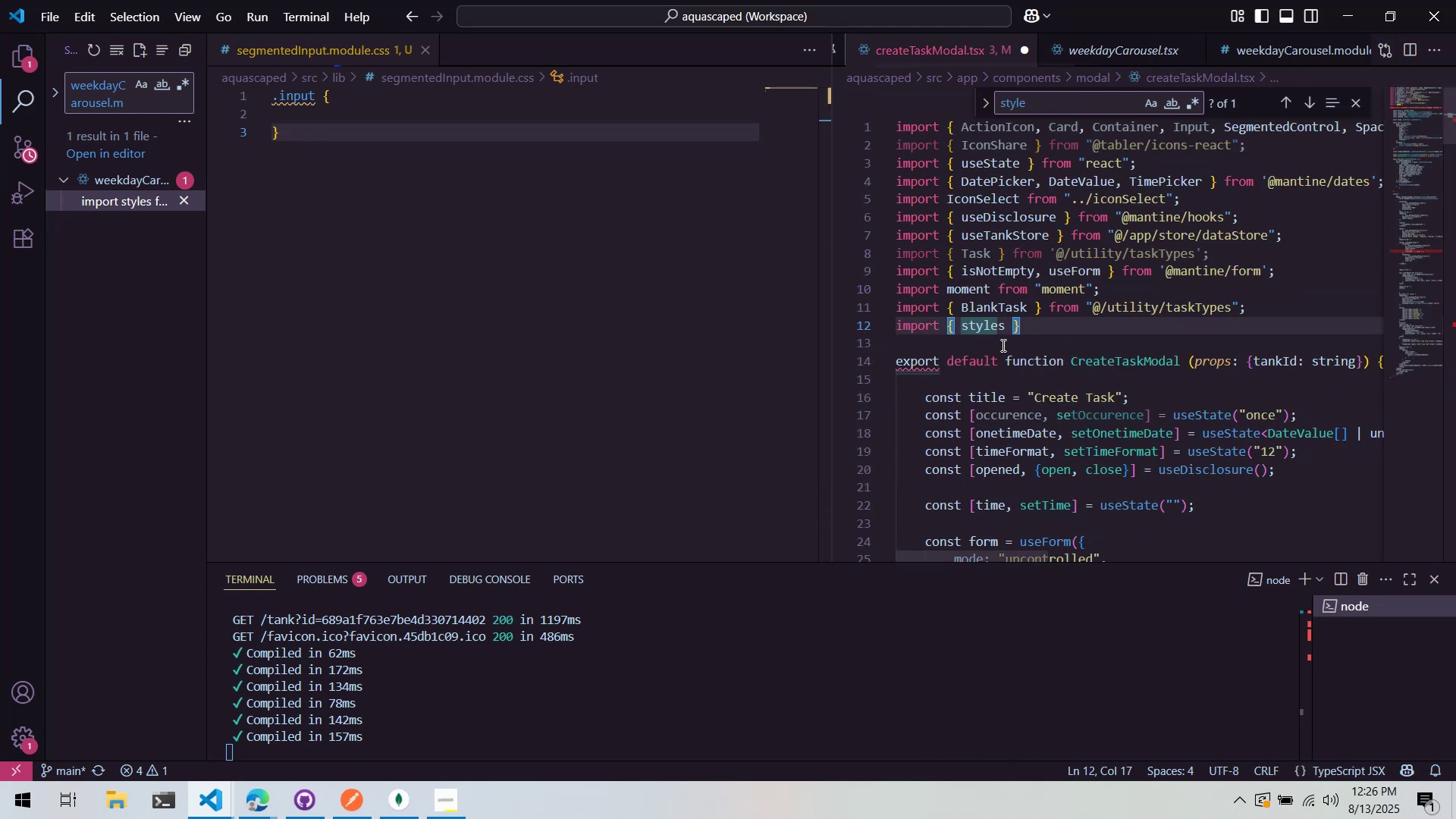 
double_click([1012, 328])
 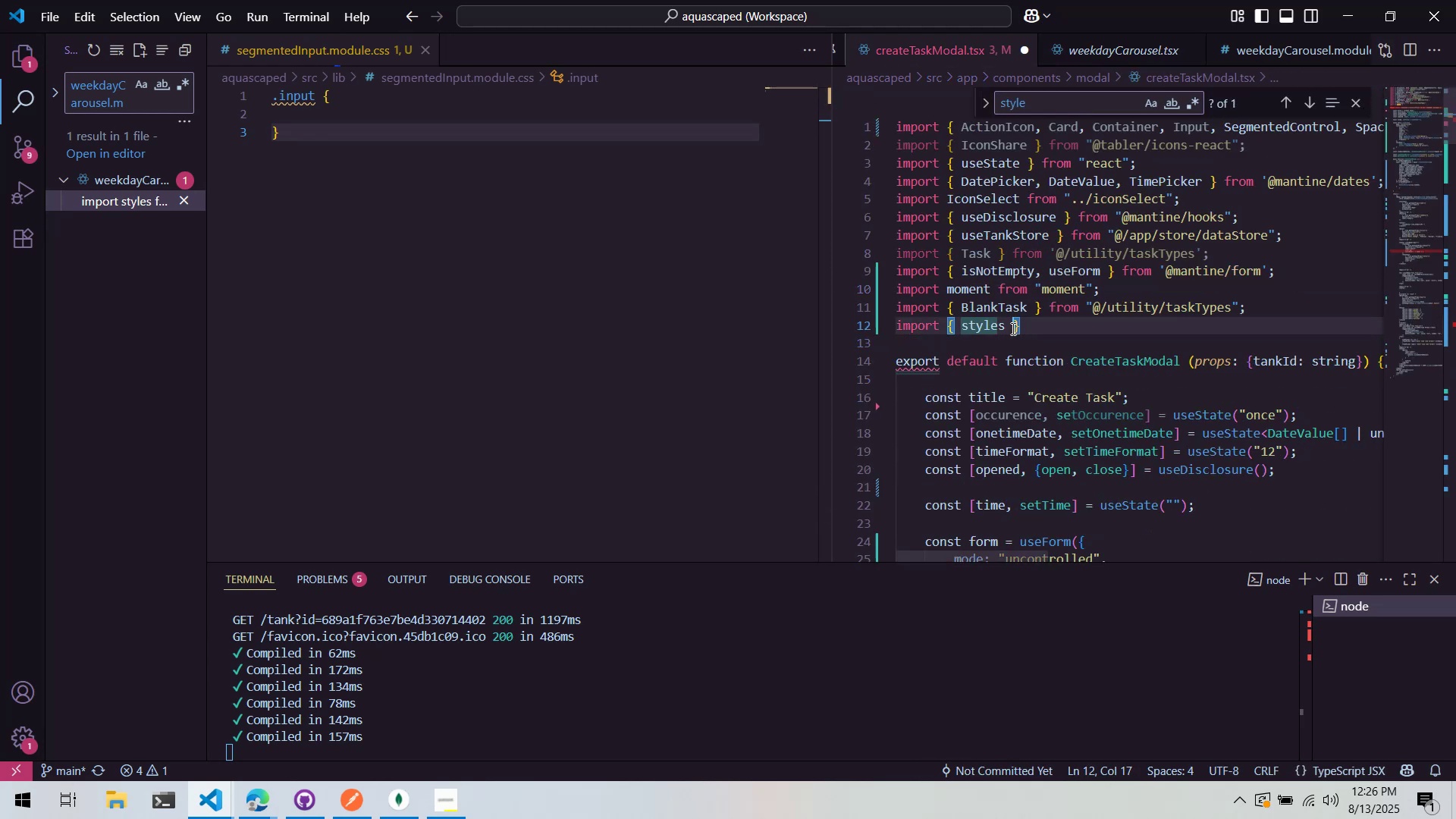 
key(Control+ControlLeft)
 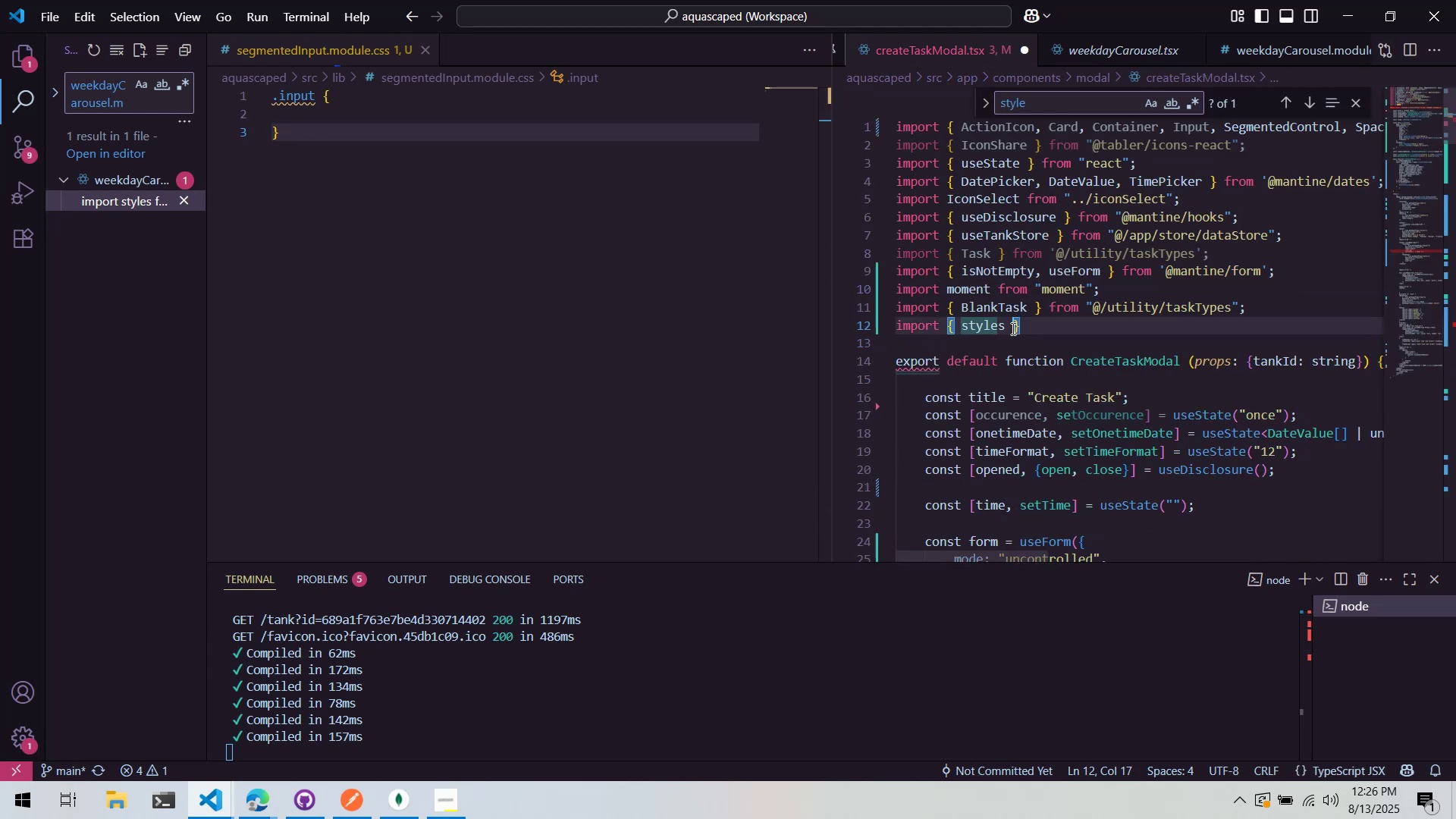 
key(Control+V)
 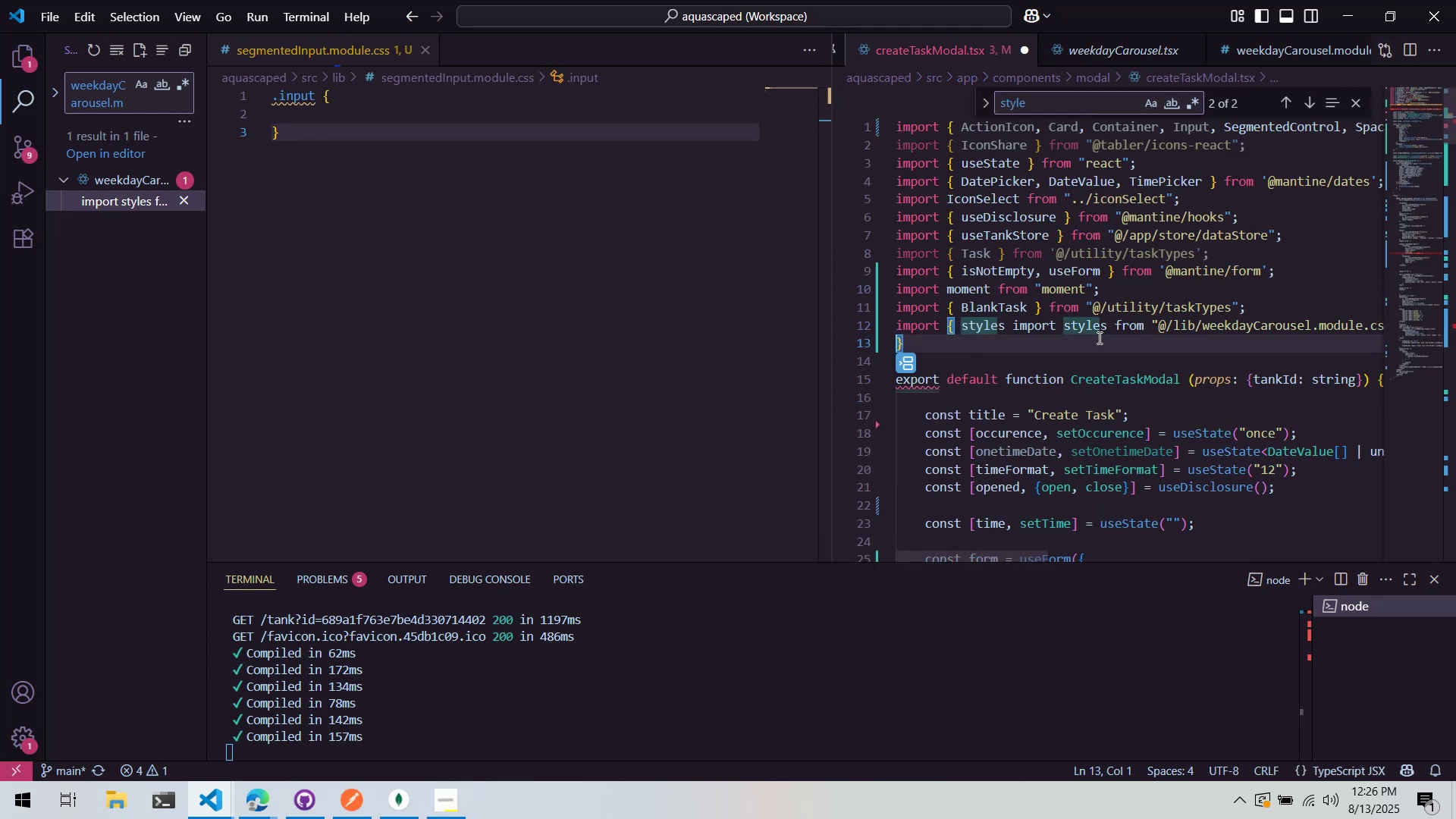 
left_click([1101, 339])
 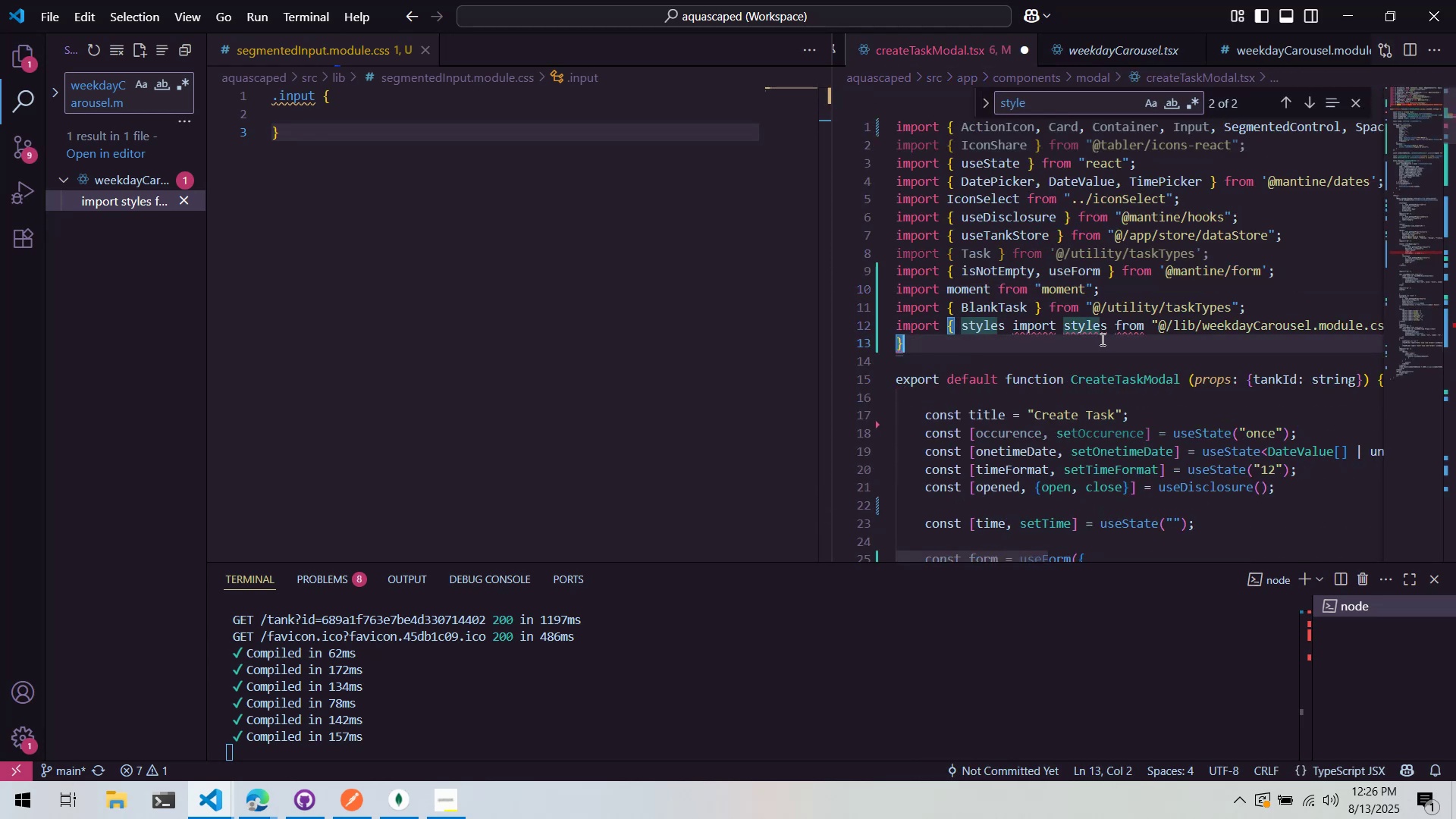 
key(Control+ControlLeft)
 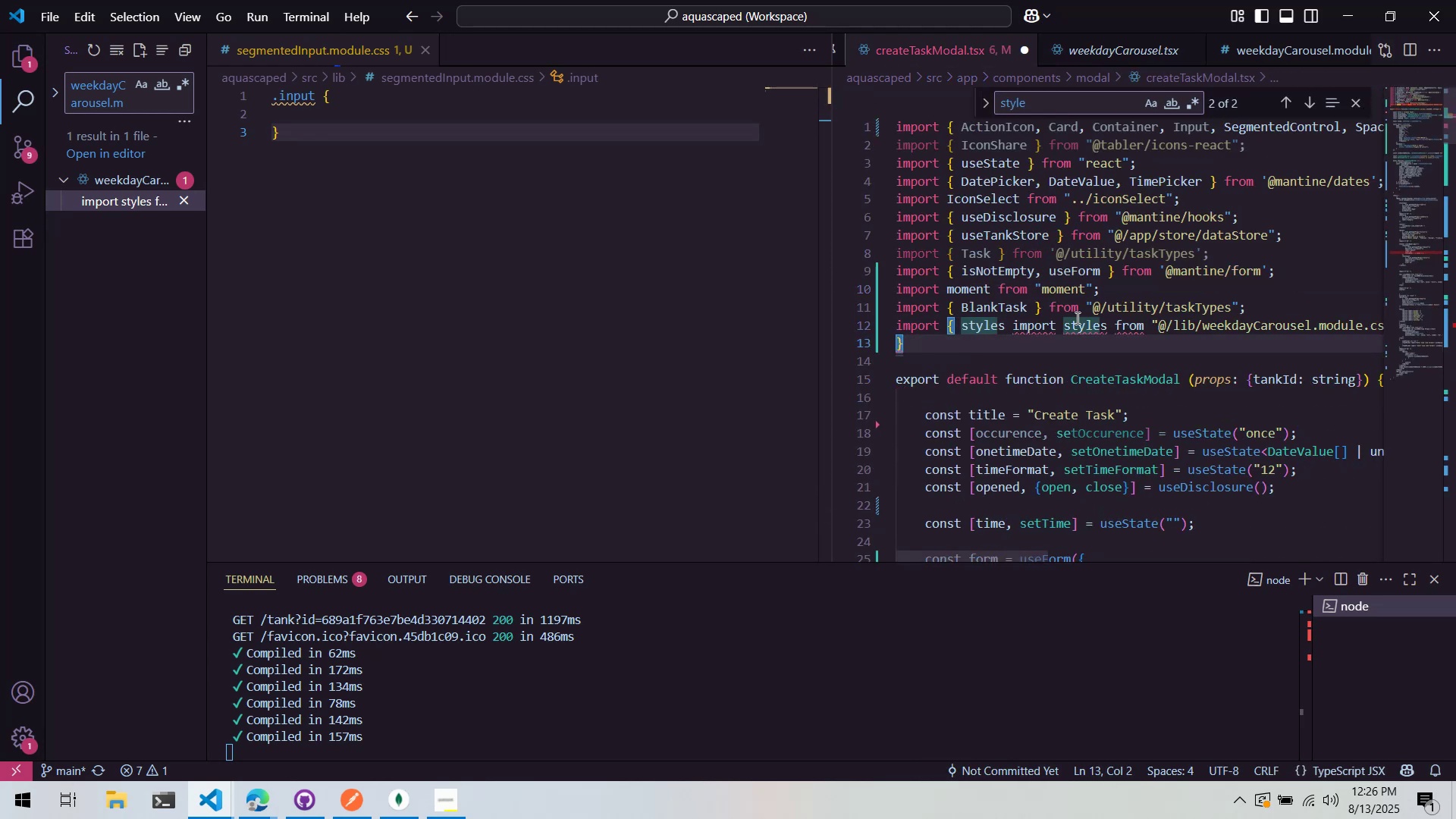 
double_click([1076, 318])
 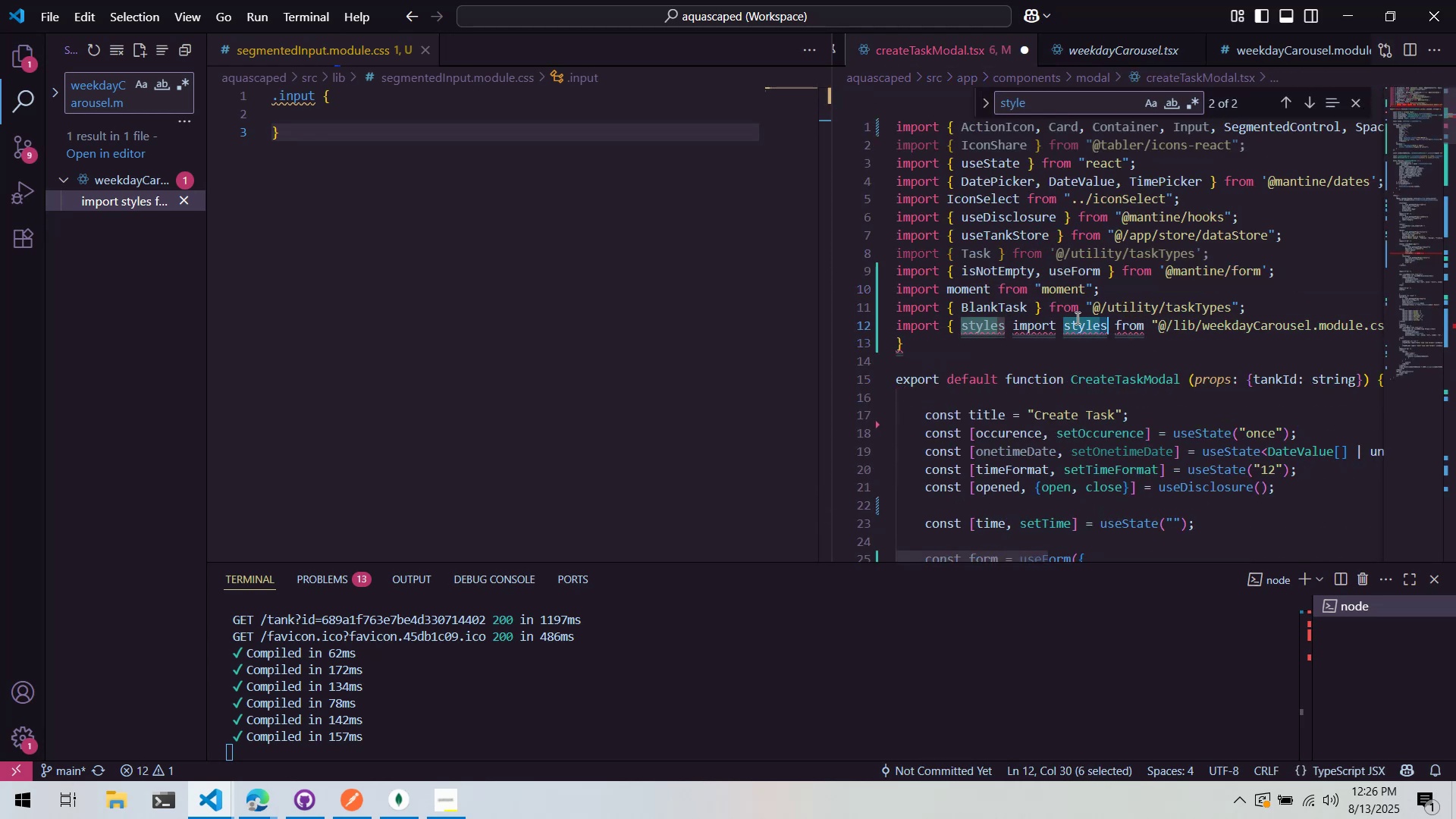 
triple_click([1076, 318])
 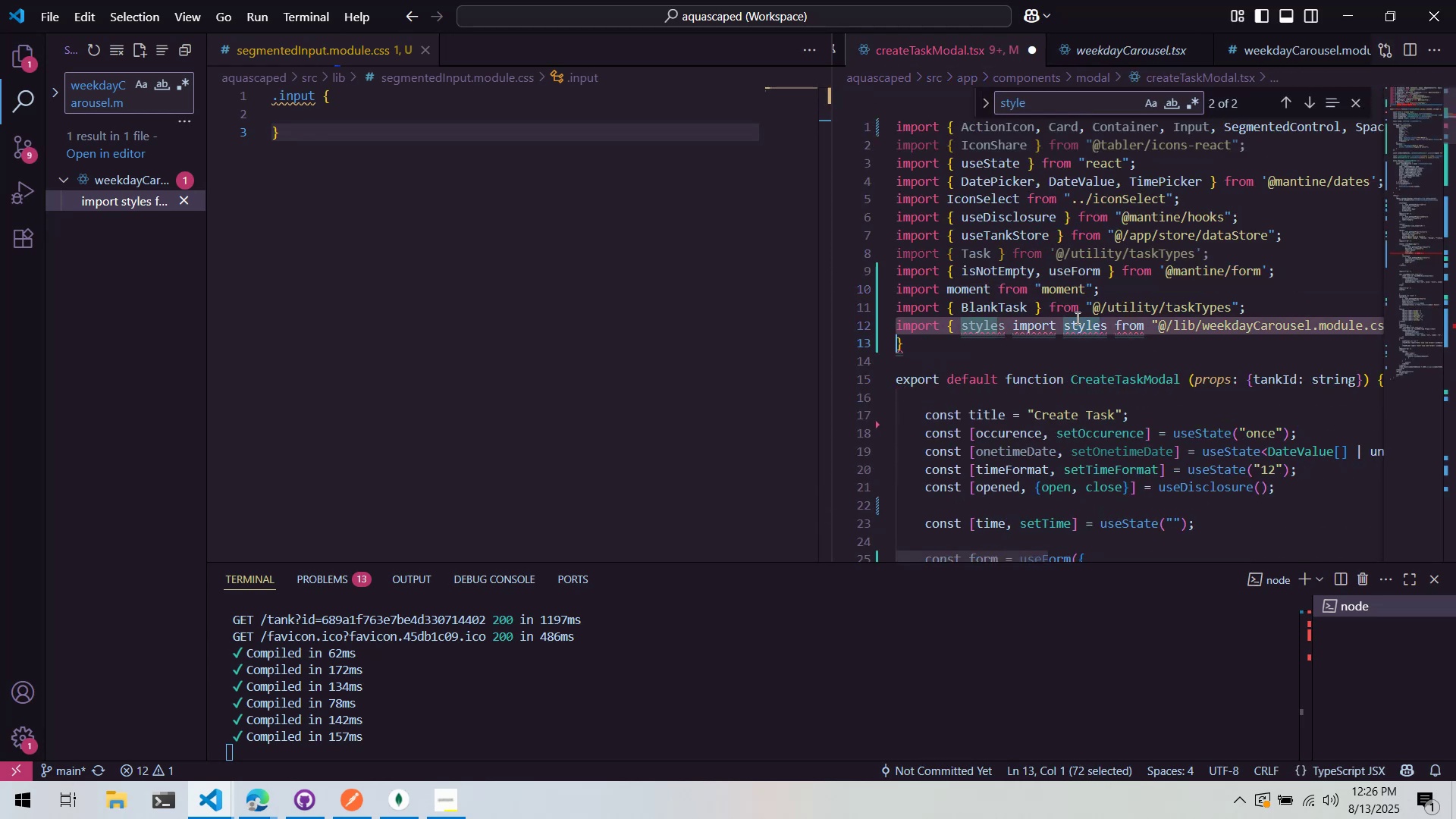 
key(Control+ControlLeft)
 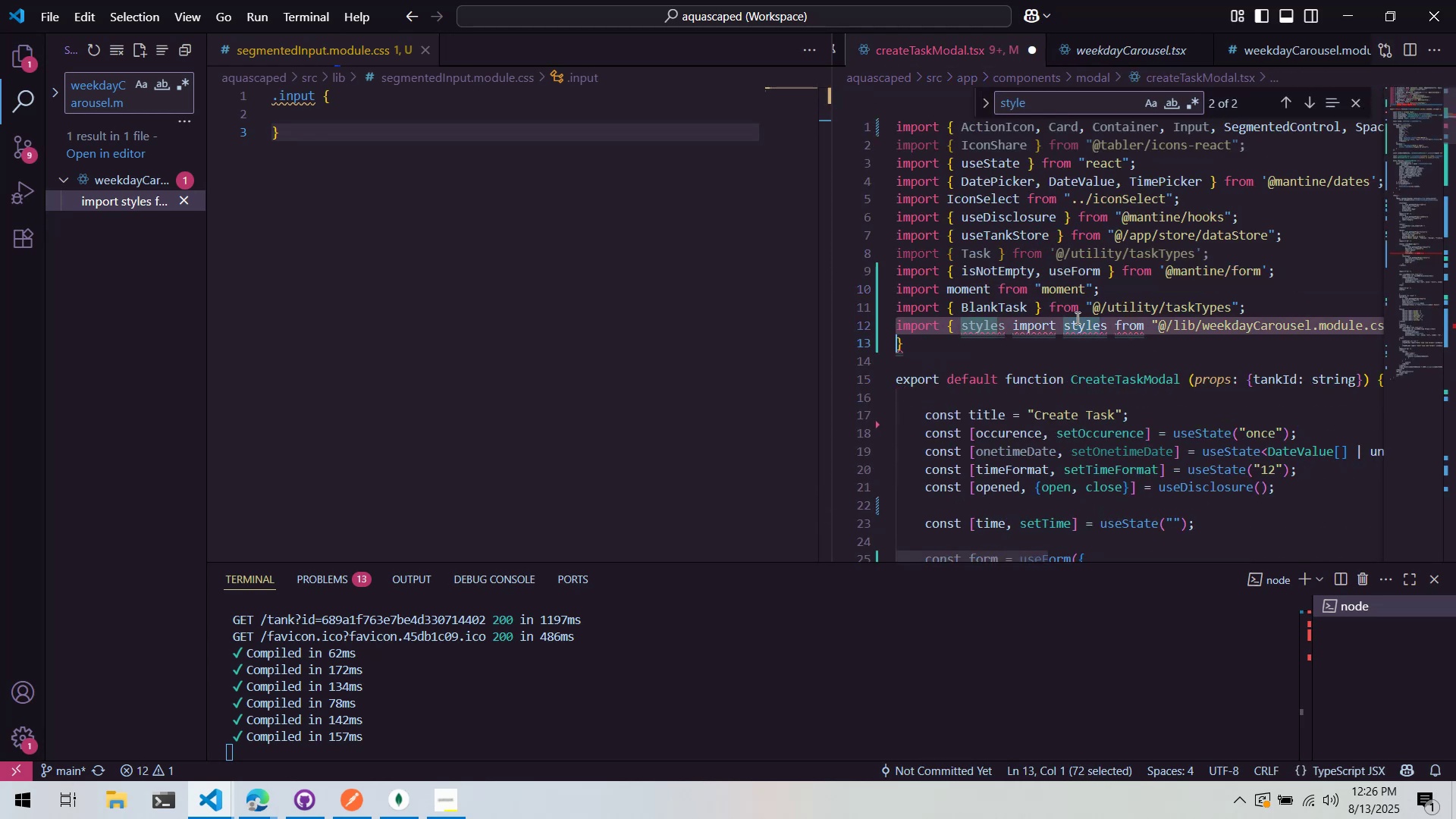 
key(Control+V)
 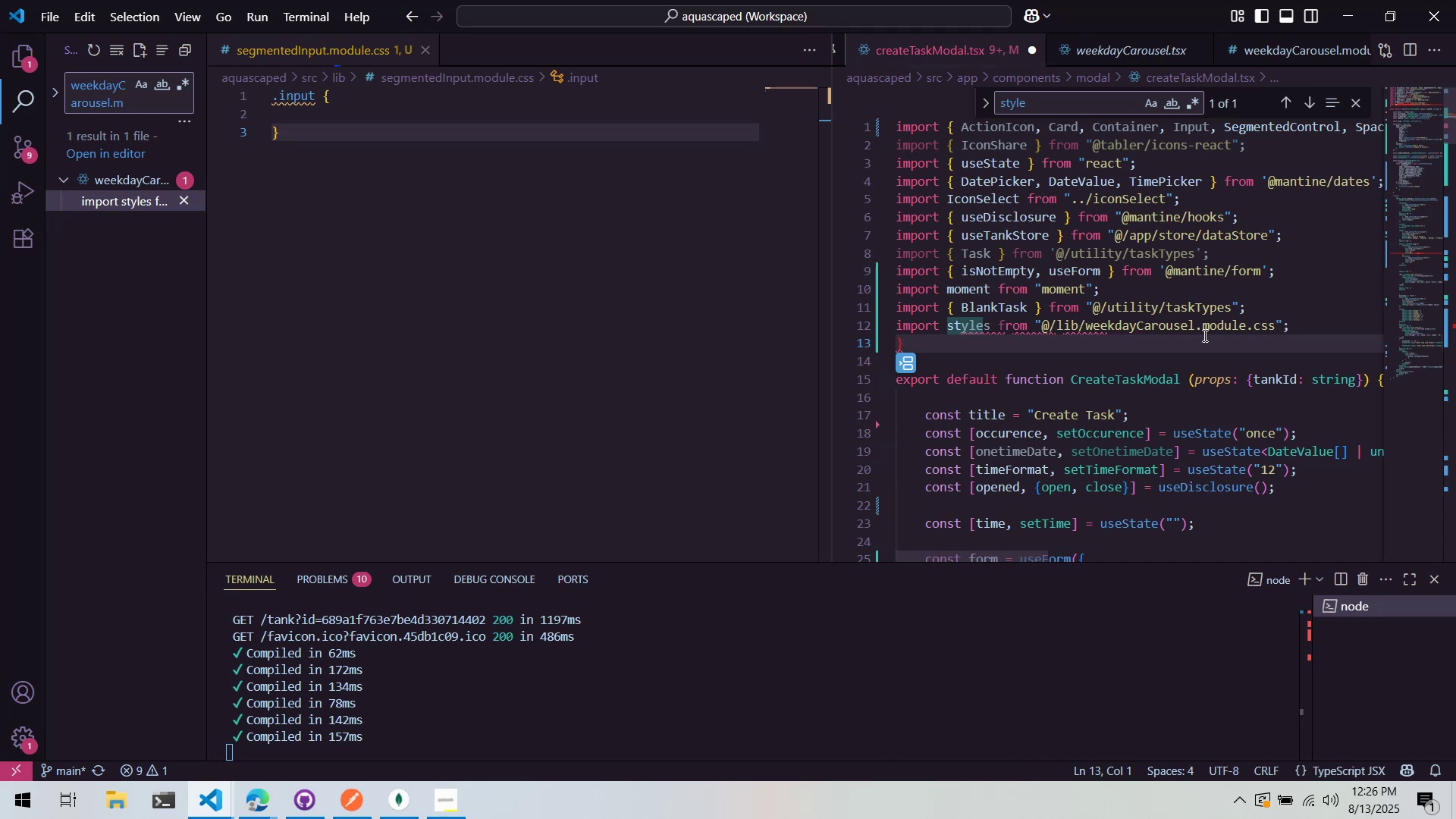 
double_click([1133, 323])
 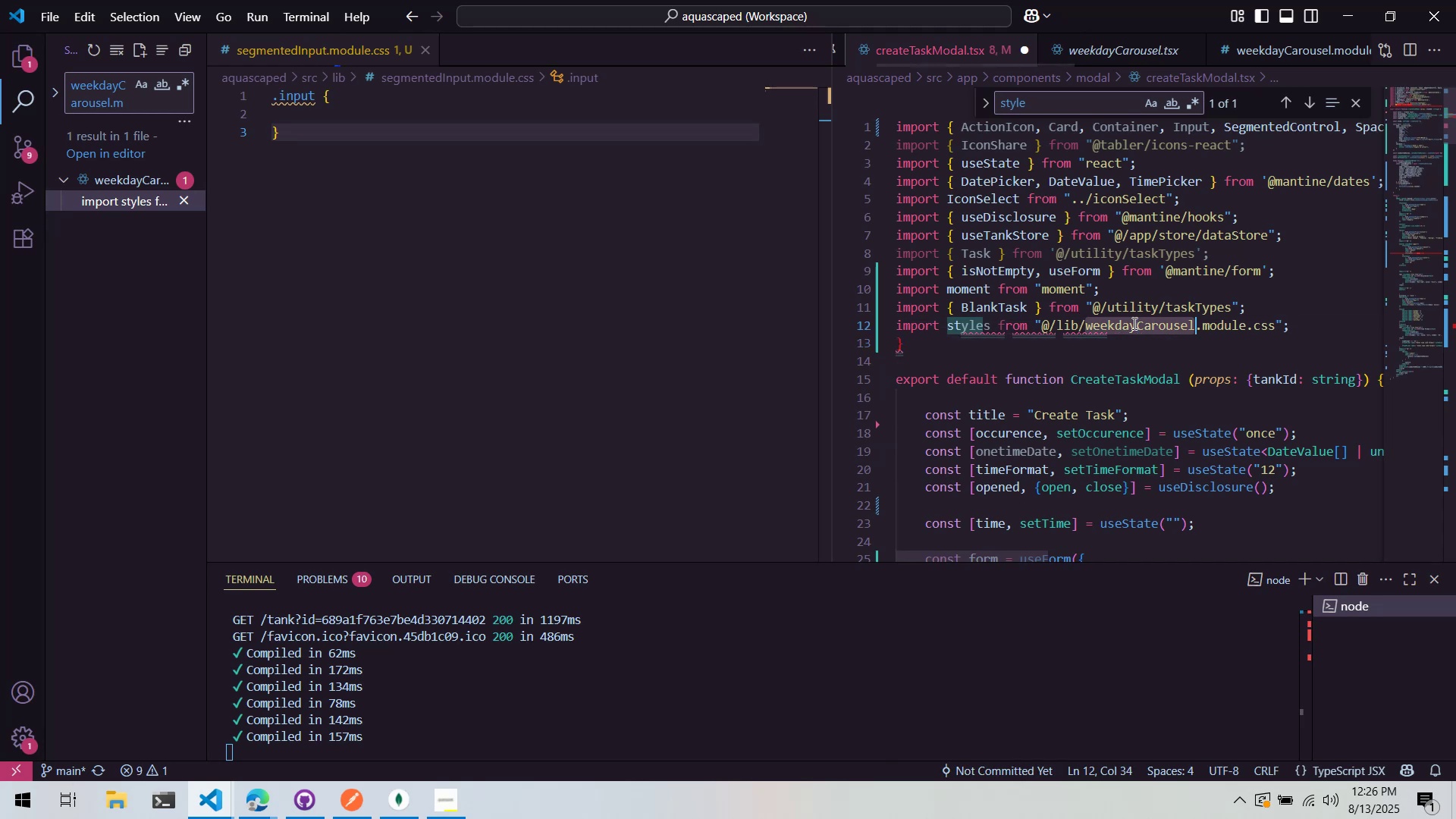 
triple_click([1133, 323])
 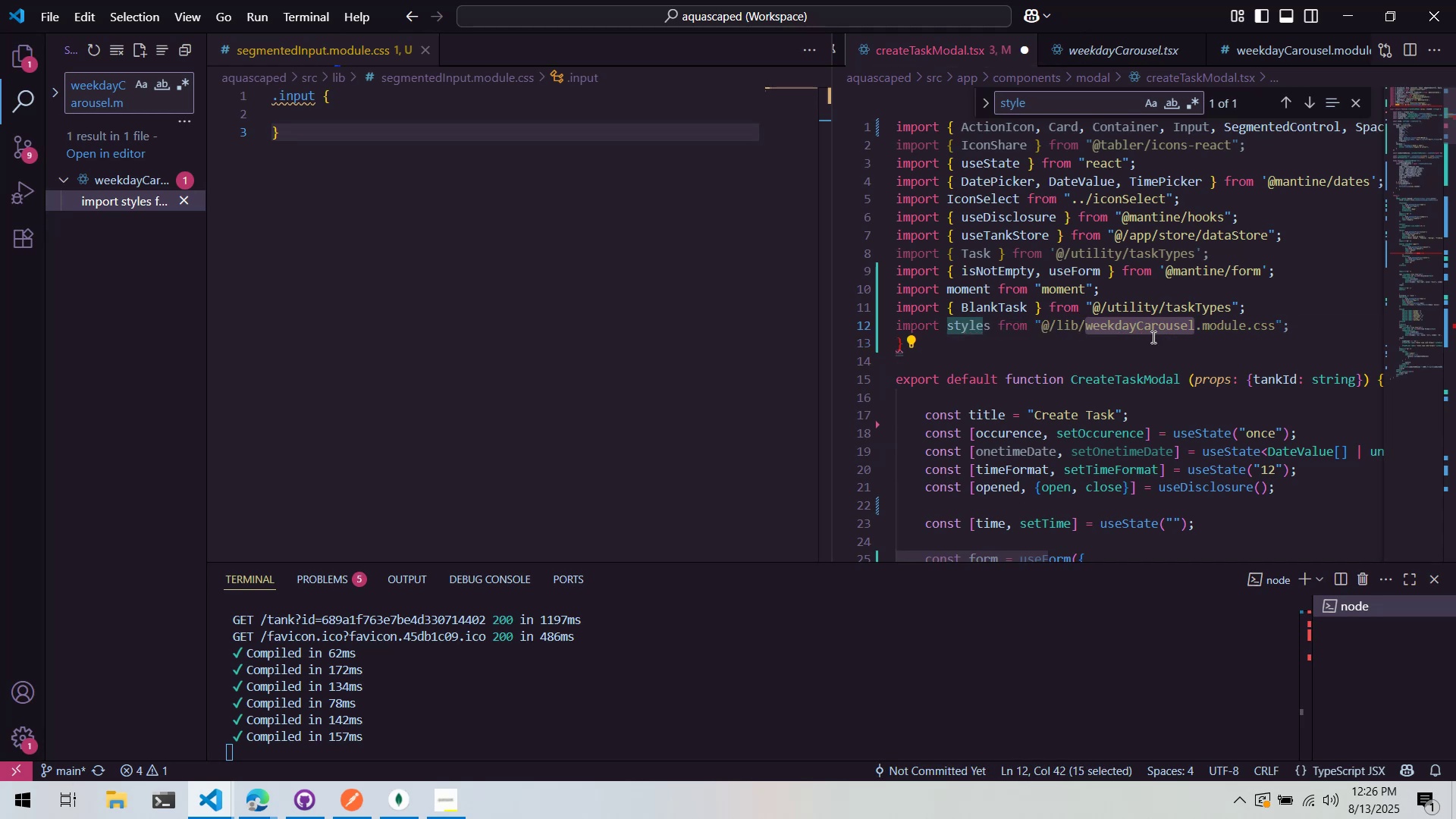 
type(segm)
 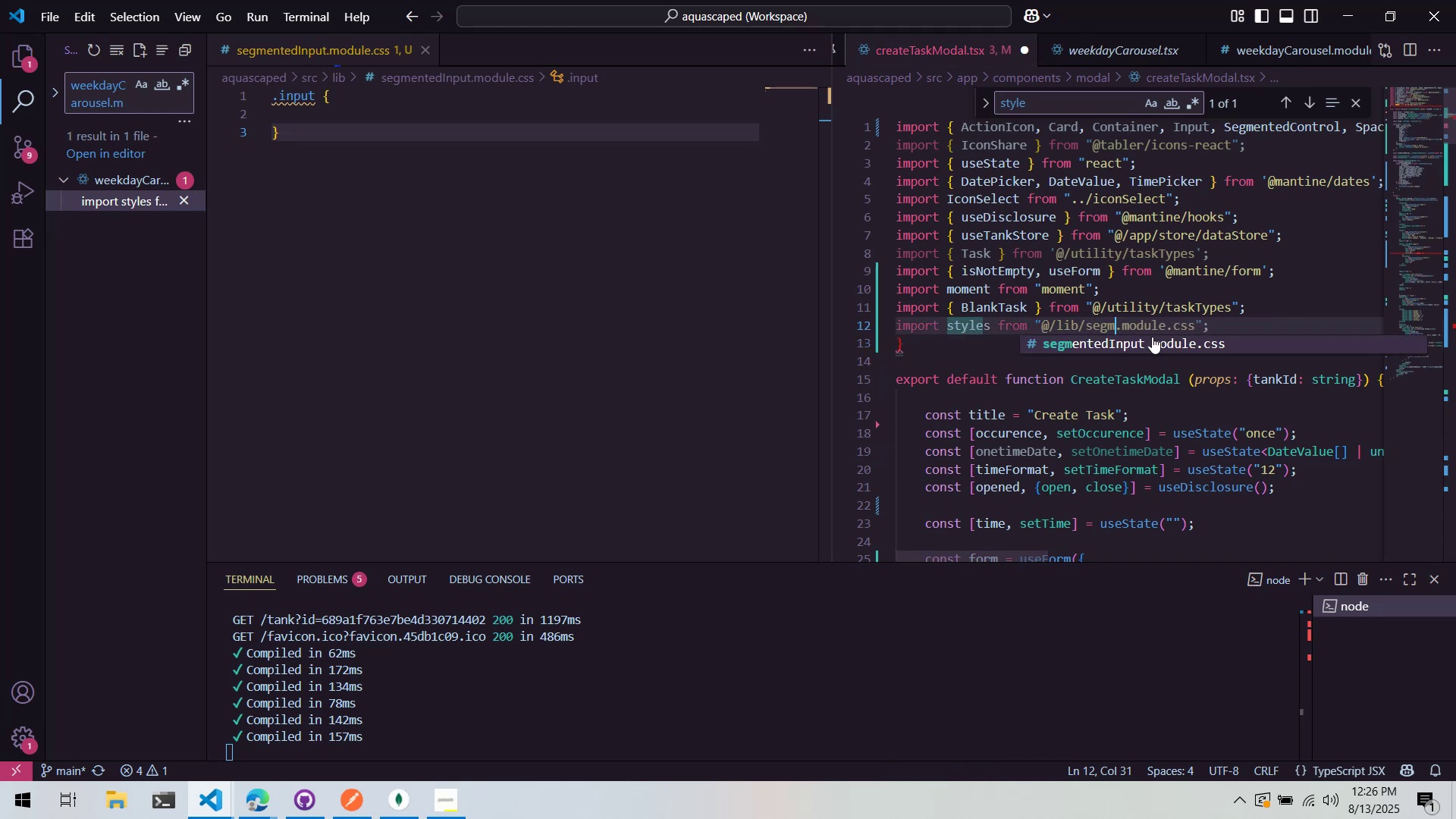 
key(Enter)
 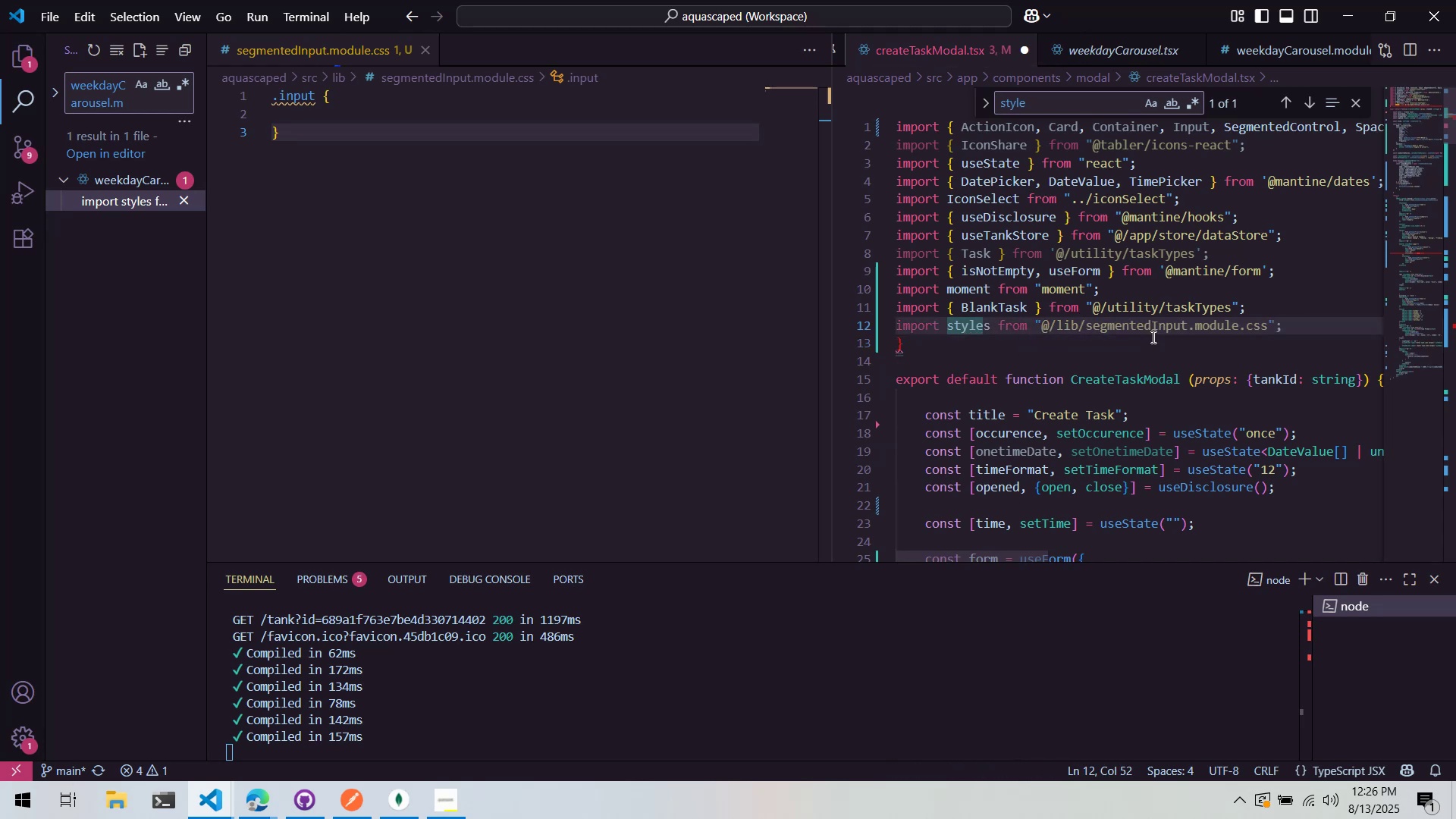 
left_click([1152, 337])
 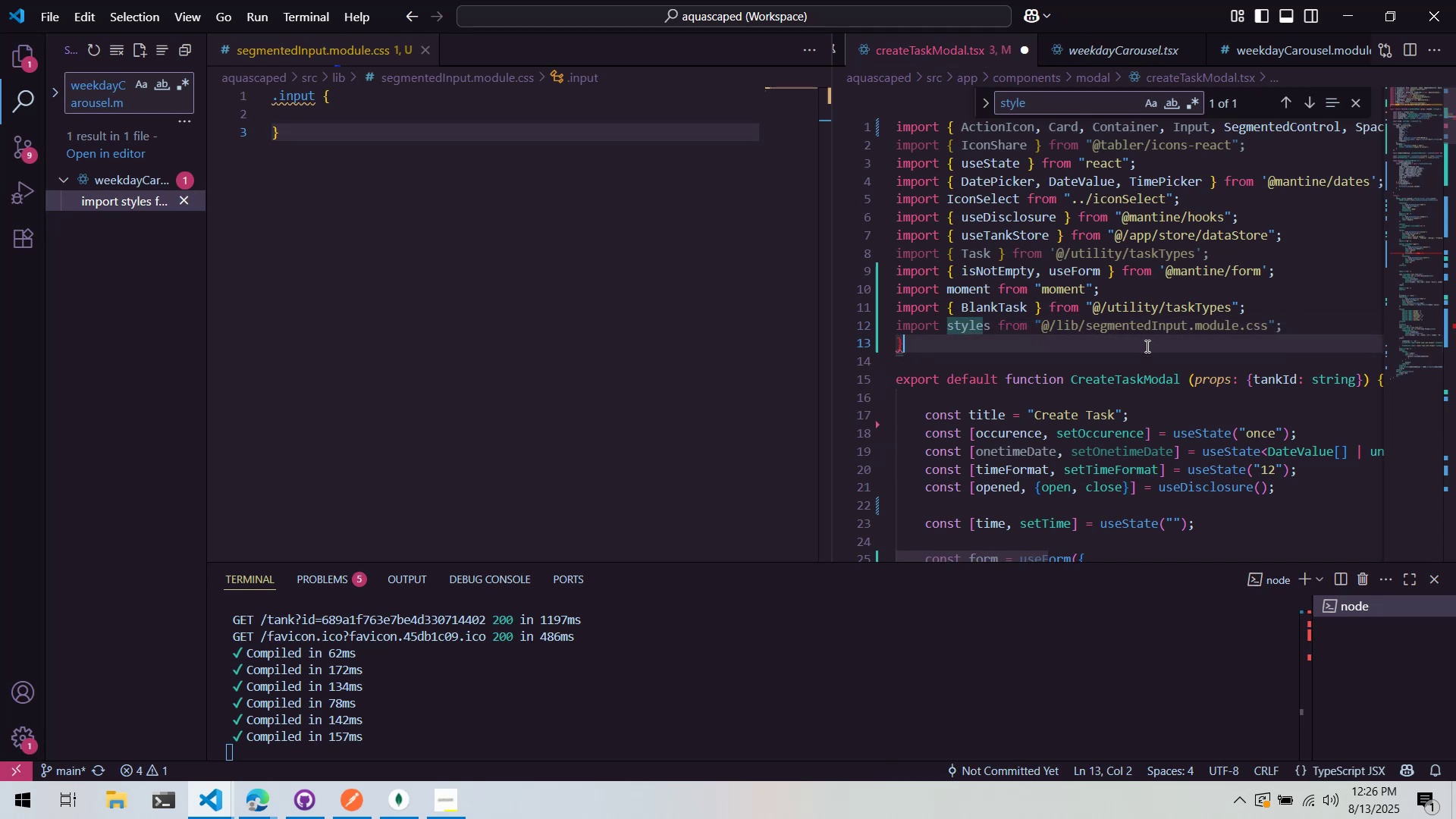 
key(Backspace)
 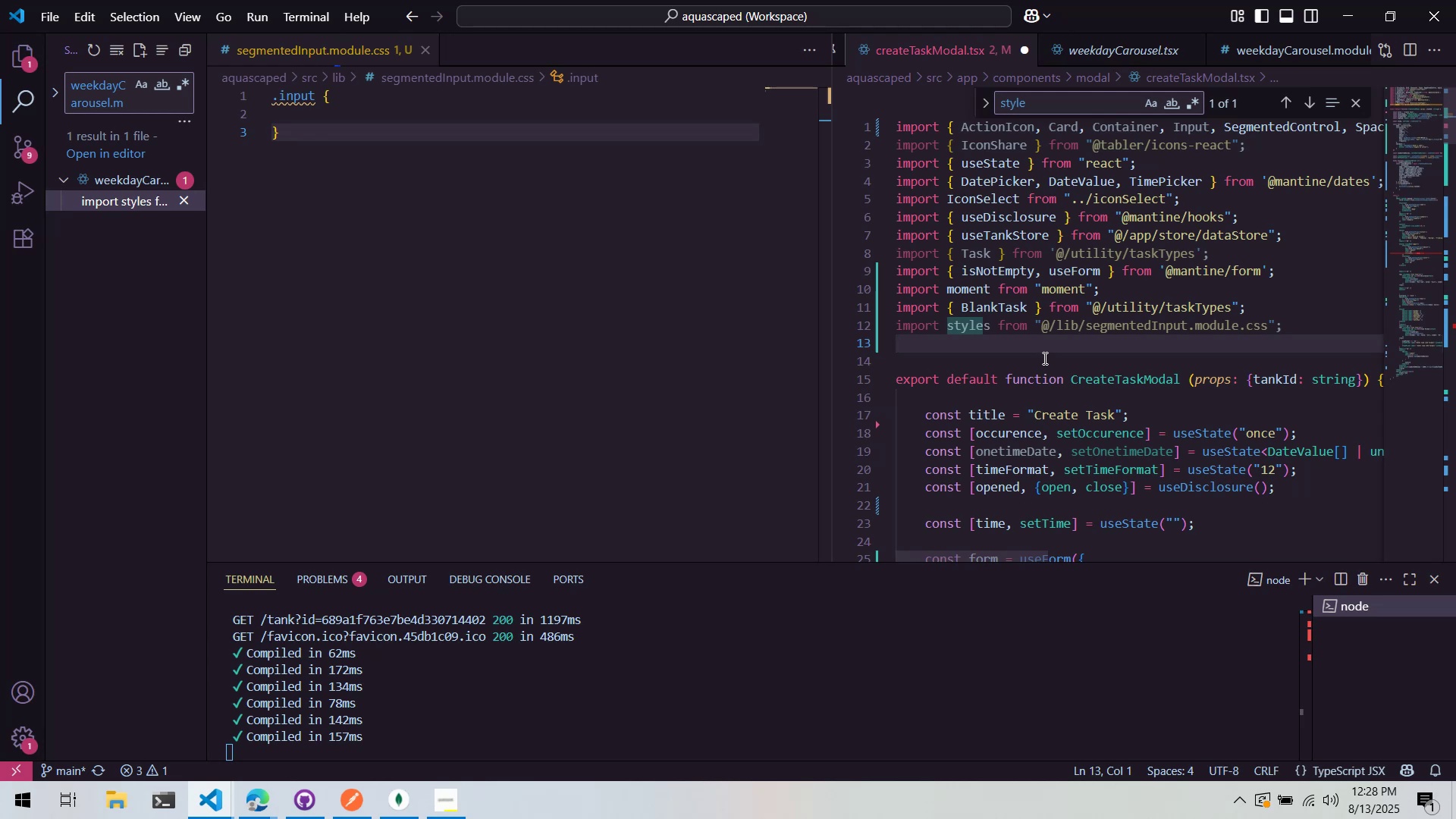 
wait(118.03)
 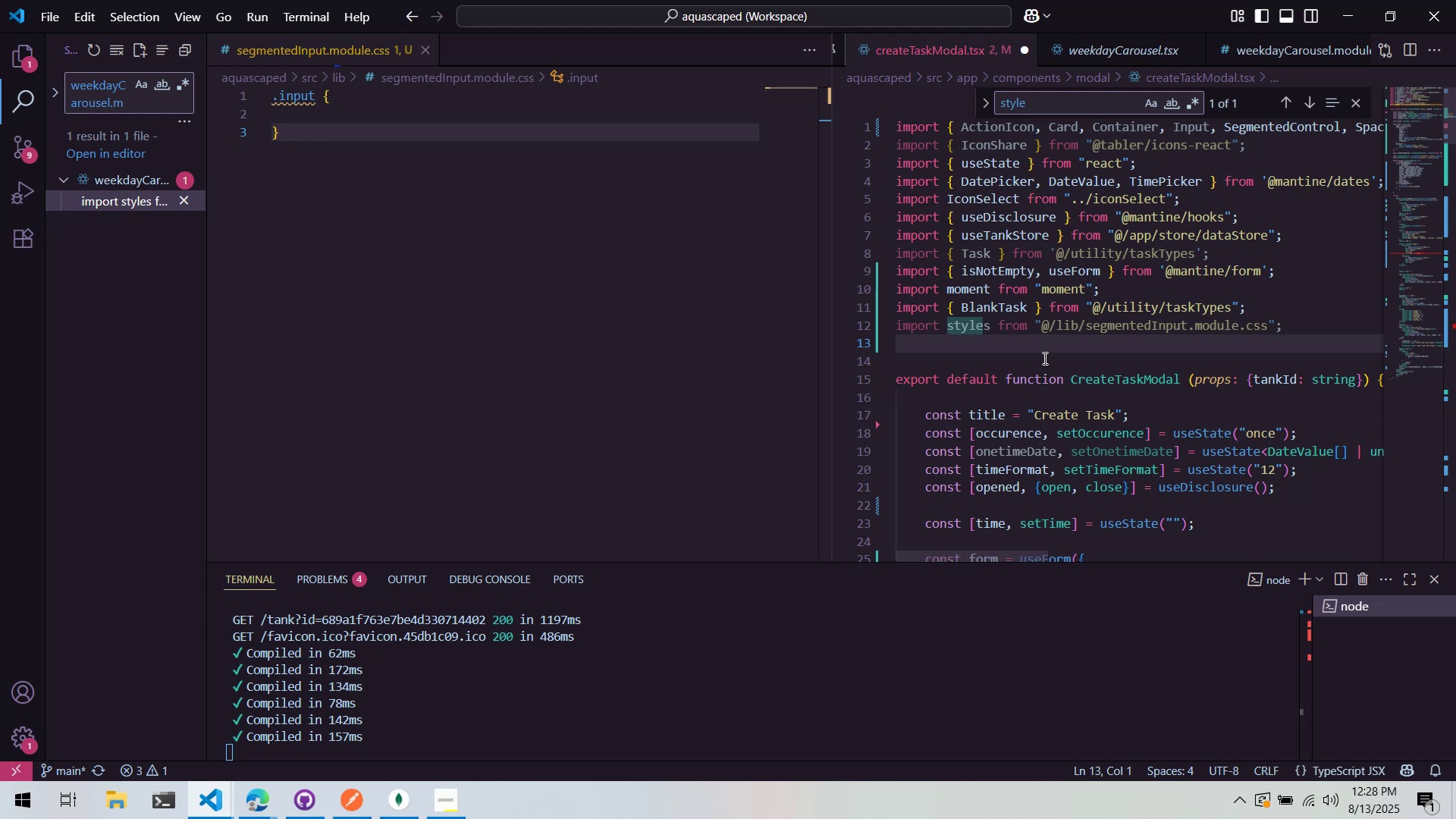 
left_click([488, 118])
 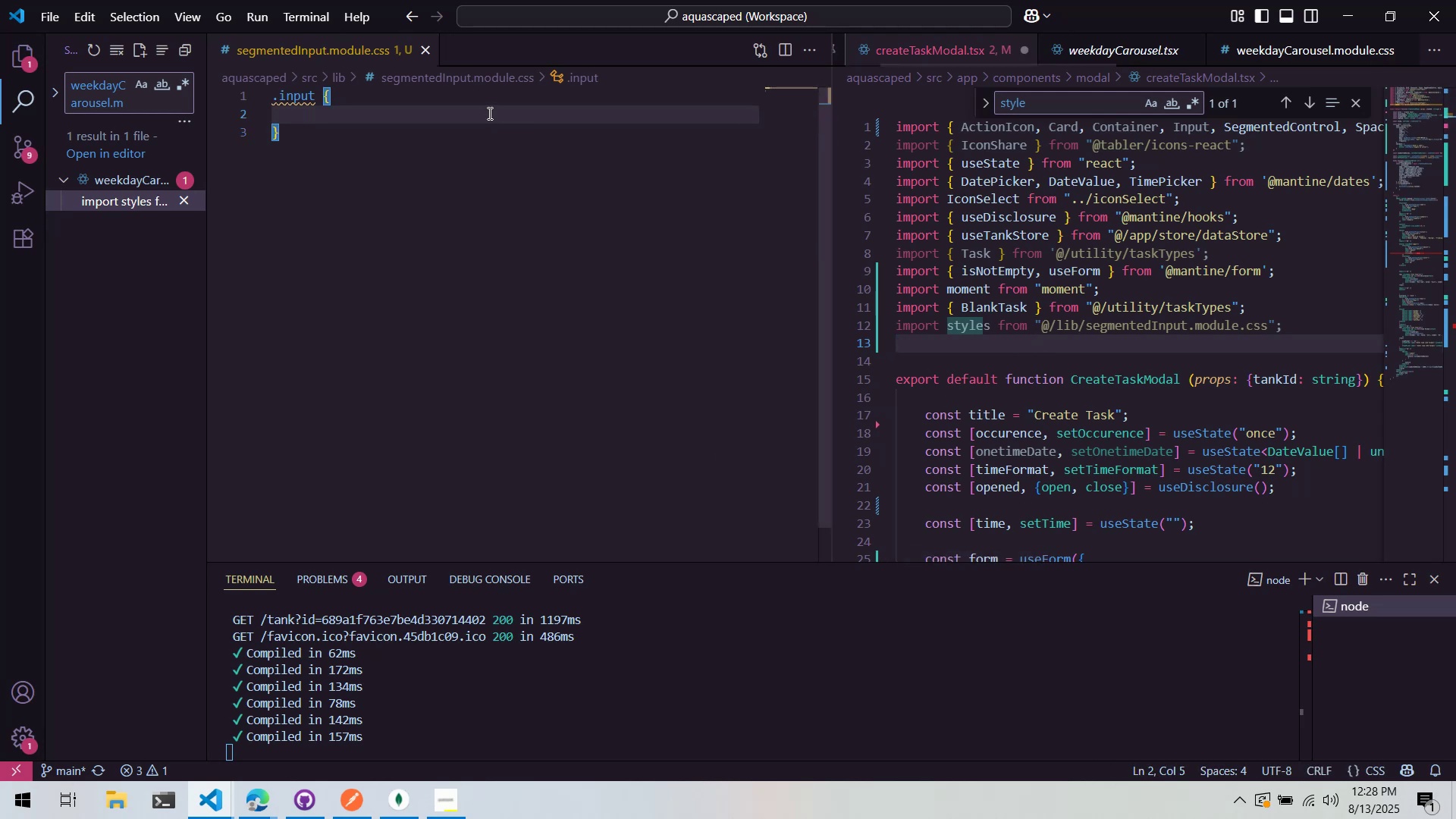 
type(float: right)
 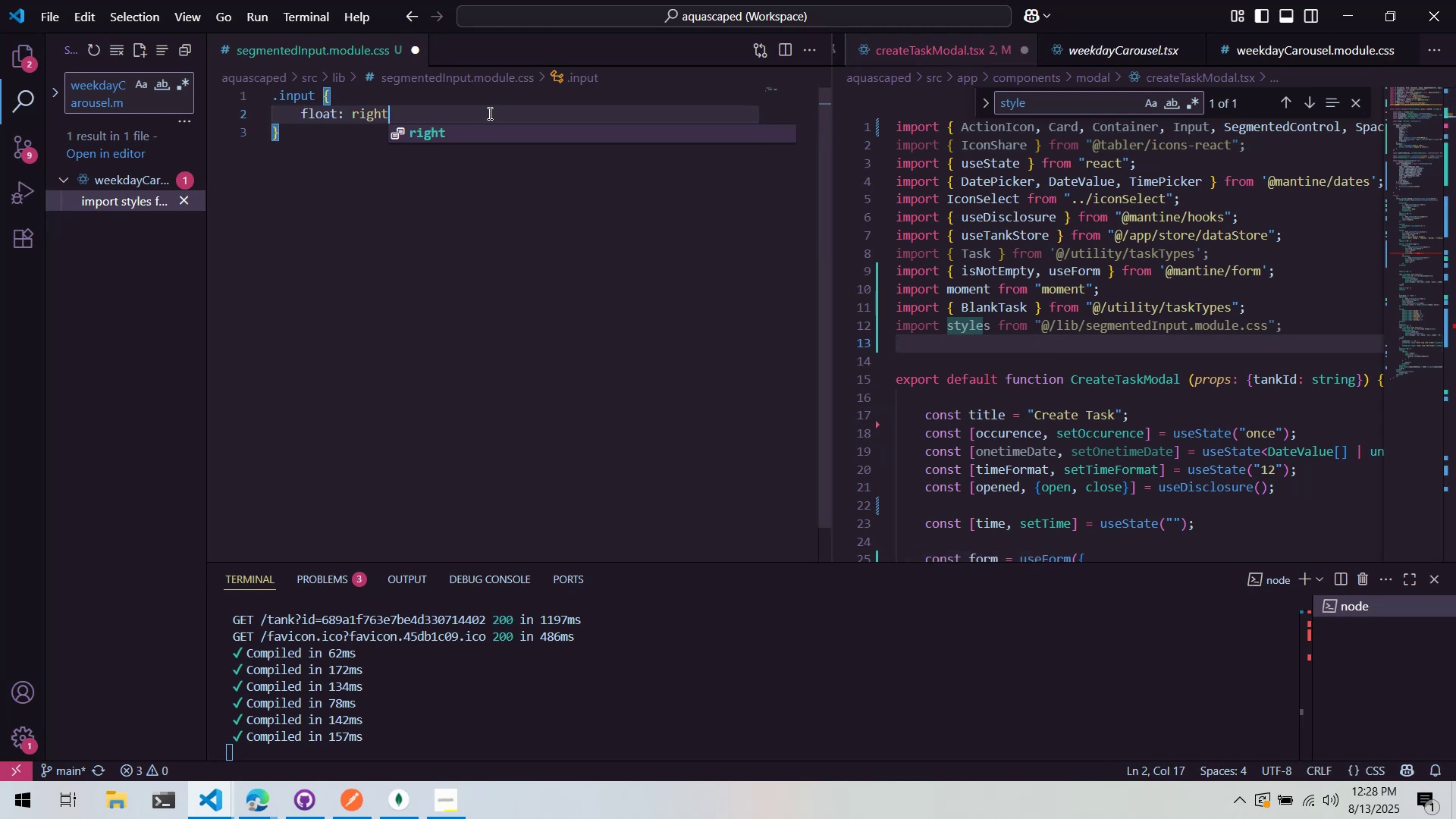 
key(Control+S)
 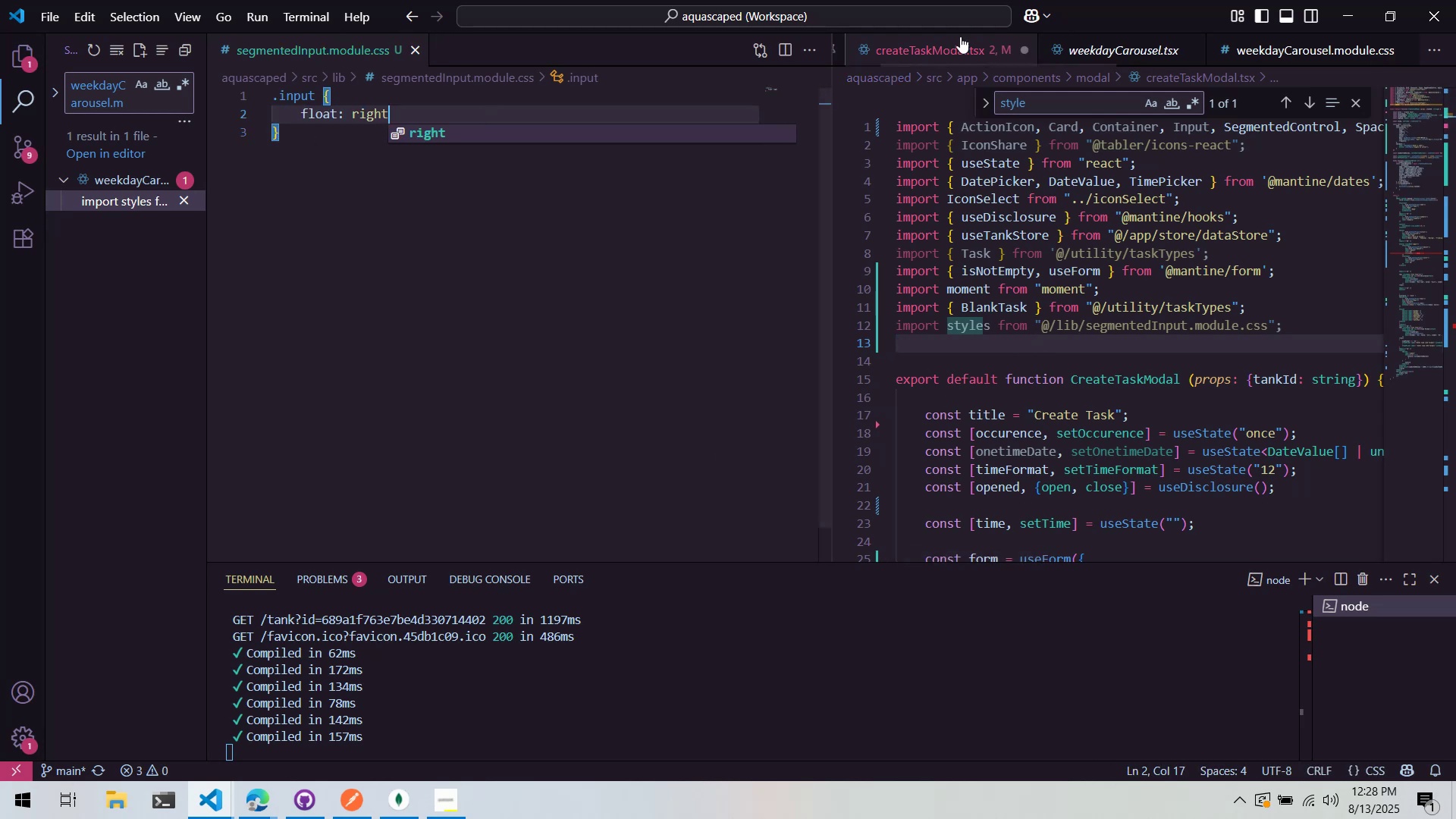 
left_click([902, 44])
 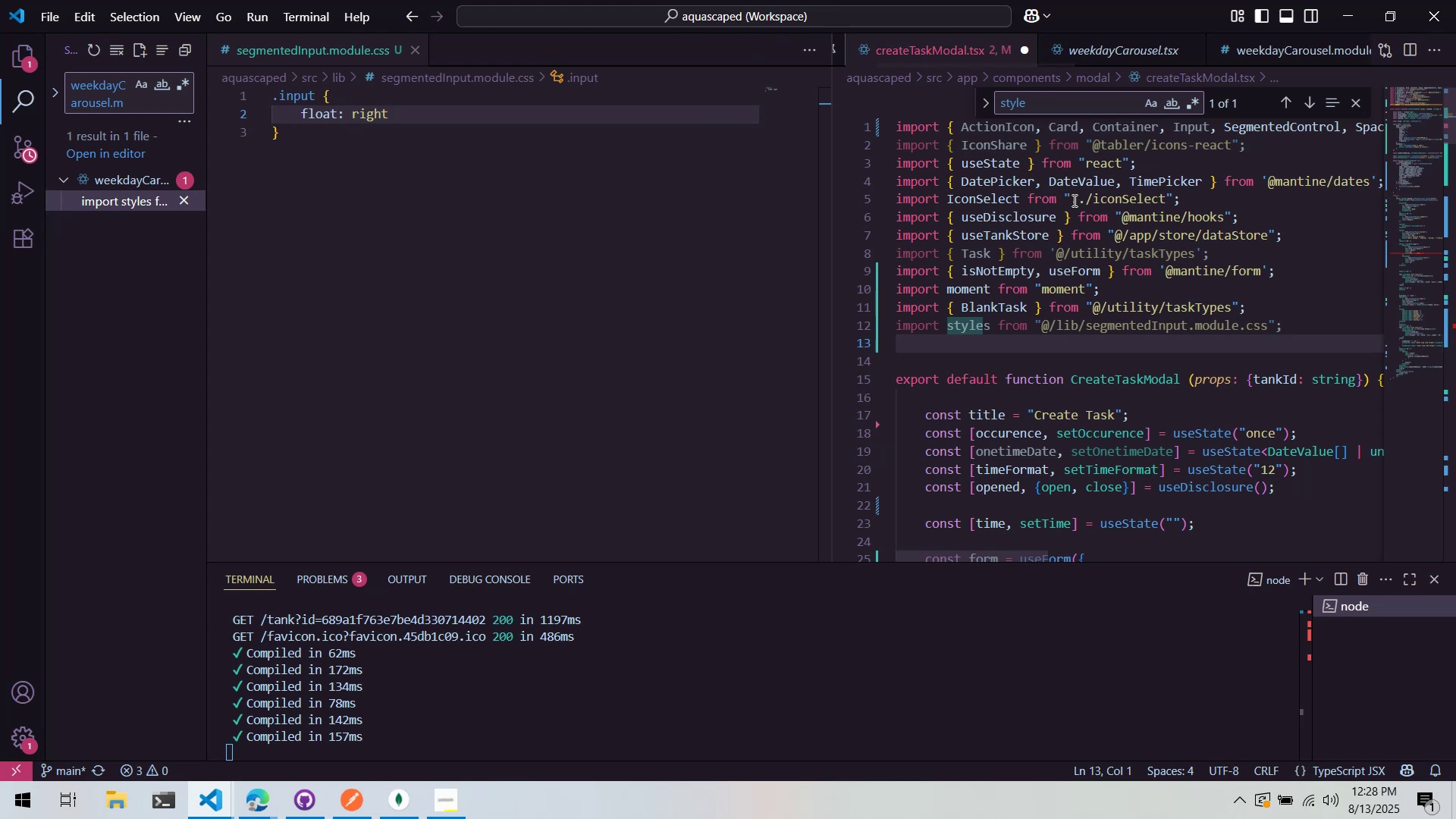 
scroll: coordinate [1291, 255], scroll_direction: down, amount: 4.0
 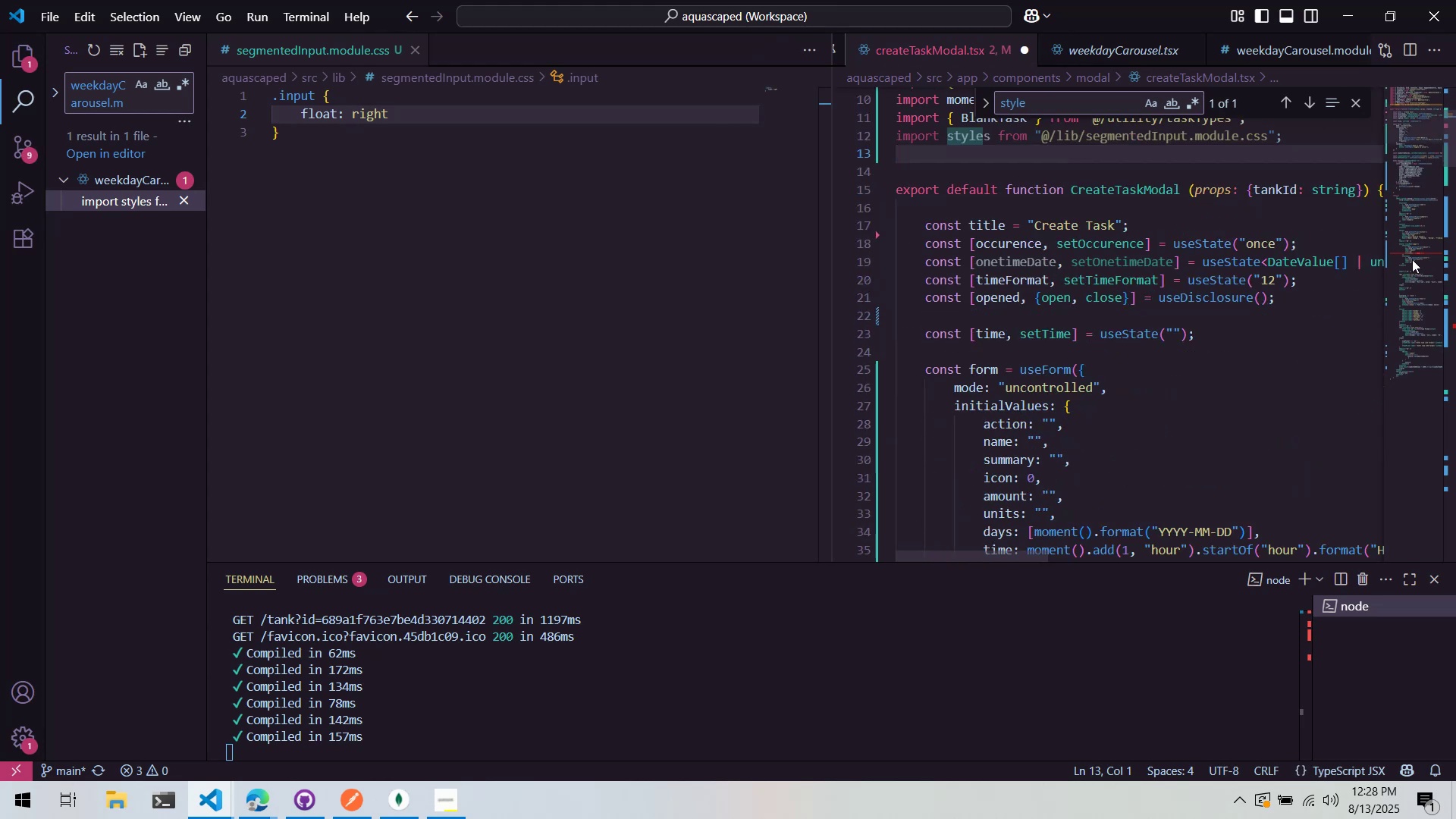 
left_click([1410, 256])
 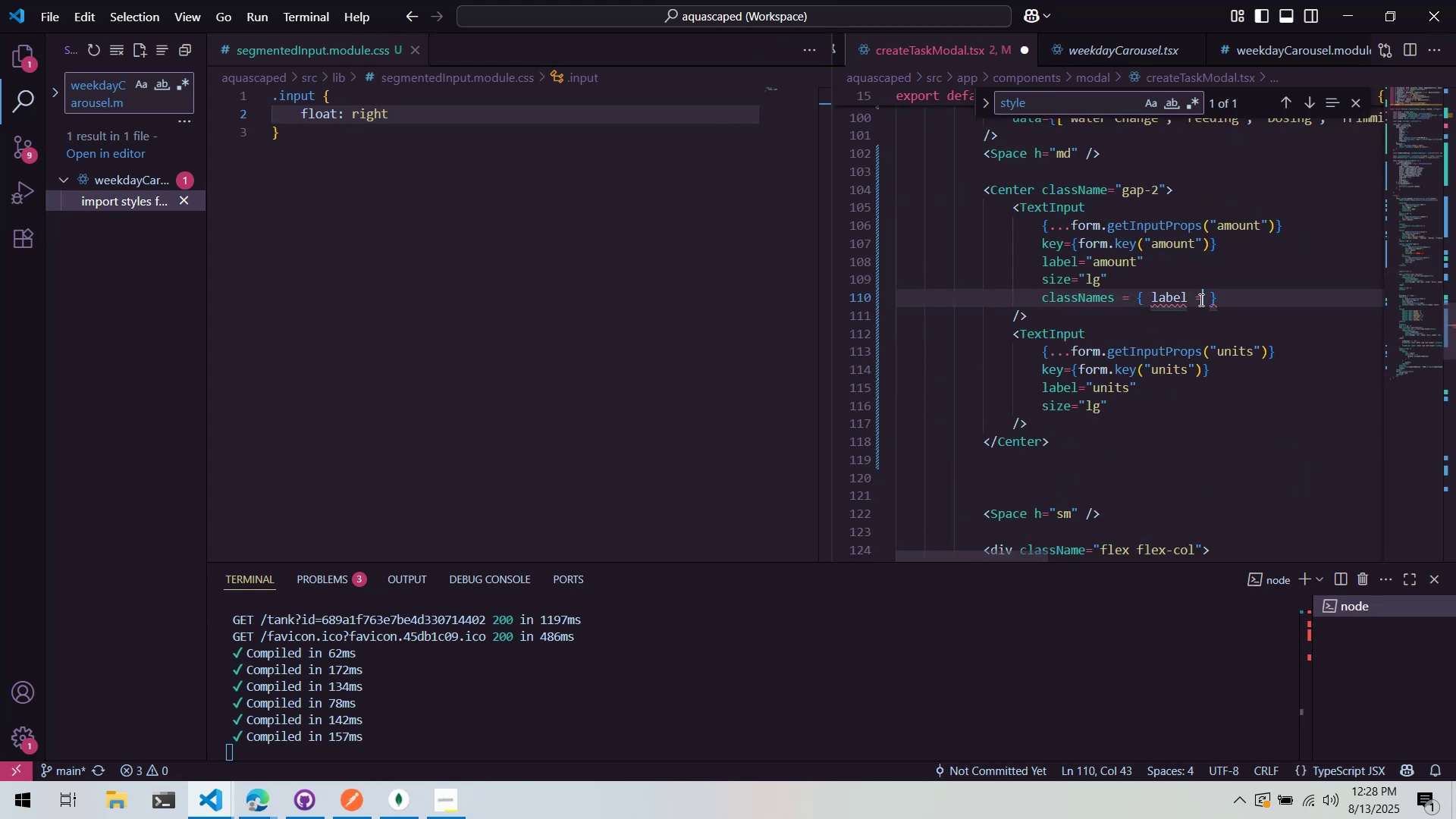 
double_click([1203, 300])
 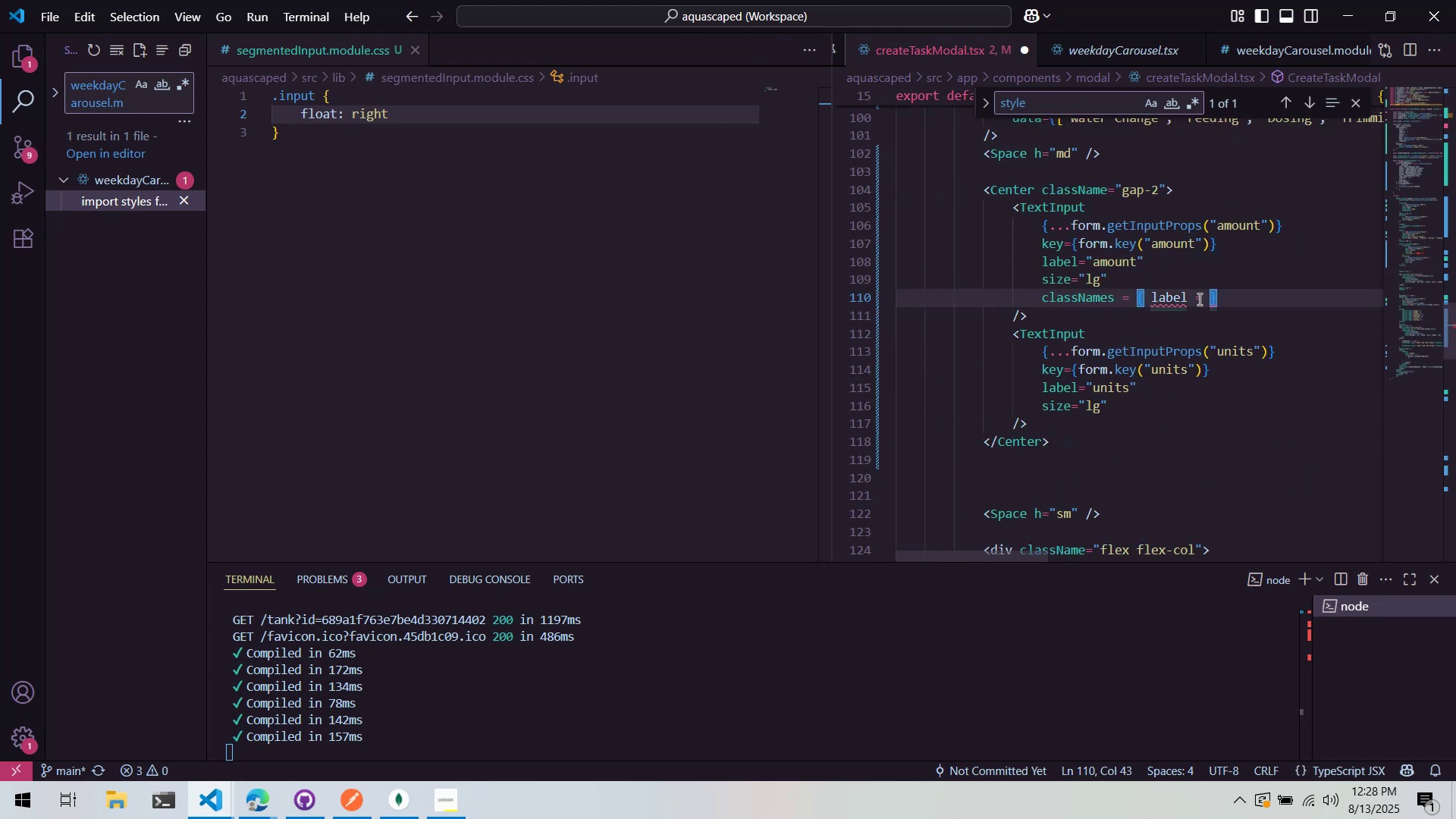 
key(Backspace)
key(Backspace)
type(: styles:)
key(Backspace)
type(.input)
 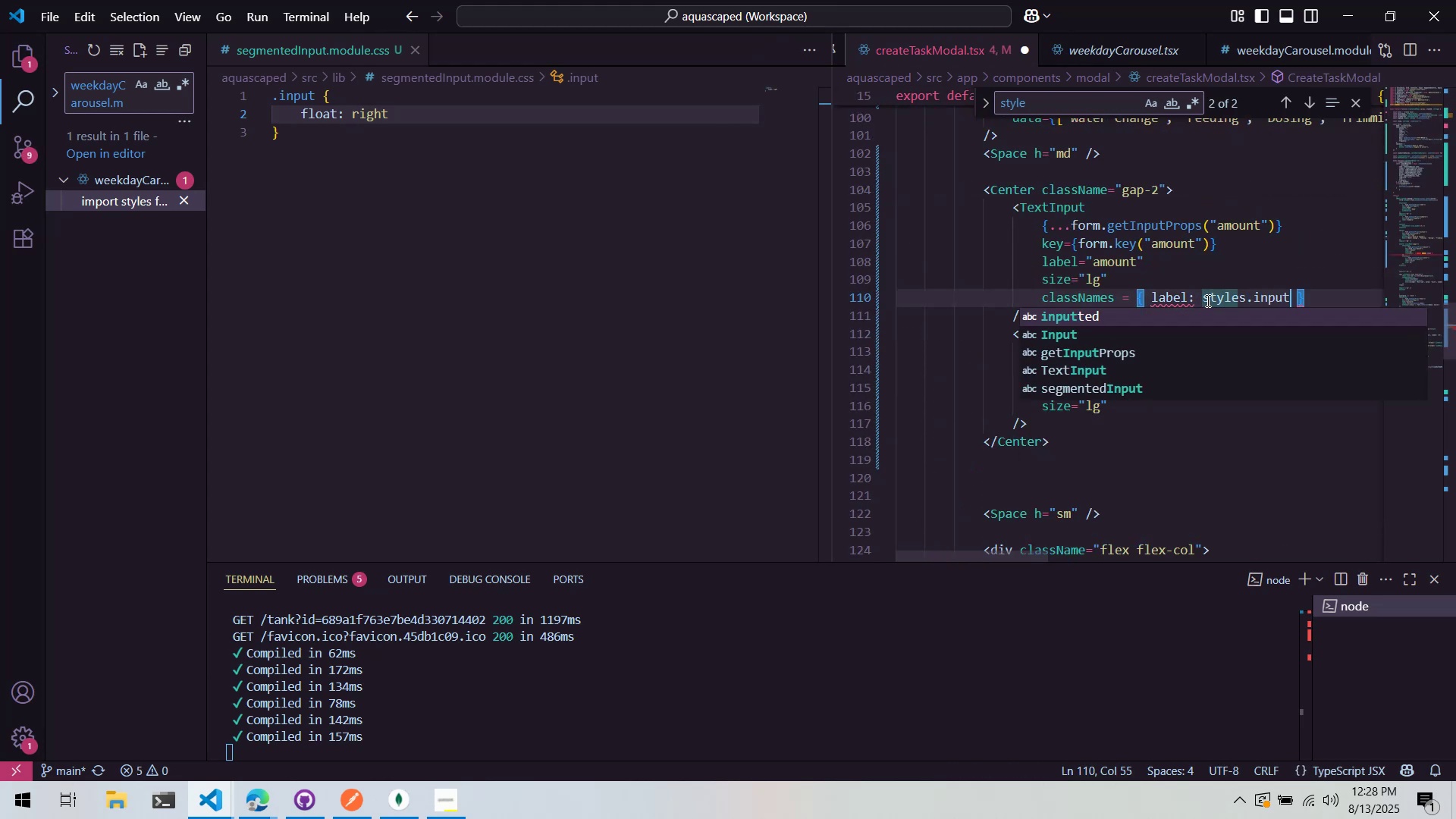 
double_click([1283, 303])
 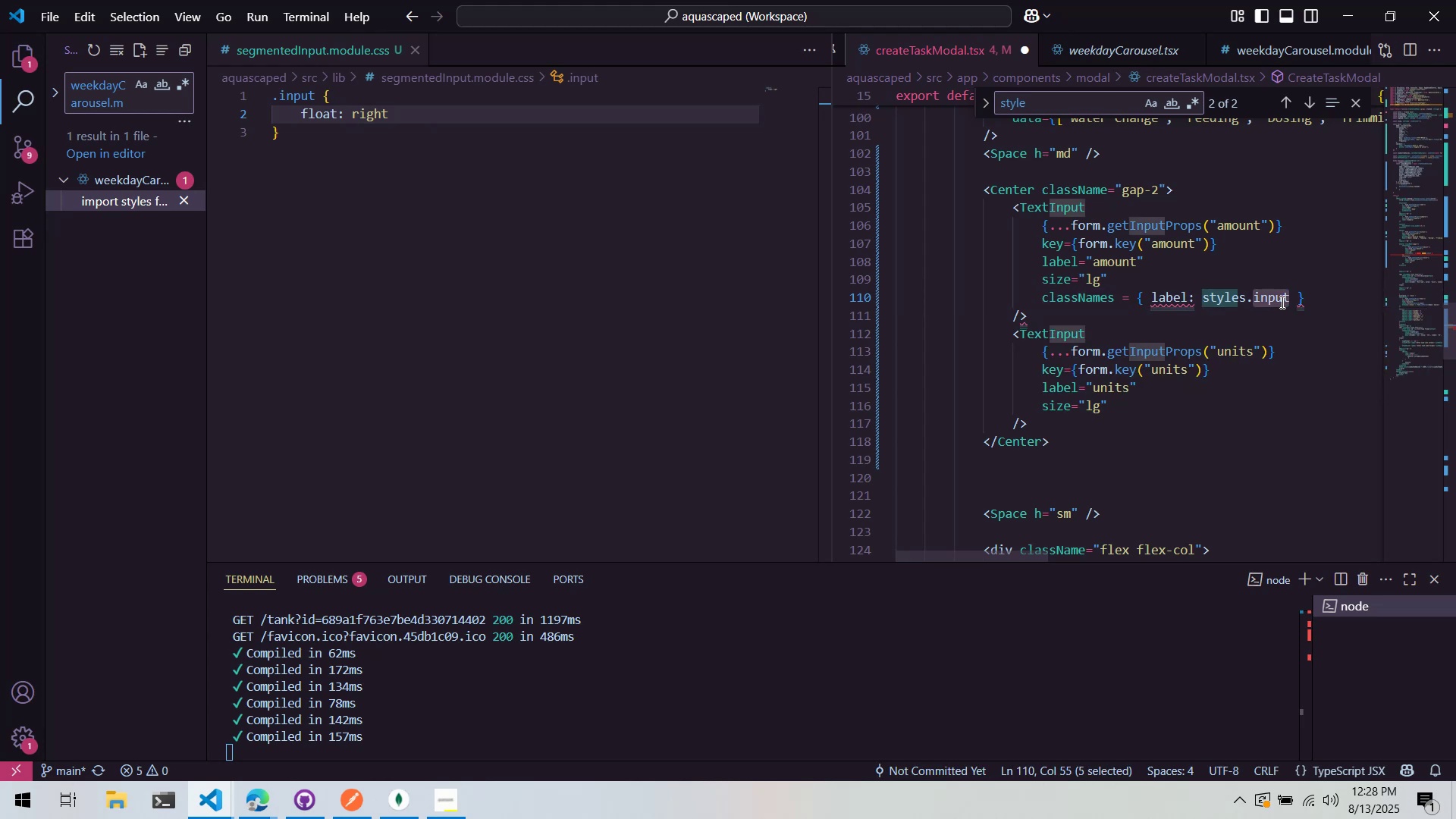 
type(label)
 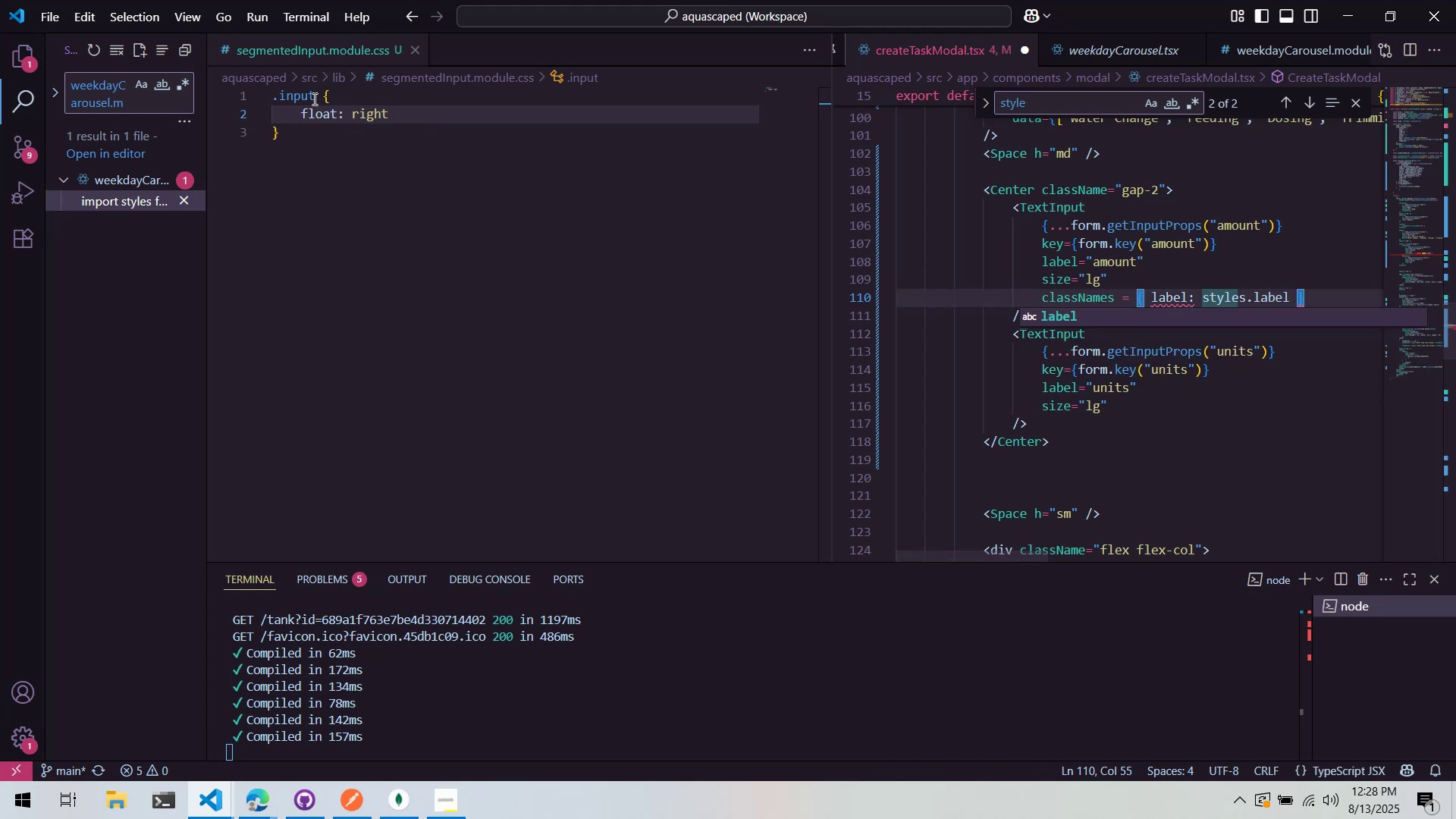 
double_click([310, 95])
 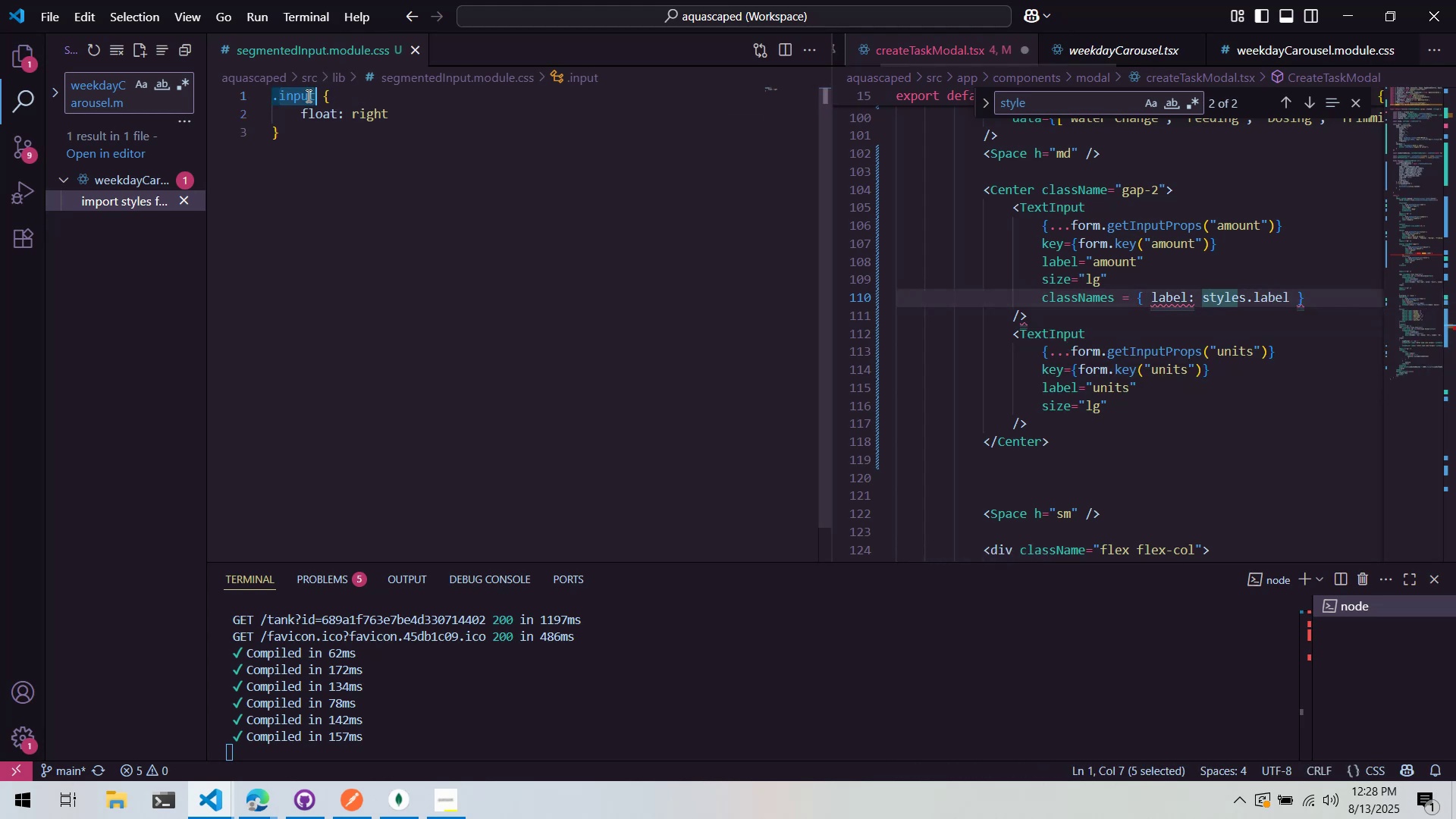 
type(a)
key(Backspace)
type(label)
 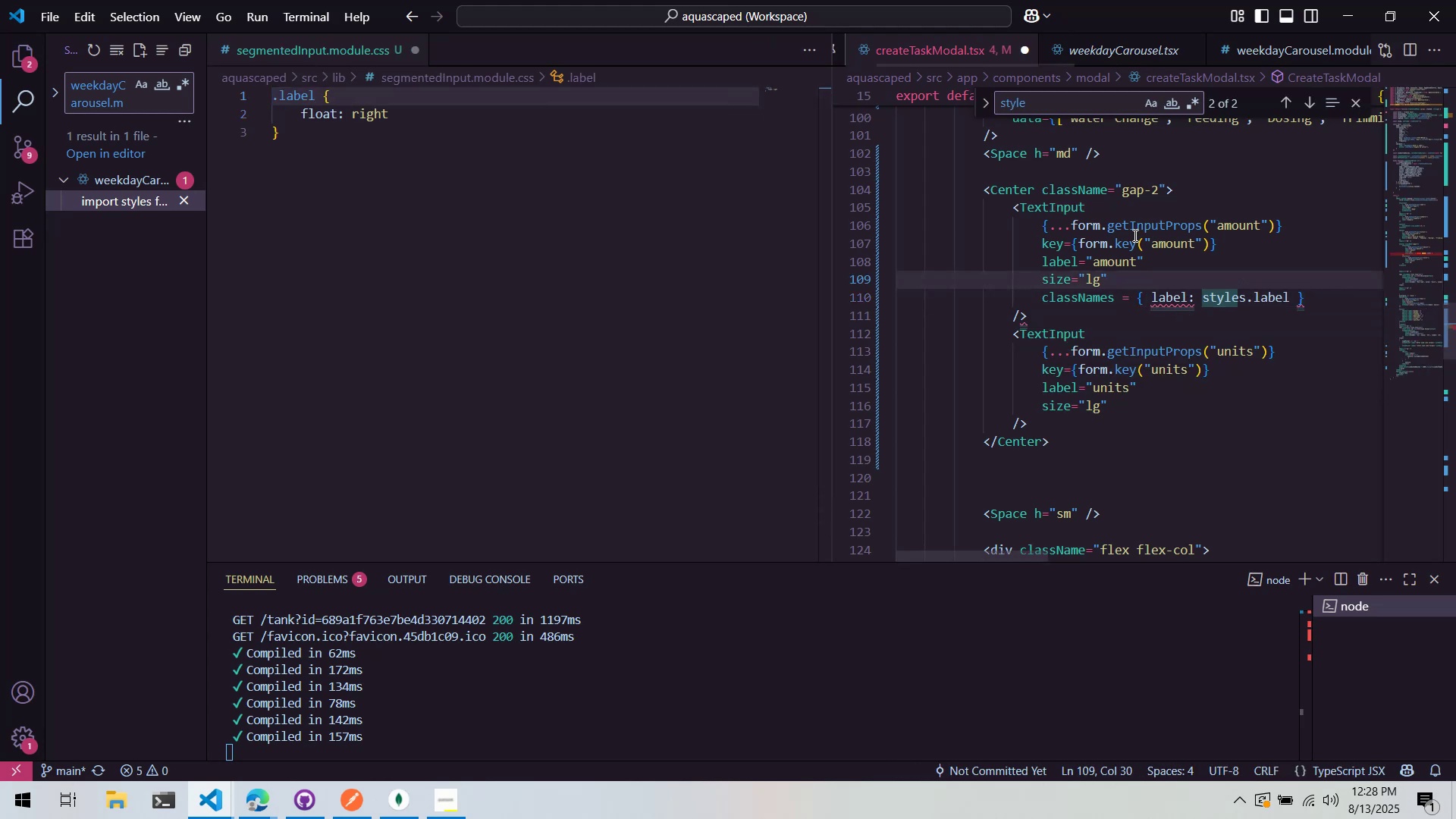 
left_click([1074, 46])
 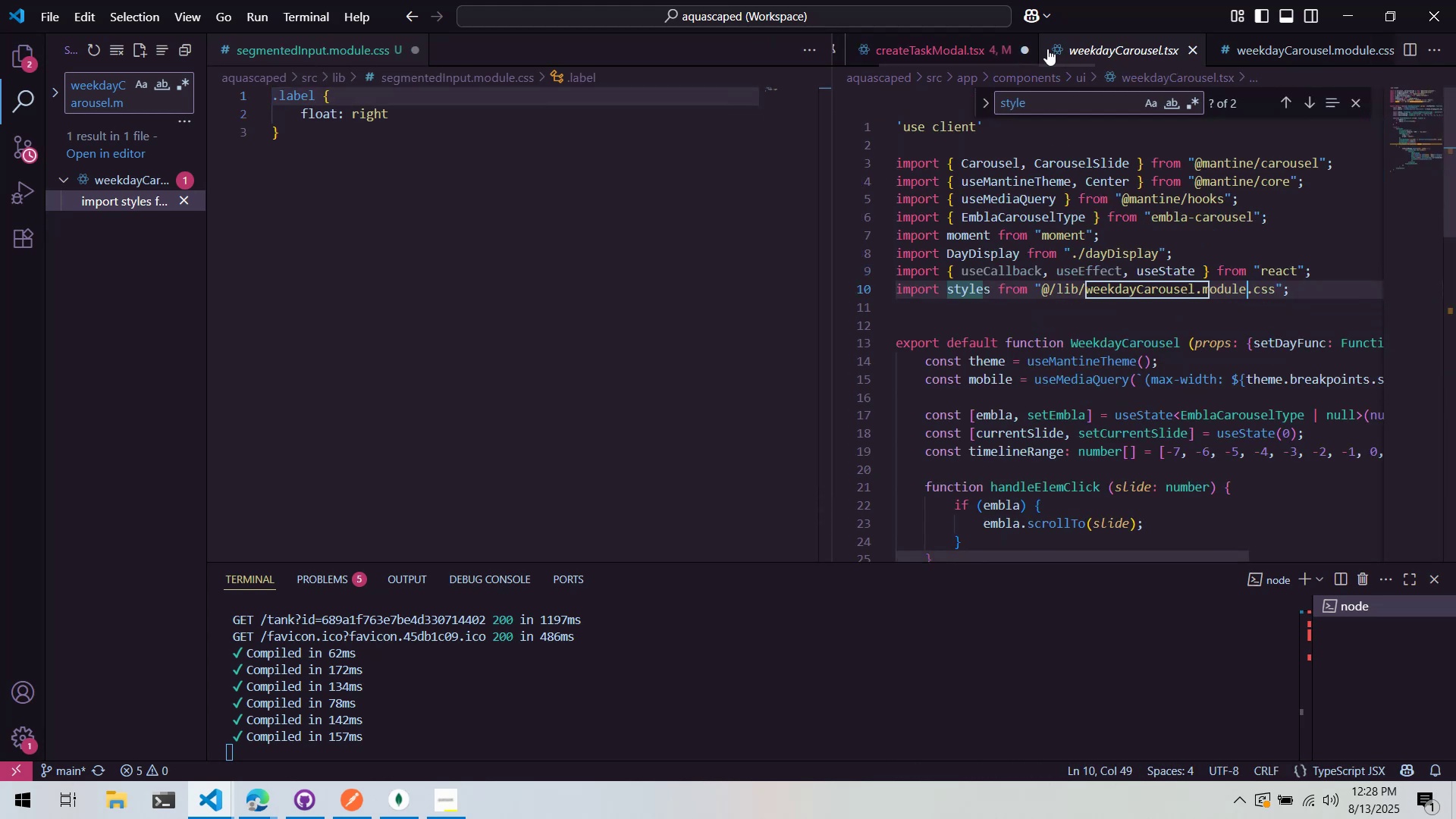 
scroll: coordinate [1186, 245], scroll_direction: down, amount: 12.0
 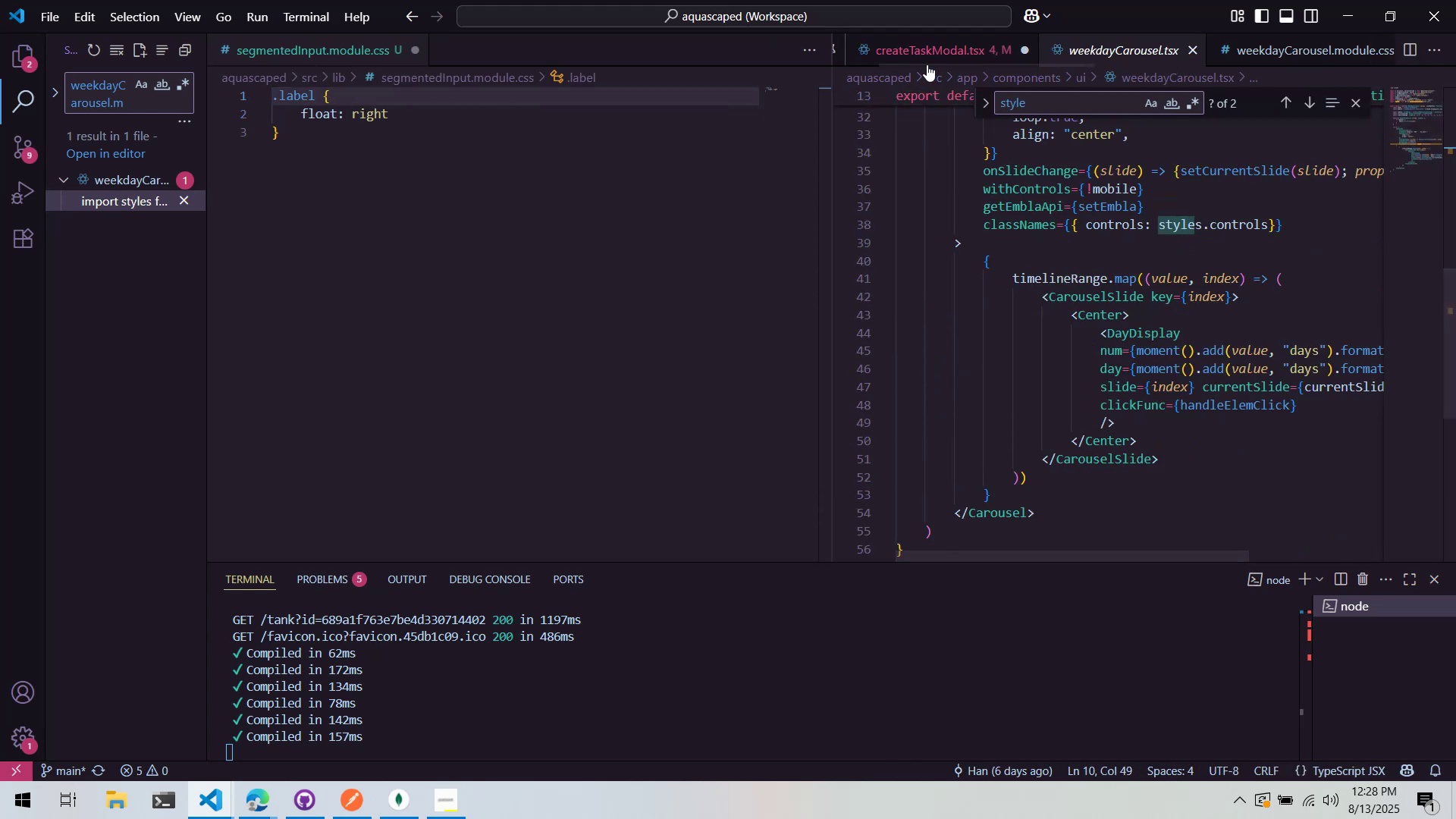 
left_click([927, 64])
 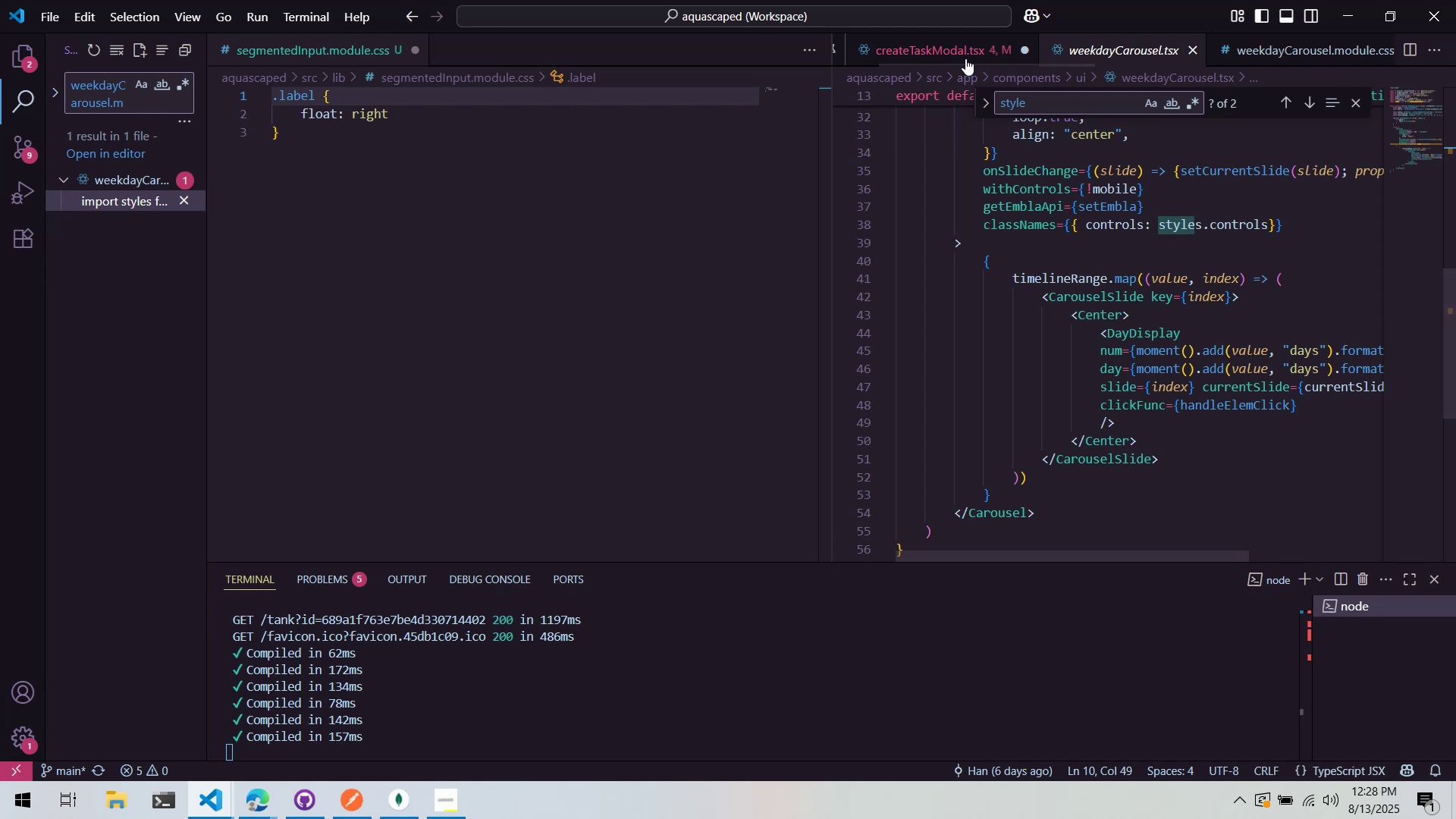 
left_click([961, 45])
 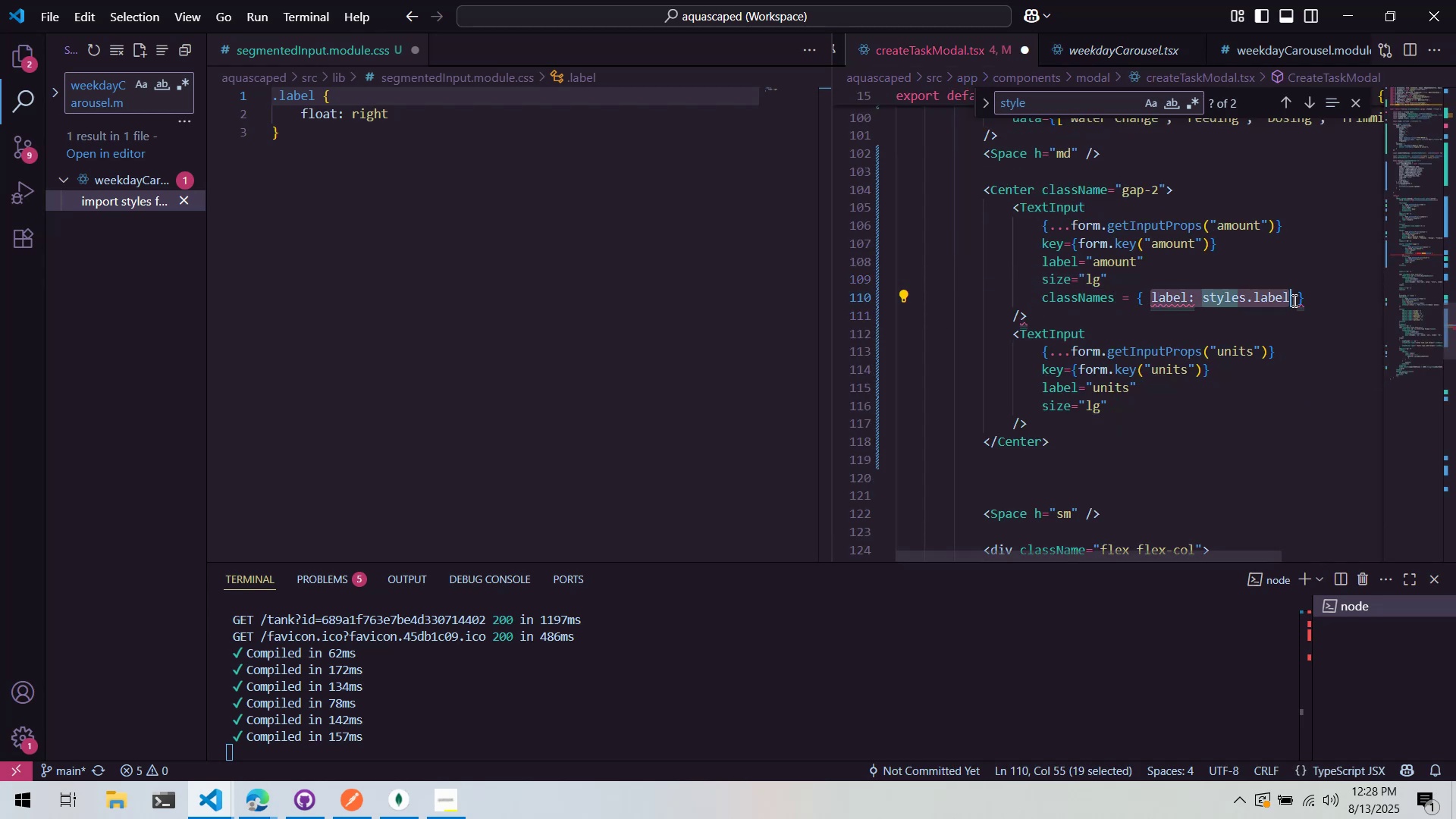 
key(Shift+ShiftLeft)
 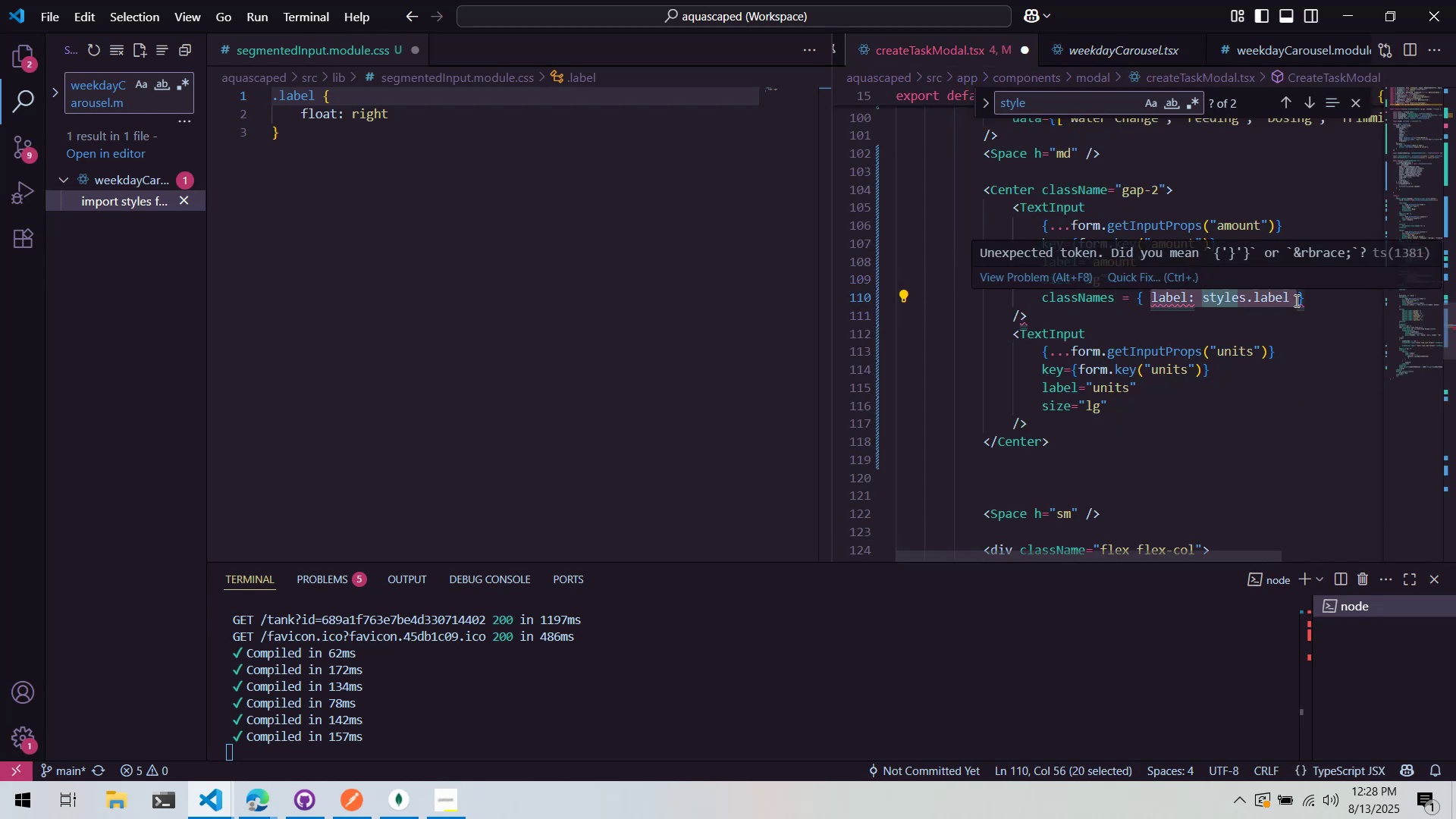 
key(Shift+BracketLeft)
 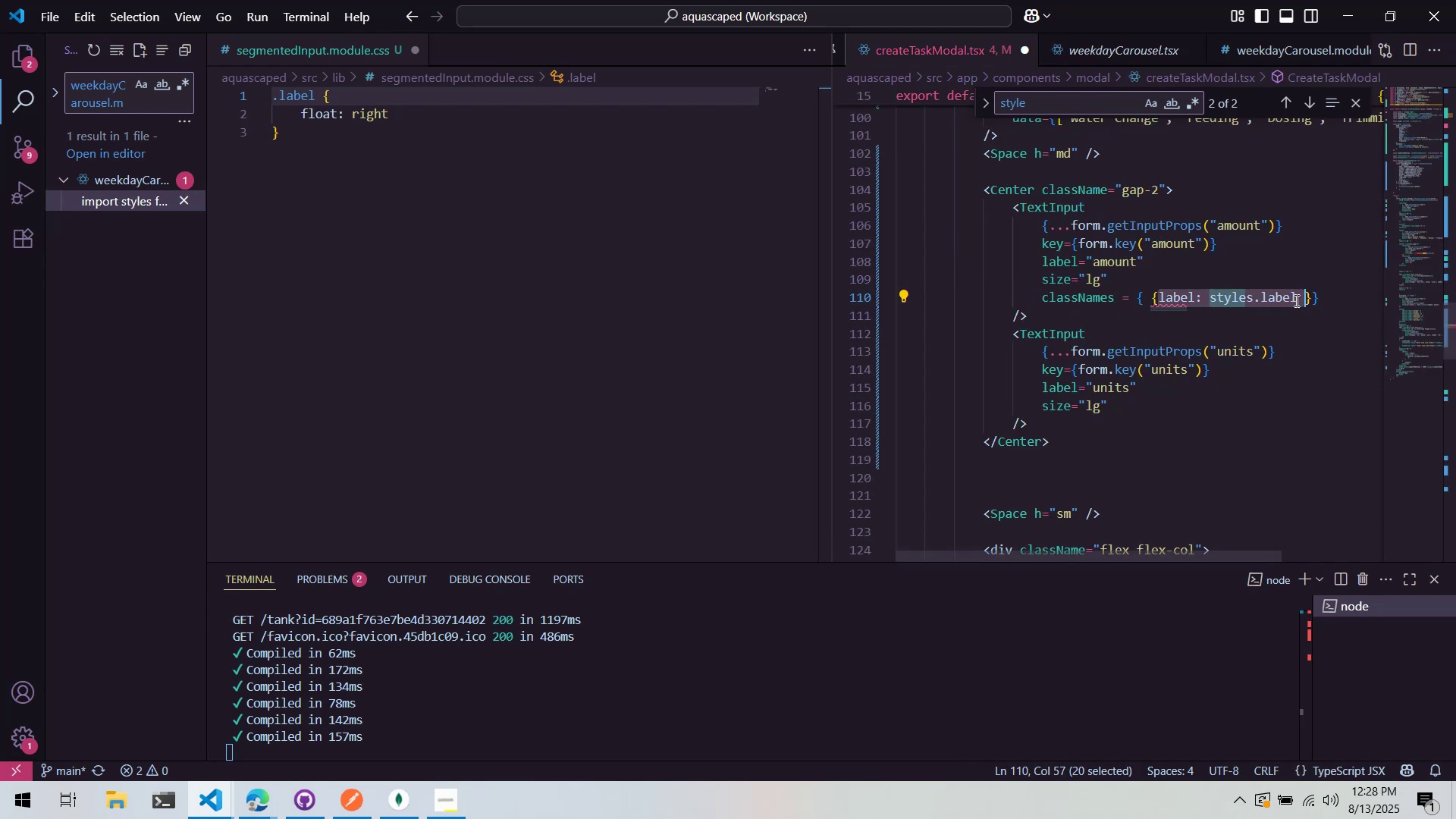 
key(ArrowLeft)
 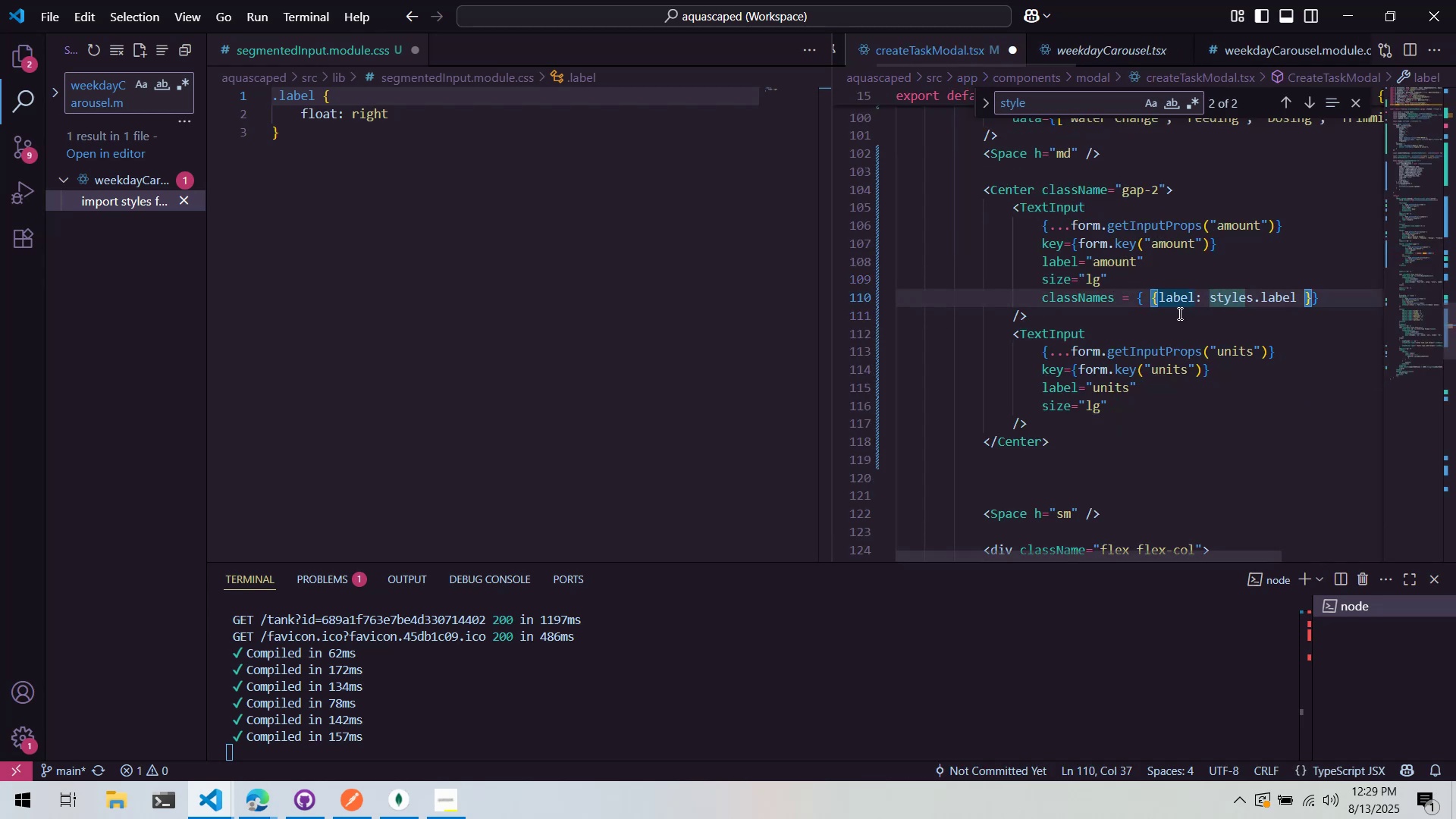 
key(Control+ControlLeft)
 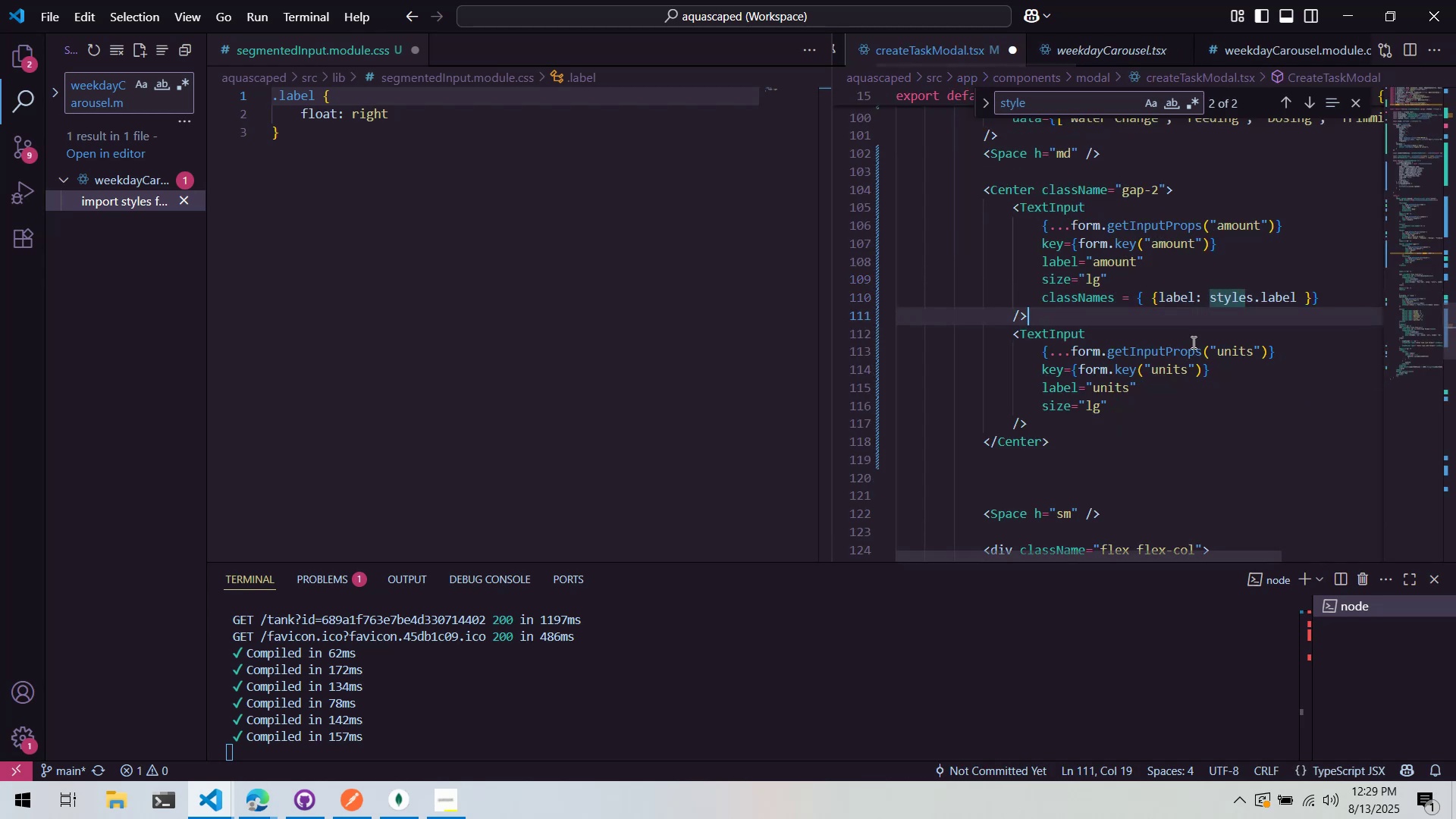 
key(Control+S)
 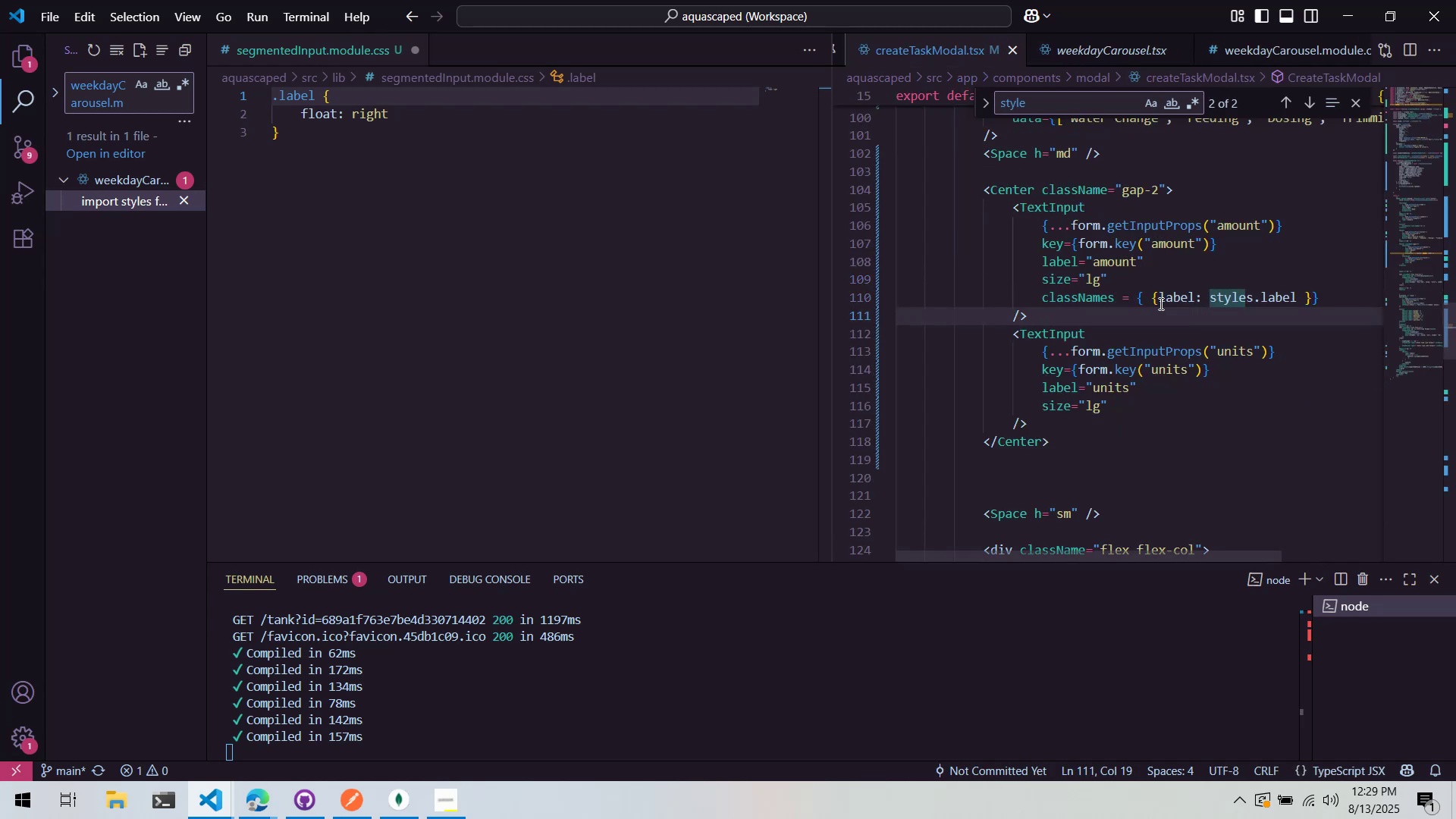 
left_click([1151, 298])
 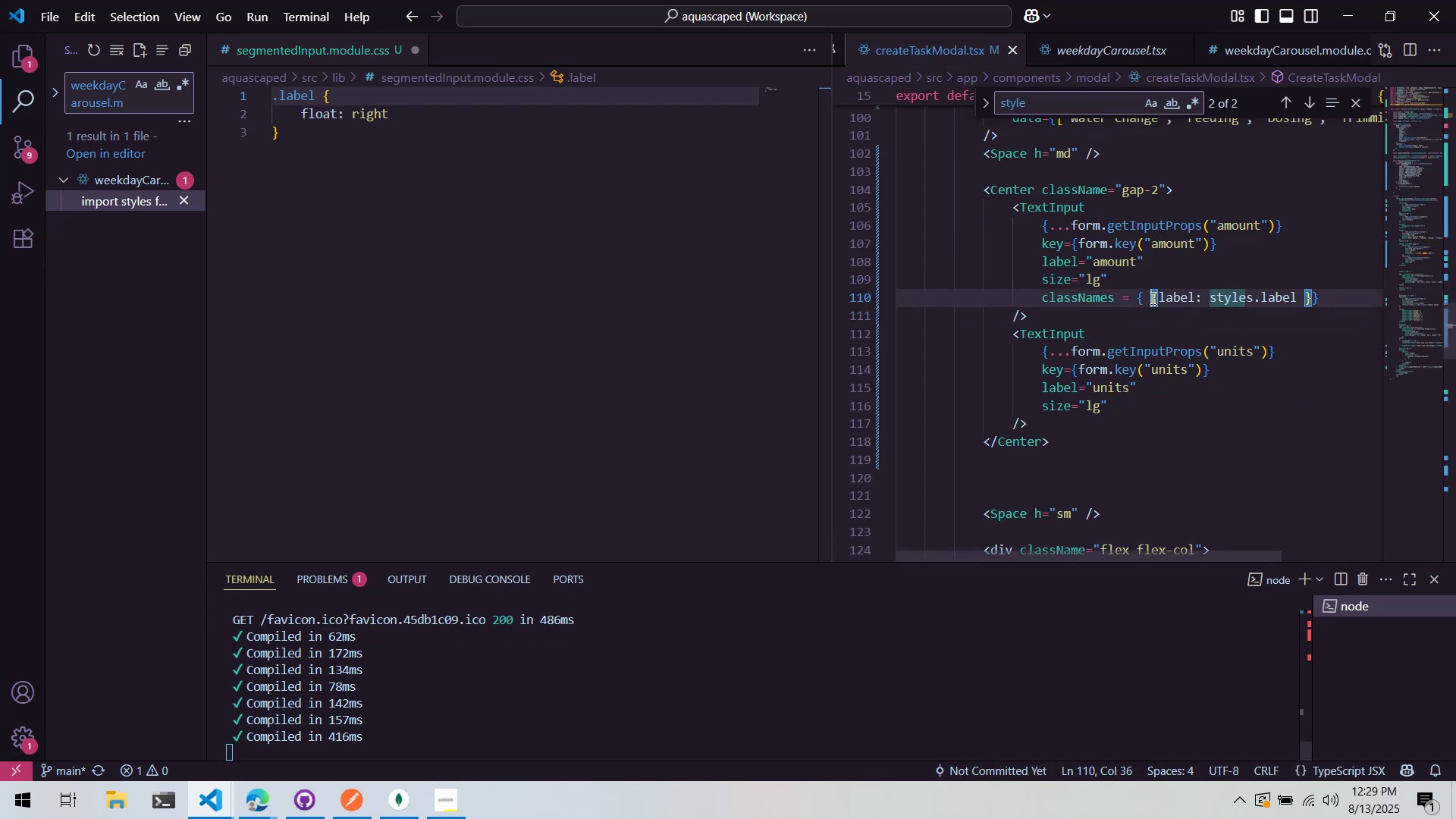 
key(Backspace)
 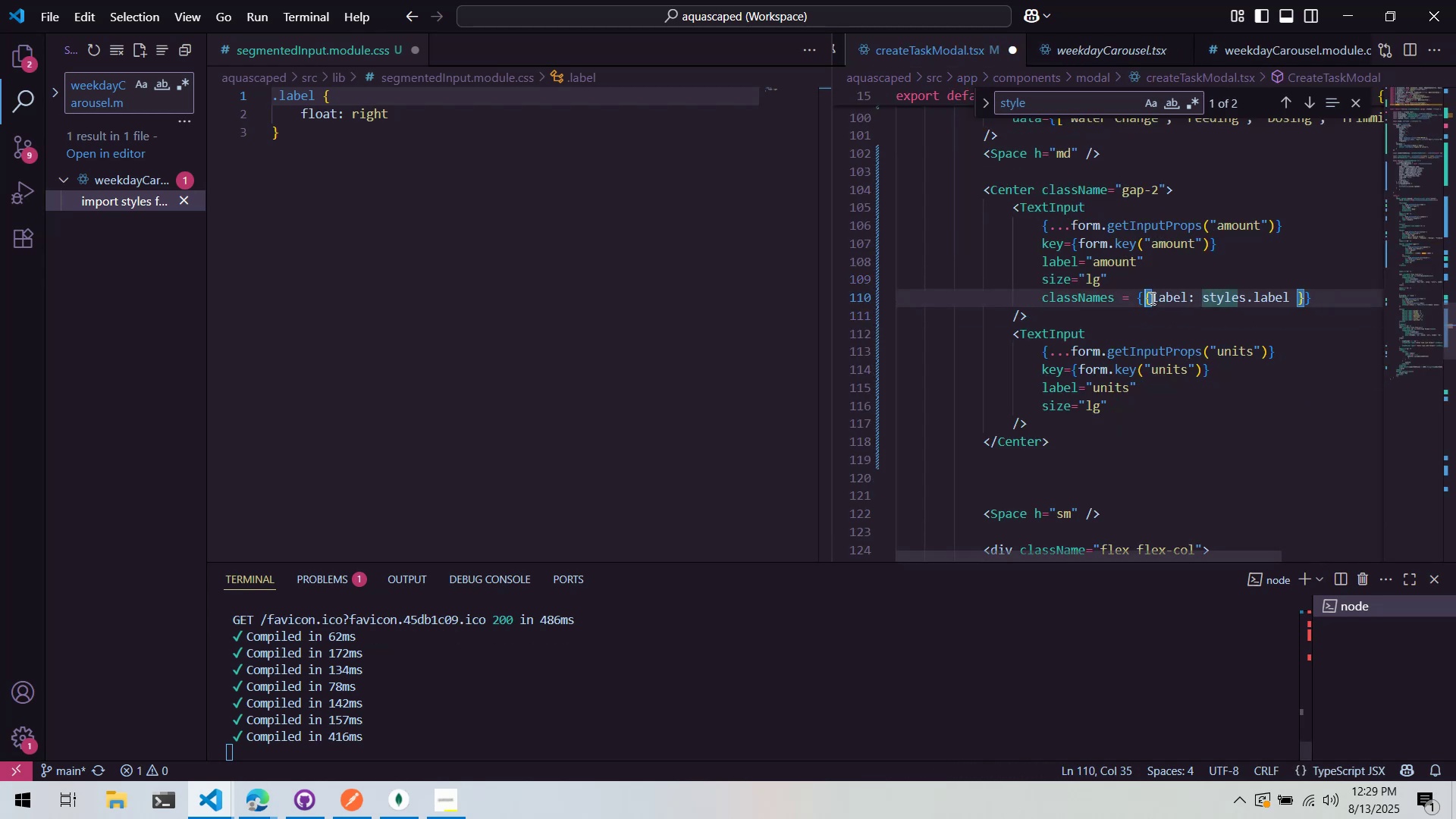 
key(Control+ControlLeft)
 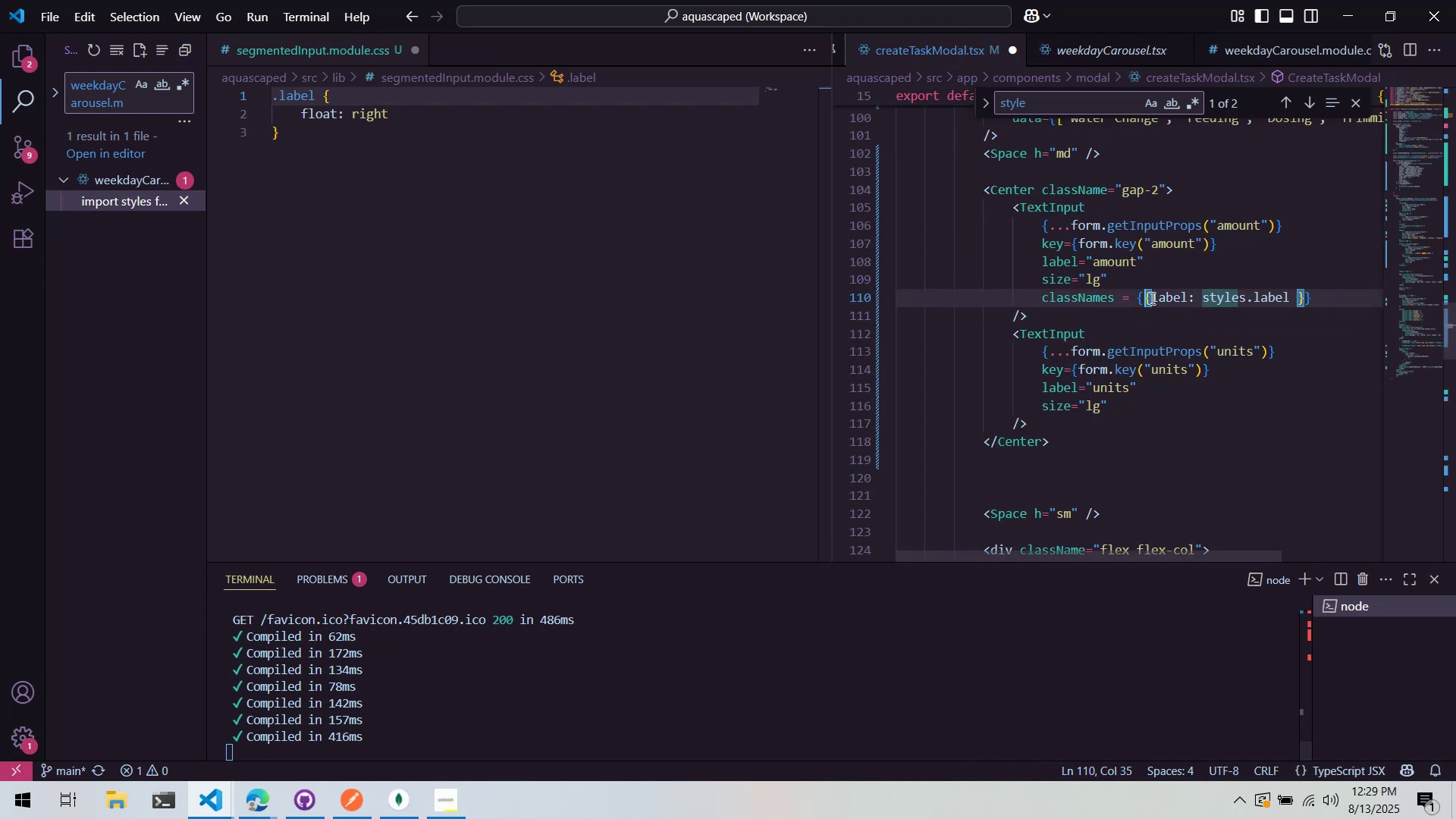 
key(Control+S)
 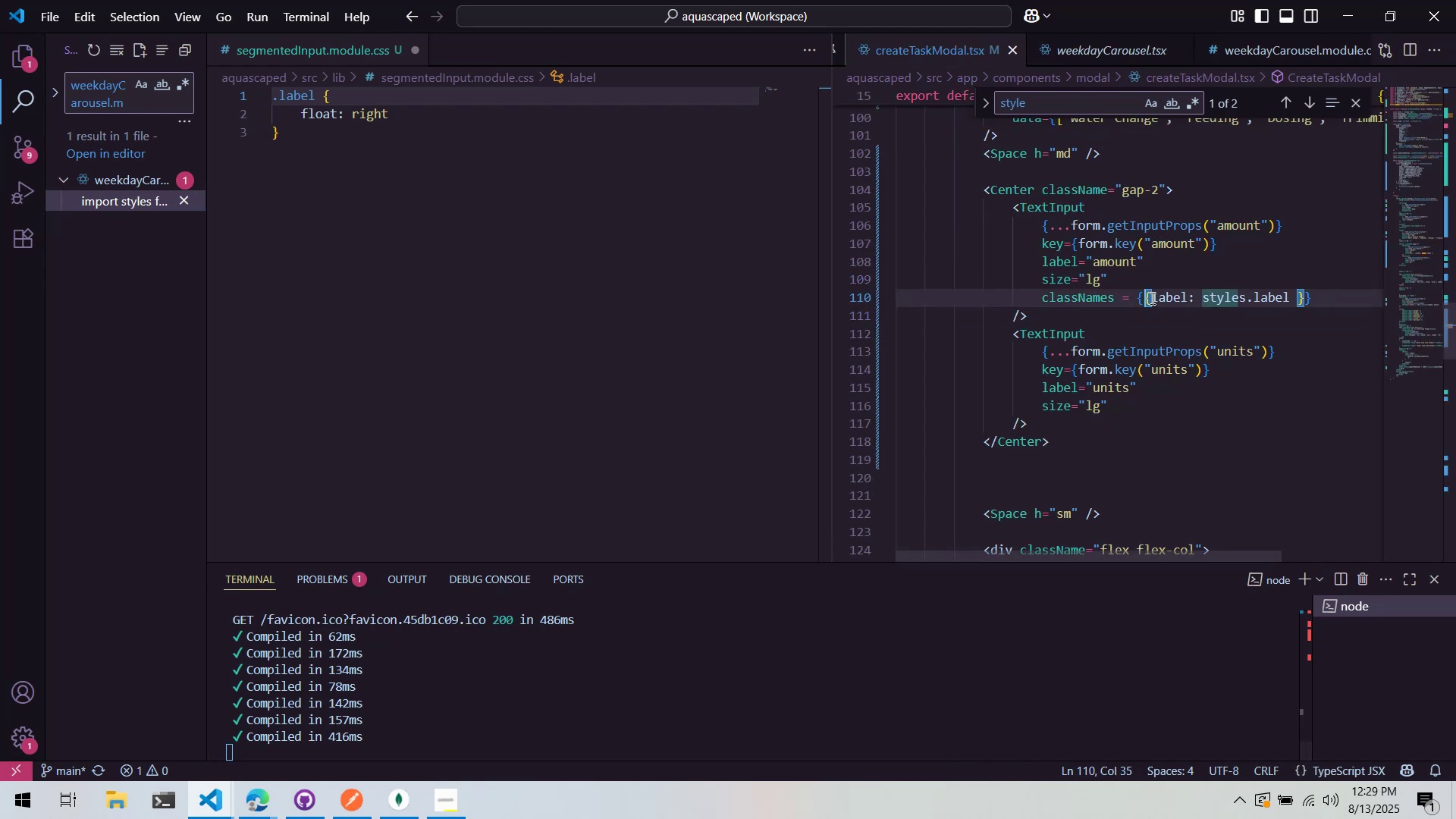 
key(Alt+AltLeft)
 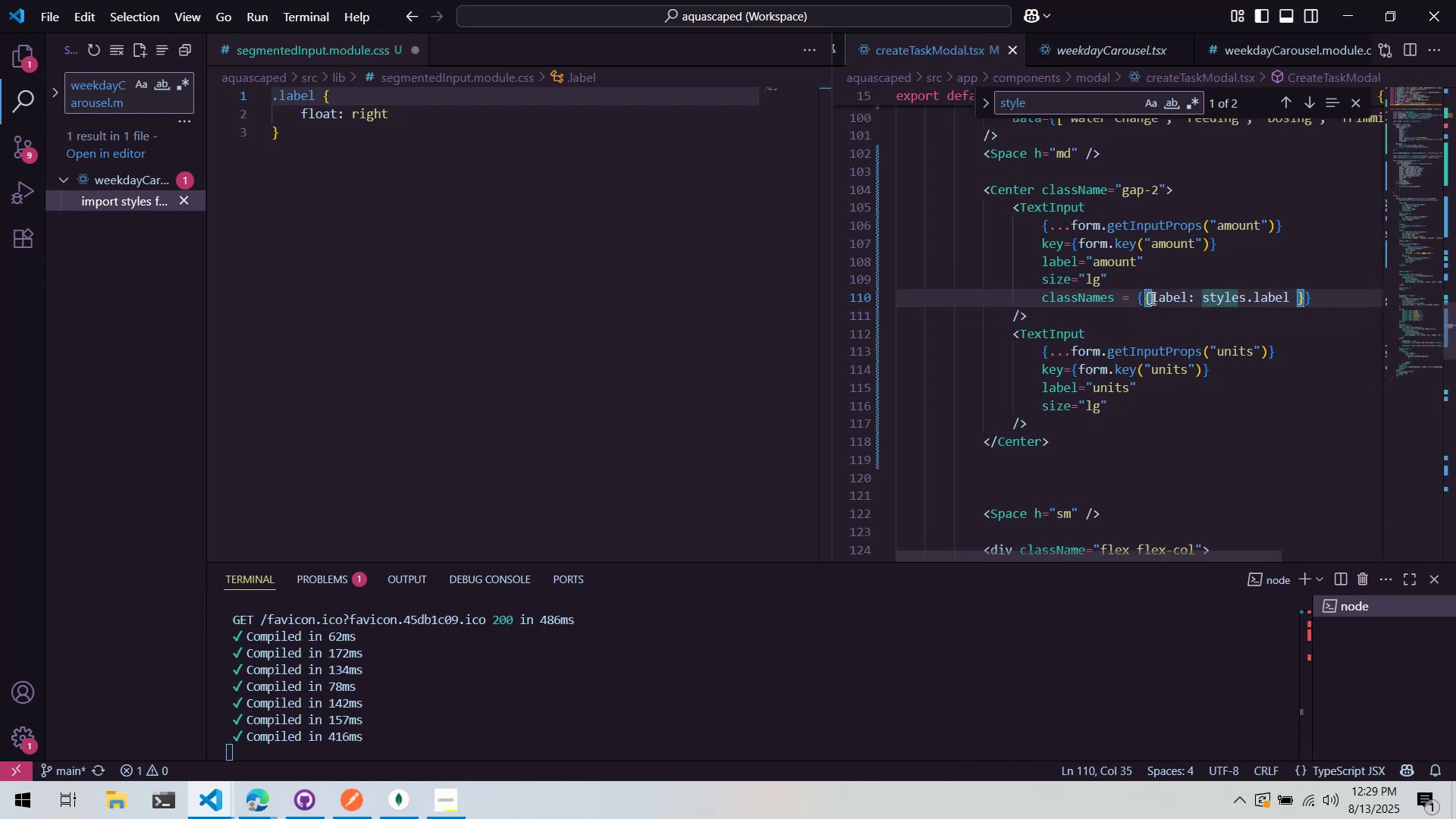 
key(Alt+Tab)
 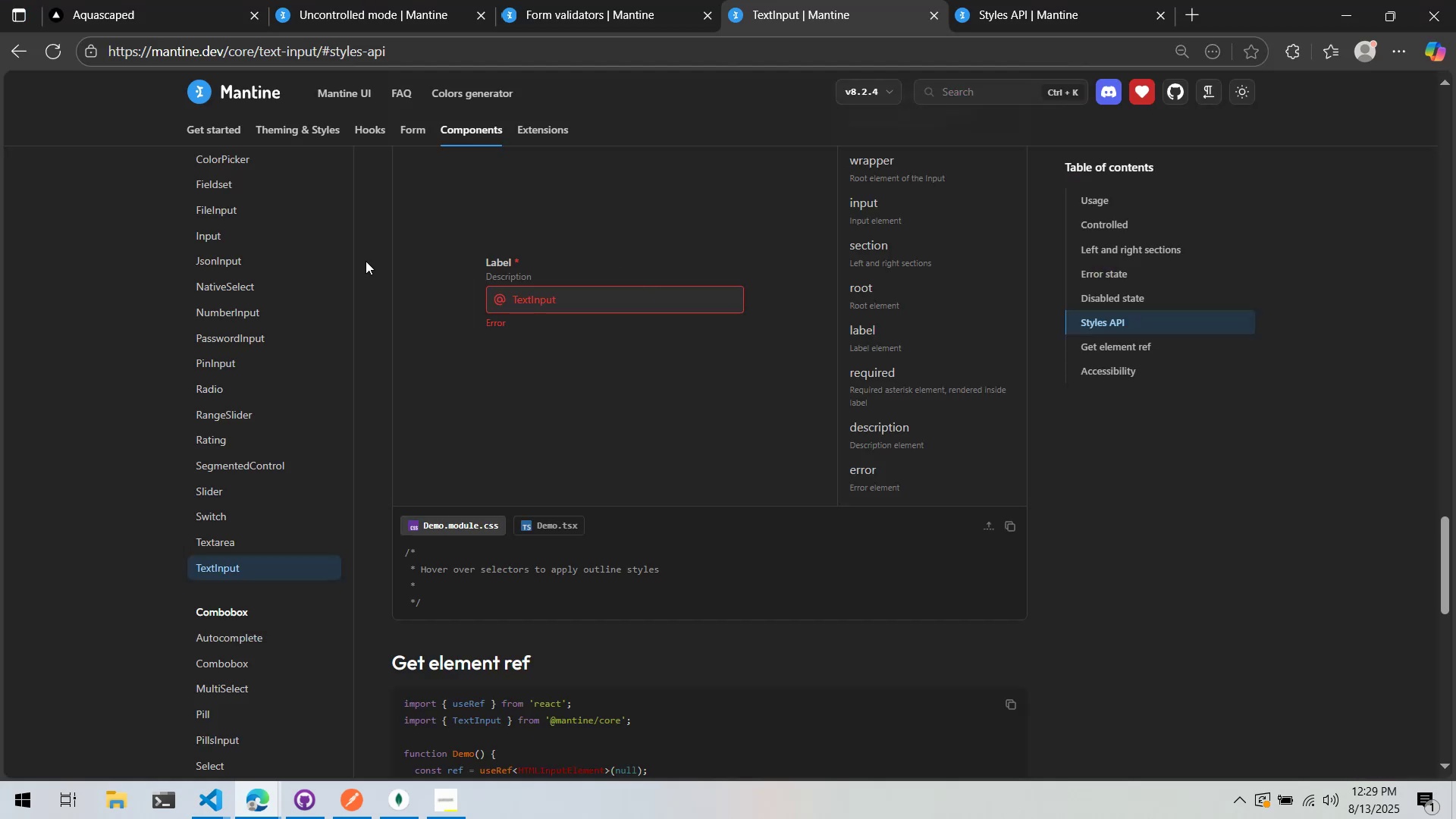 
left_click([139, 0])
 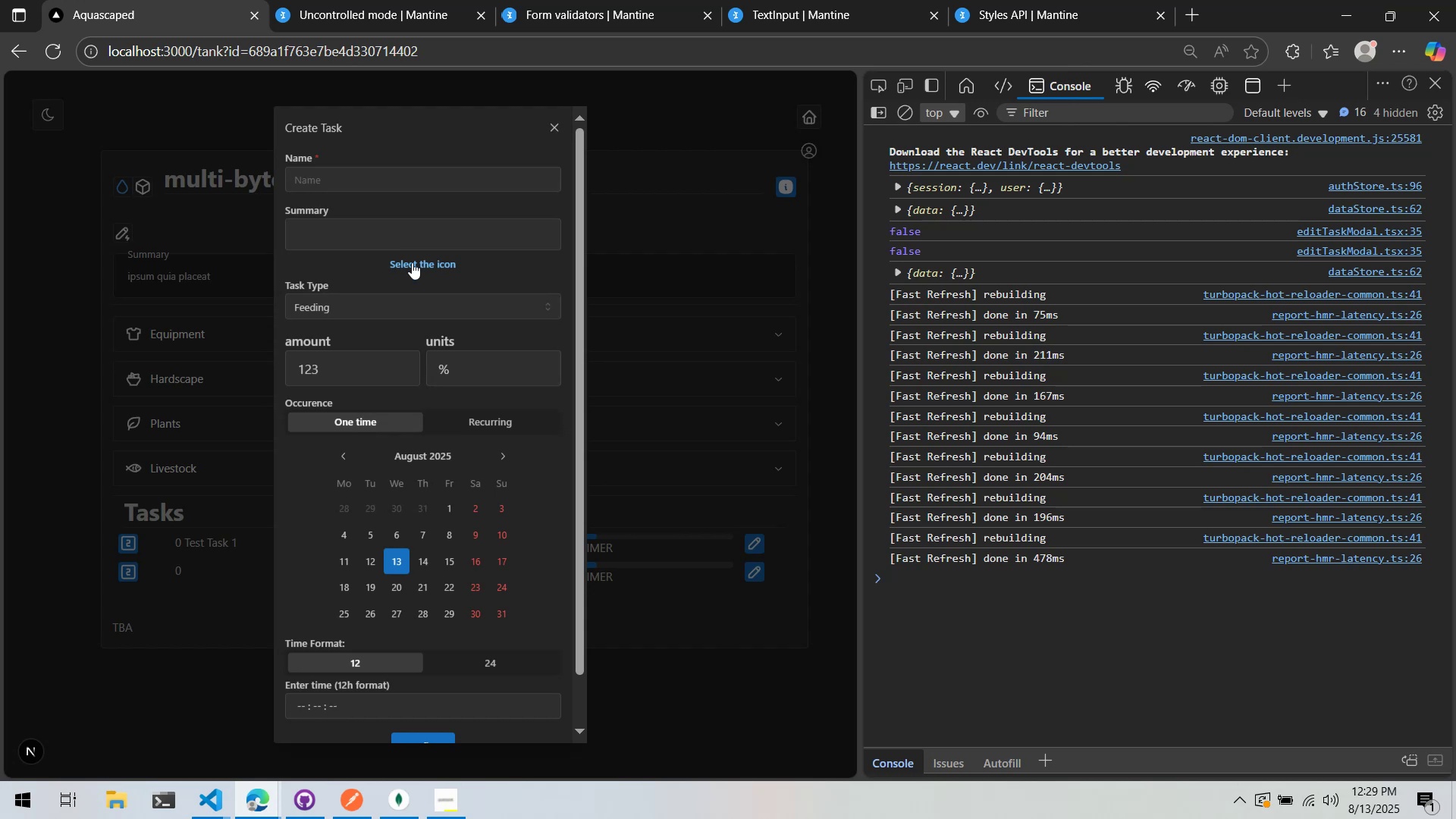 
right_click([315, 337])
 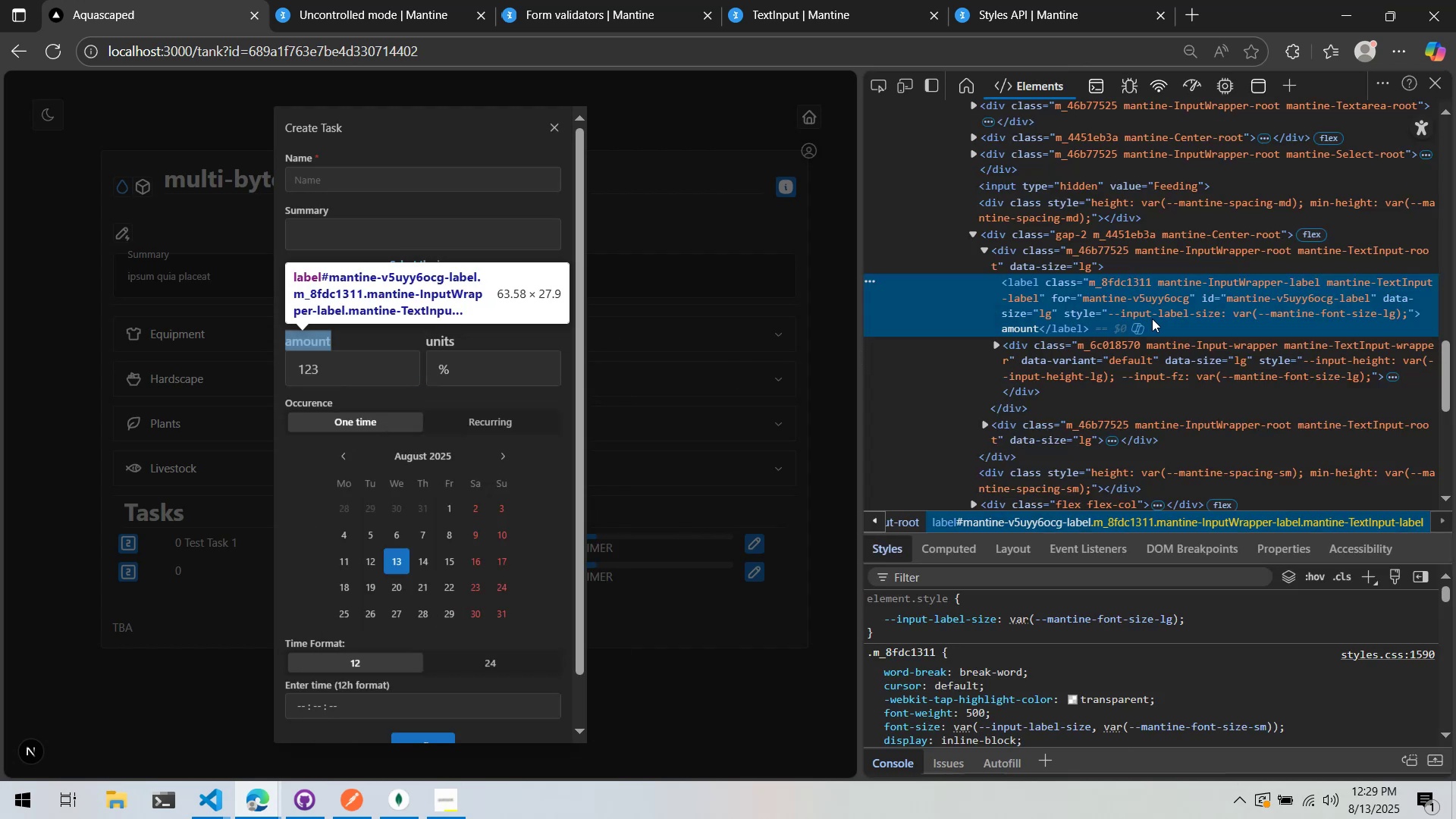 
wait(11.37)
 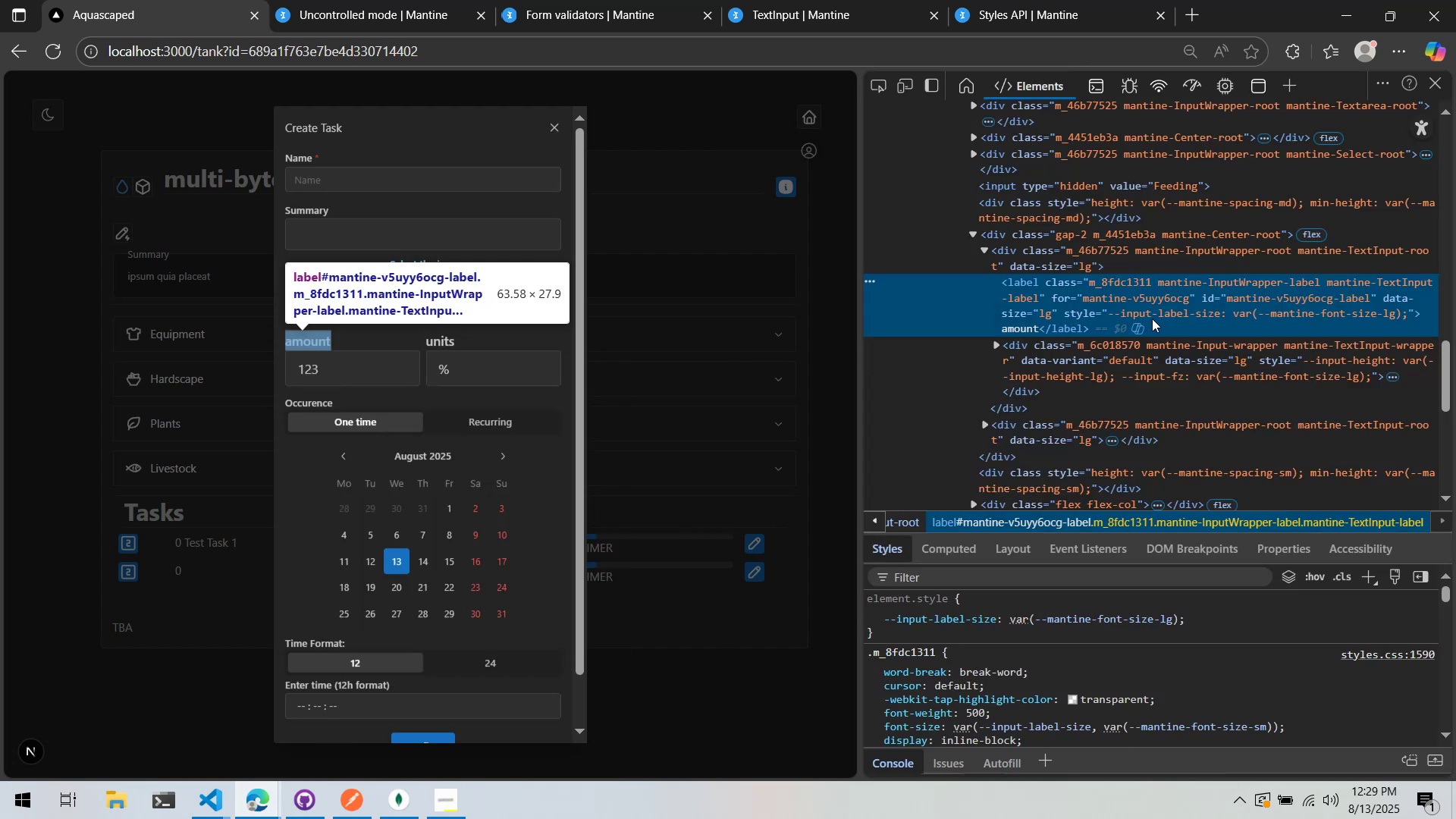 
left_click([1217, 618])
 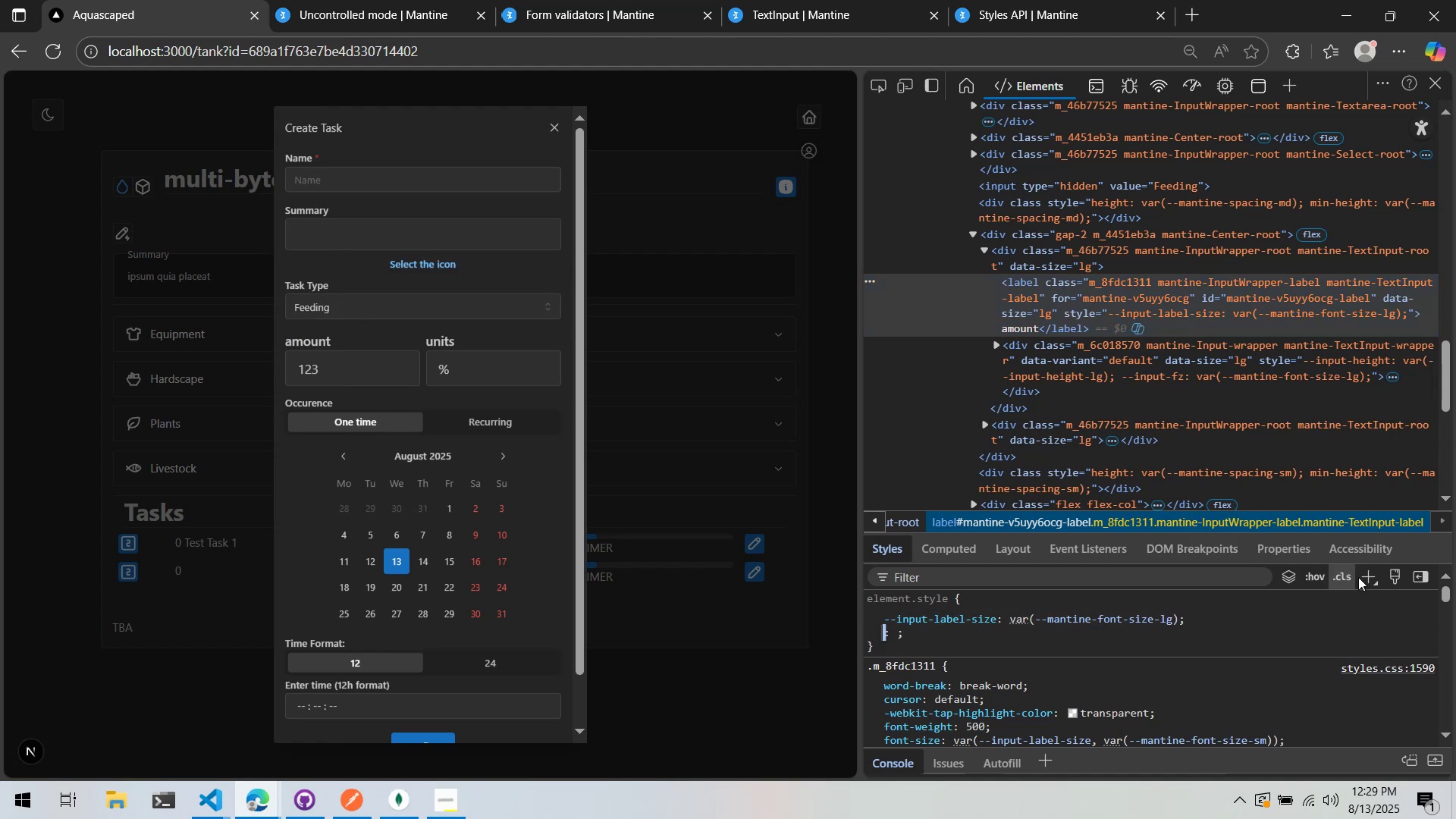 
left_click([1373, 572])
 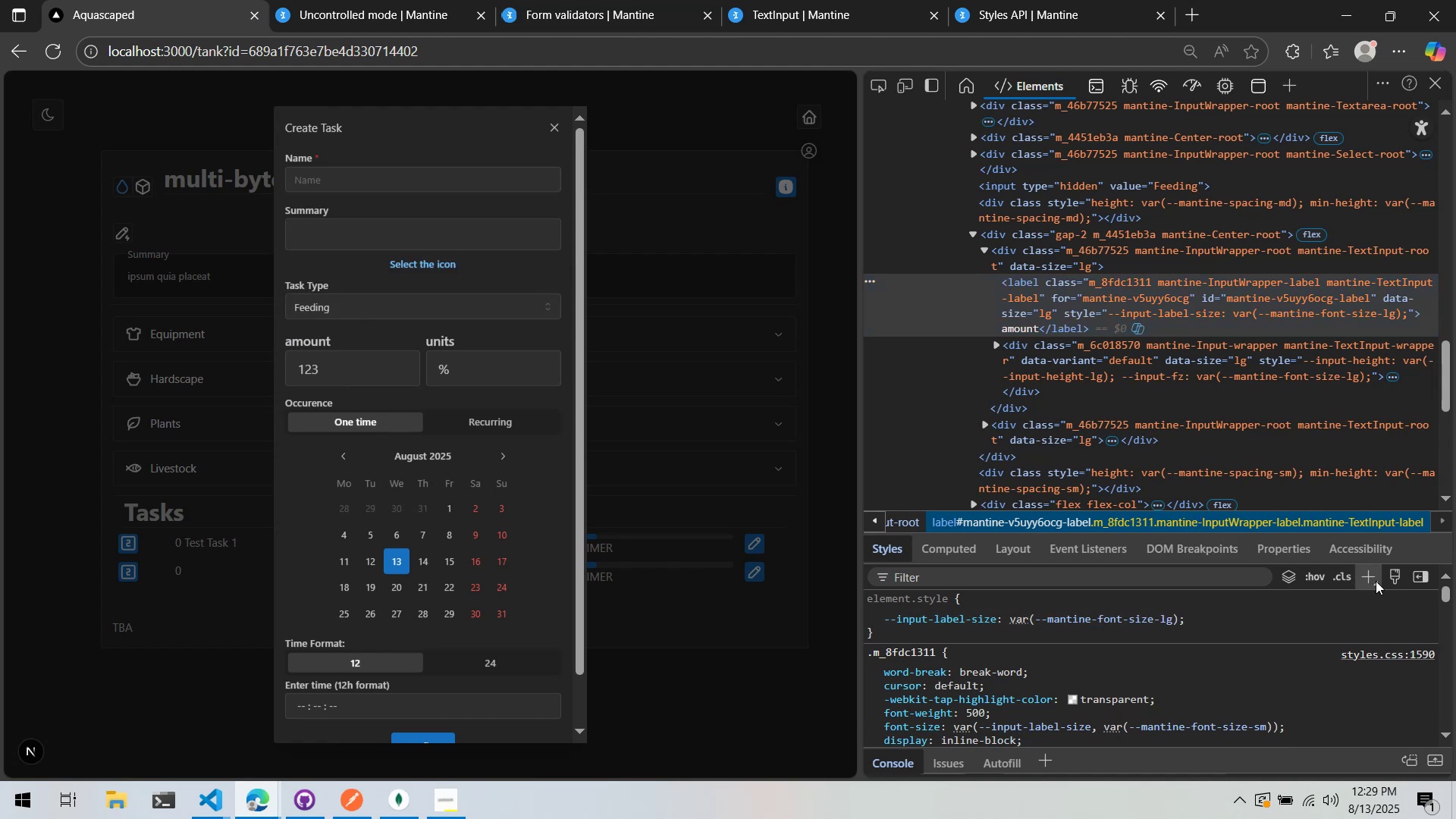 
left_click([1367, 576])
 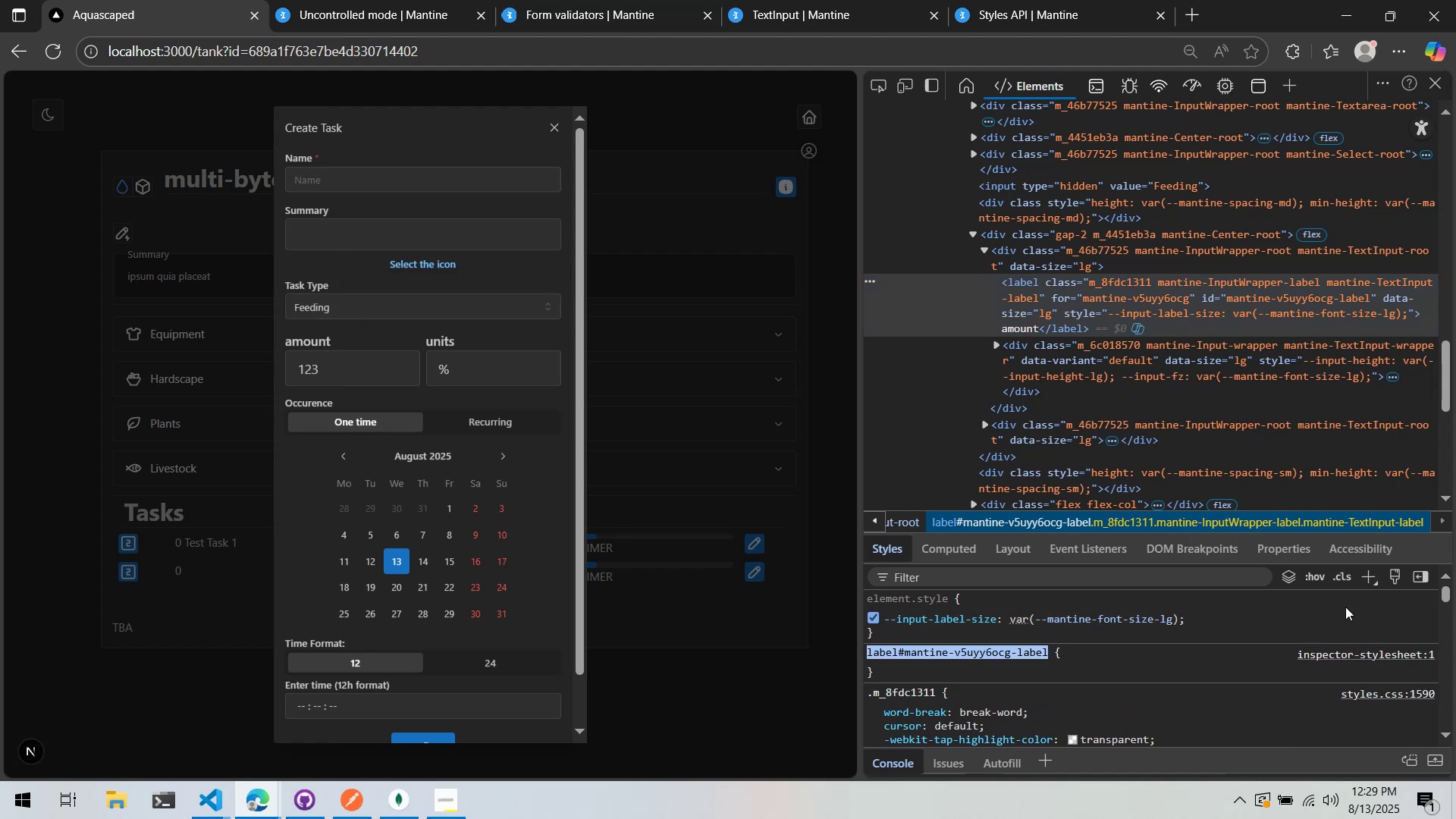 
left_click([991, 667])
 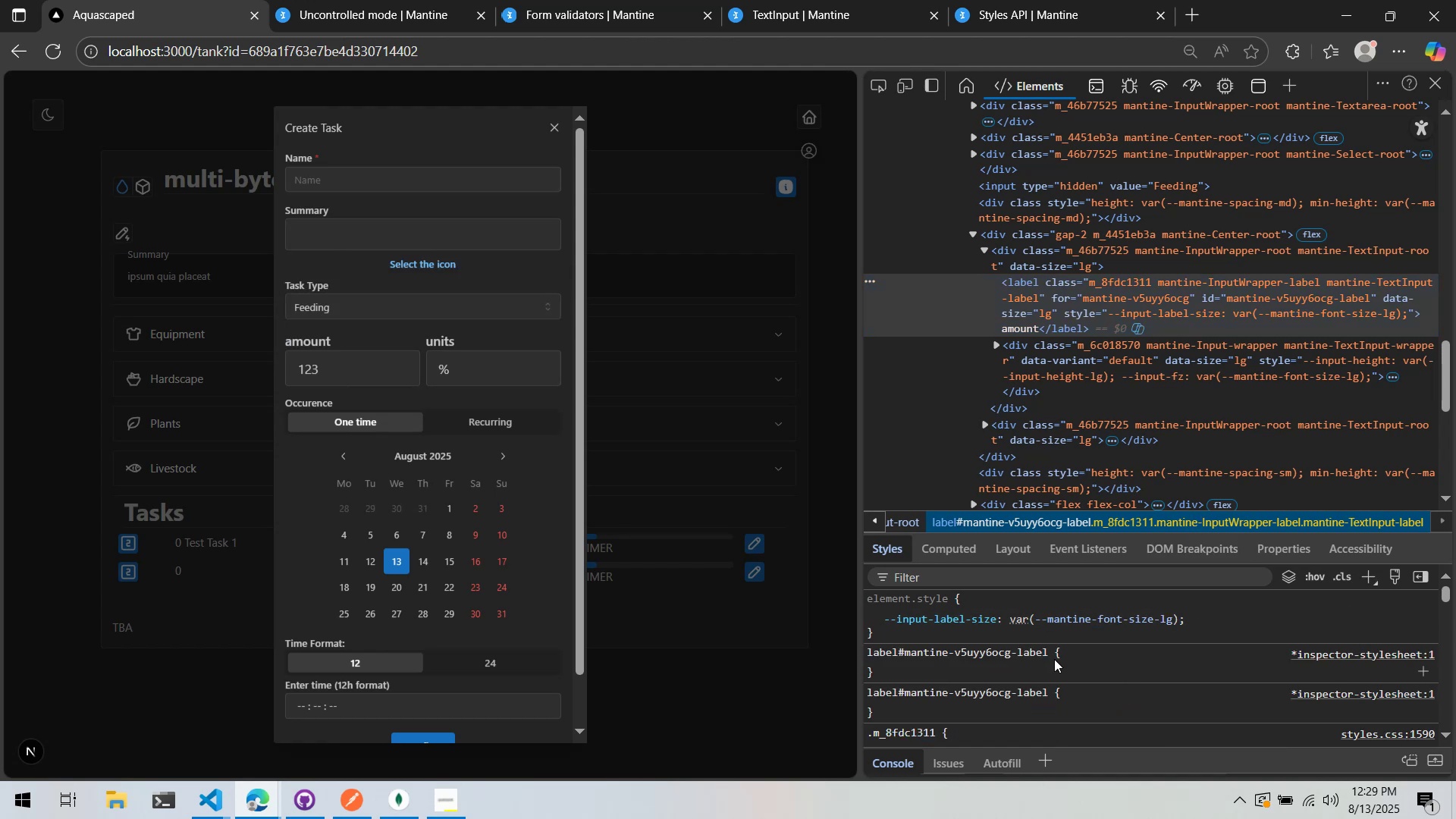 
double_click([1054, 659])
 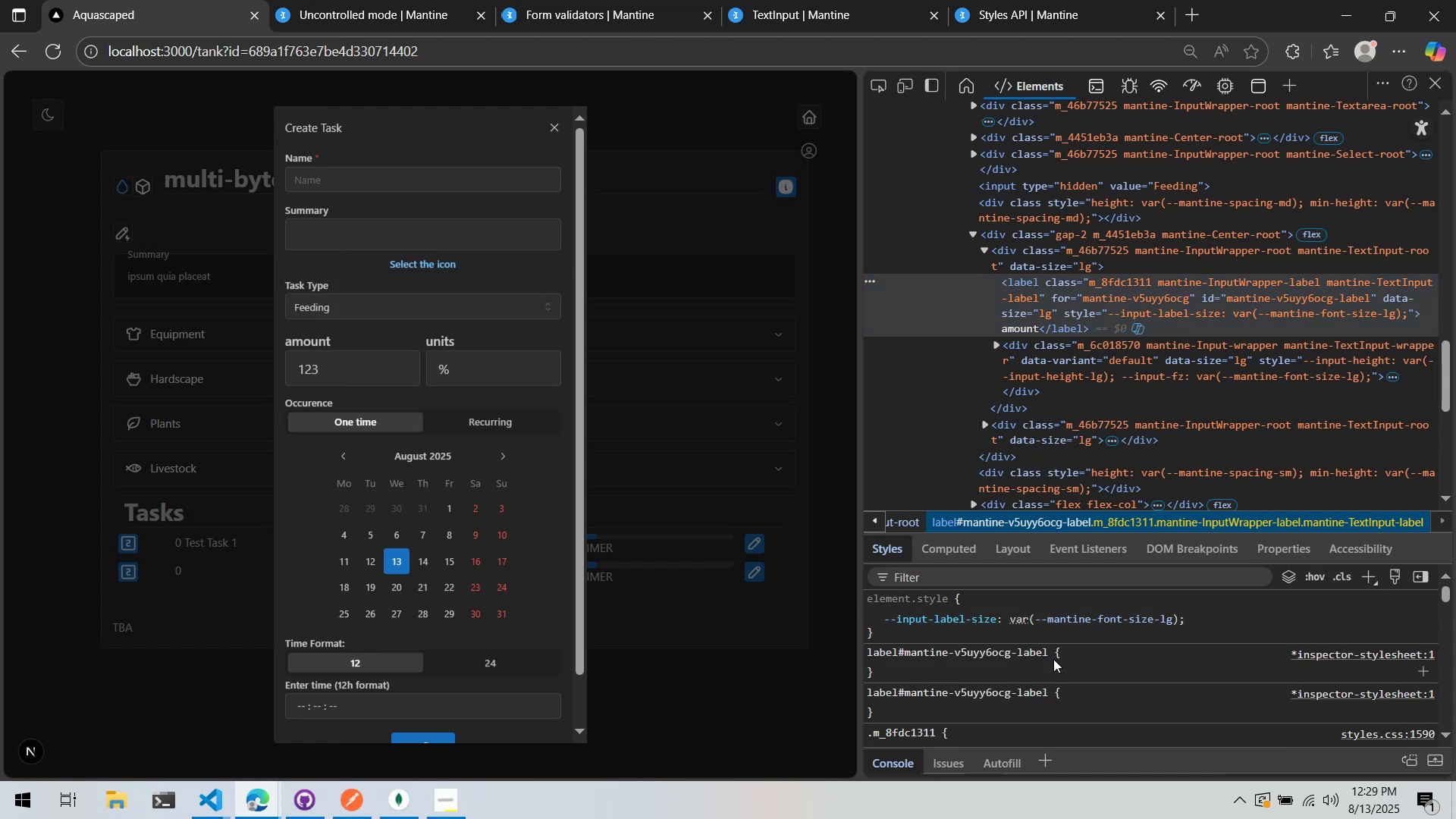 
left_click([1053, 659])
 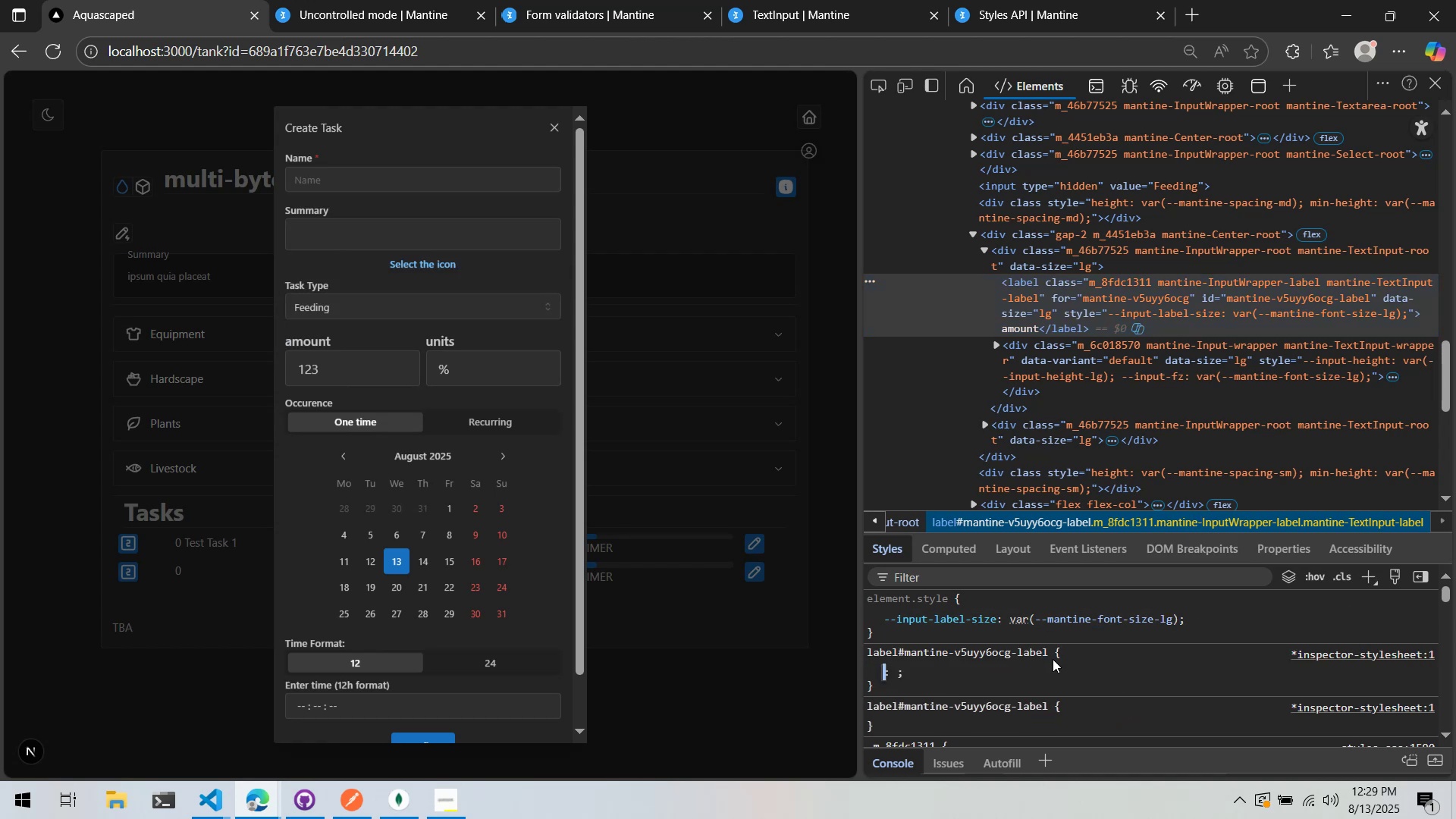 
type(float)
 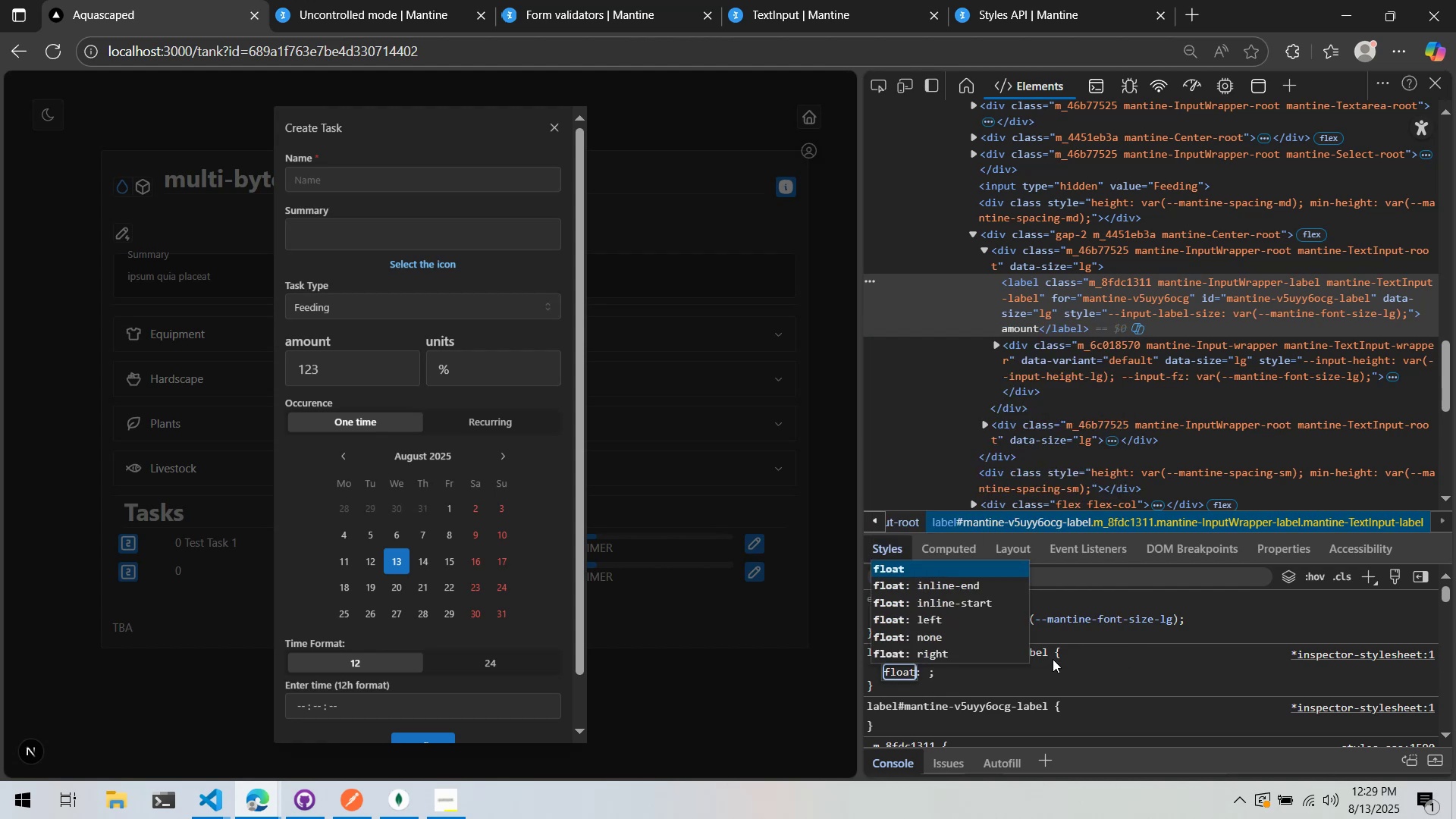 
key(ArrowDown)
 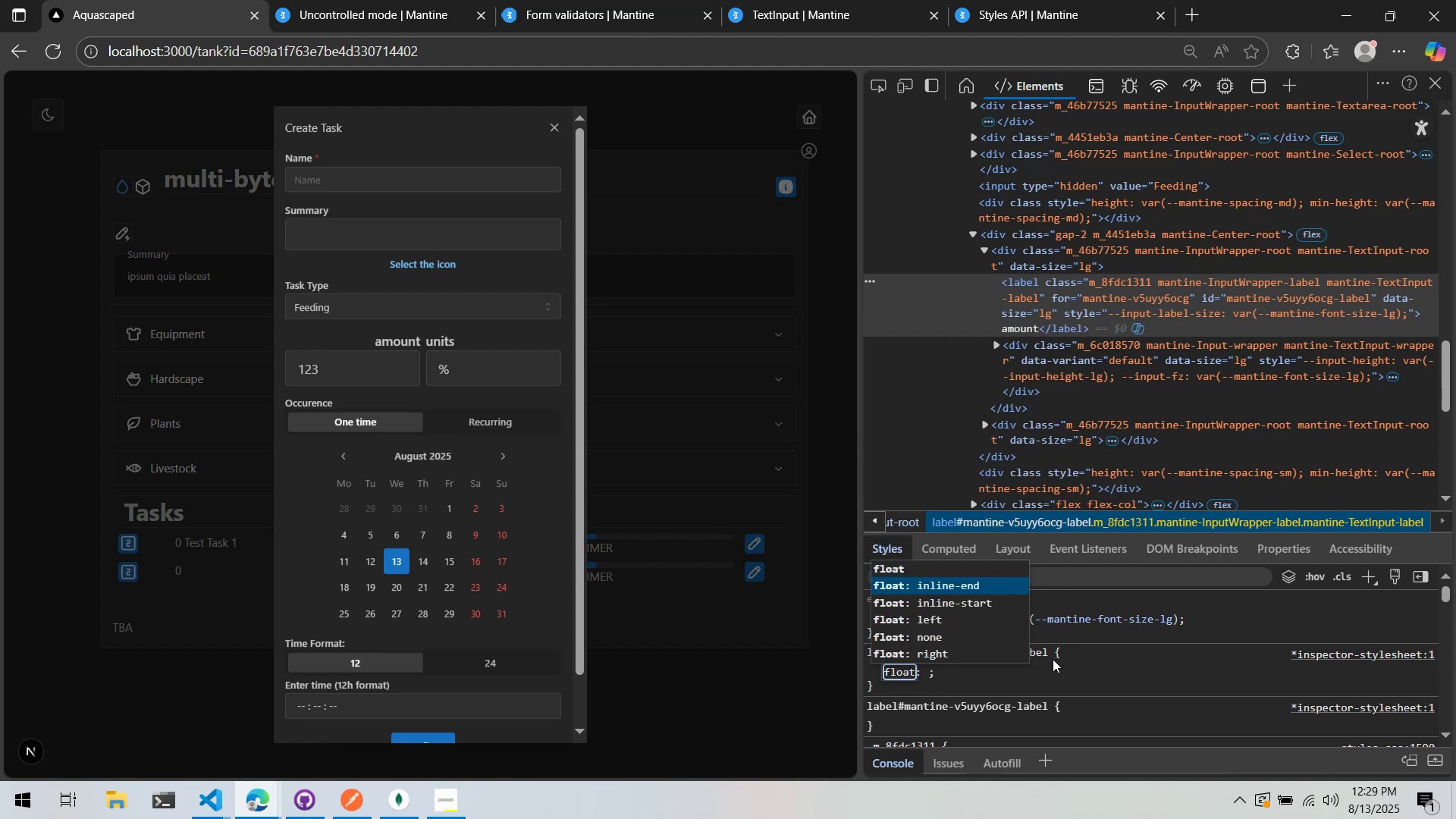 
key(ArrowDown)
 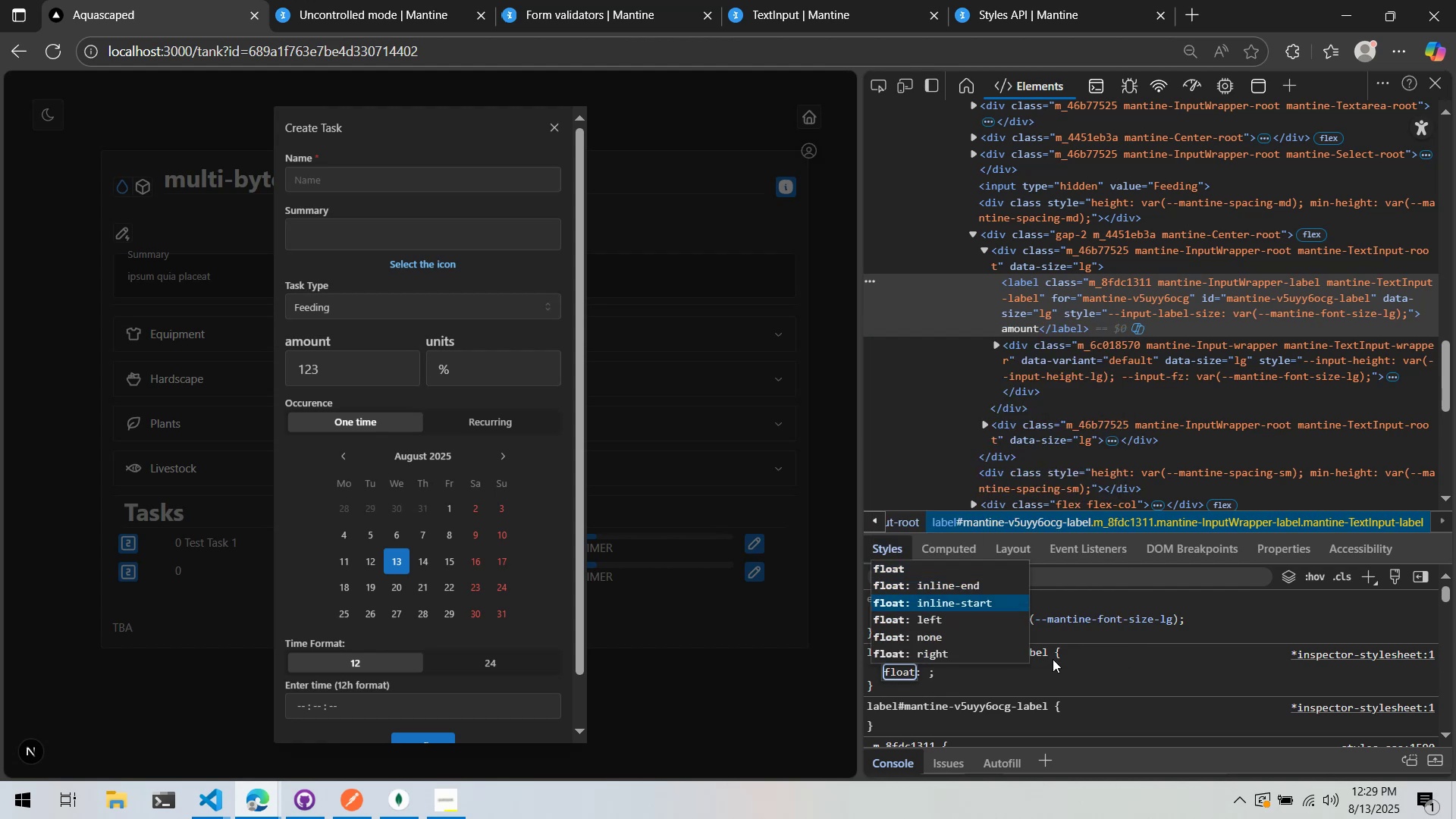 
key(ArrowDown)
 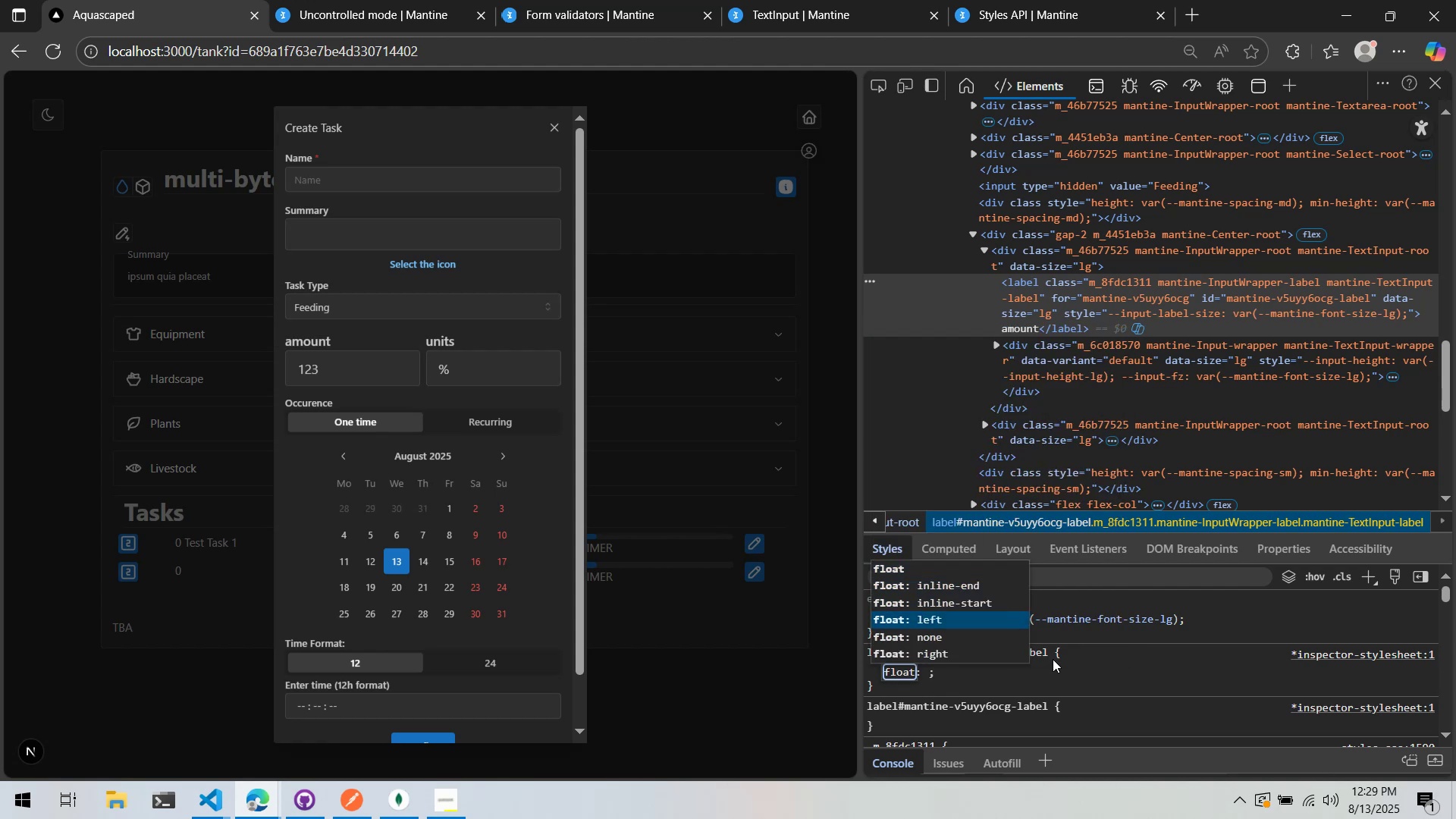 
key(ArrowDown)
 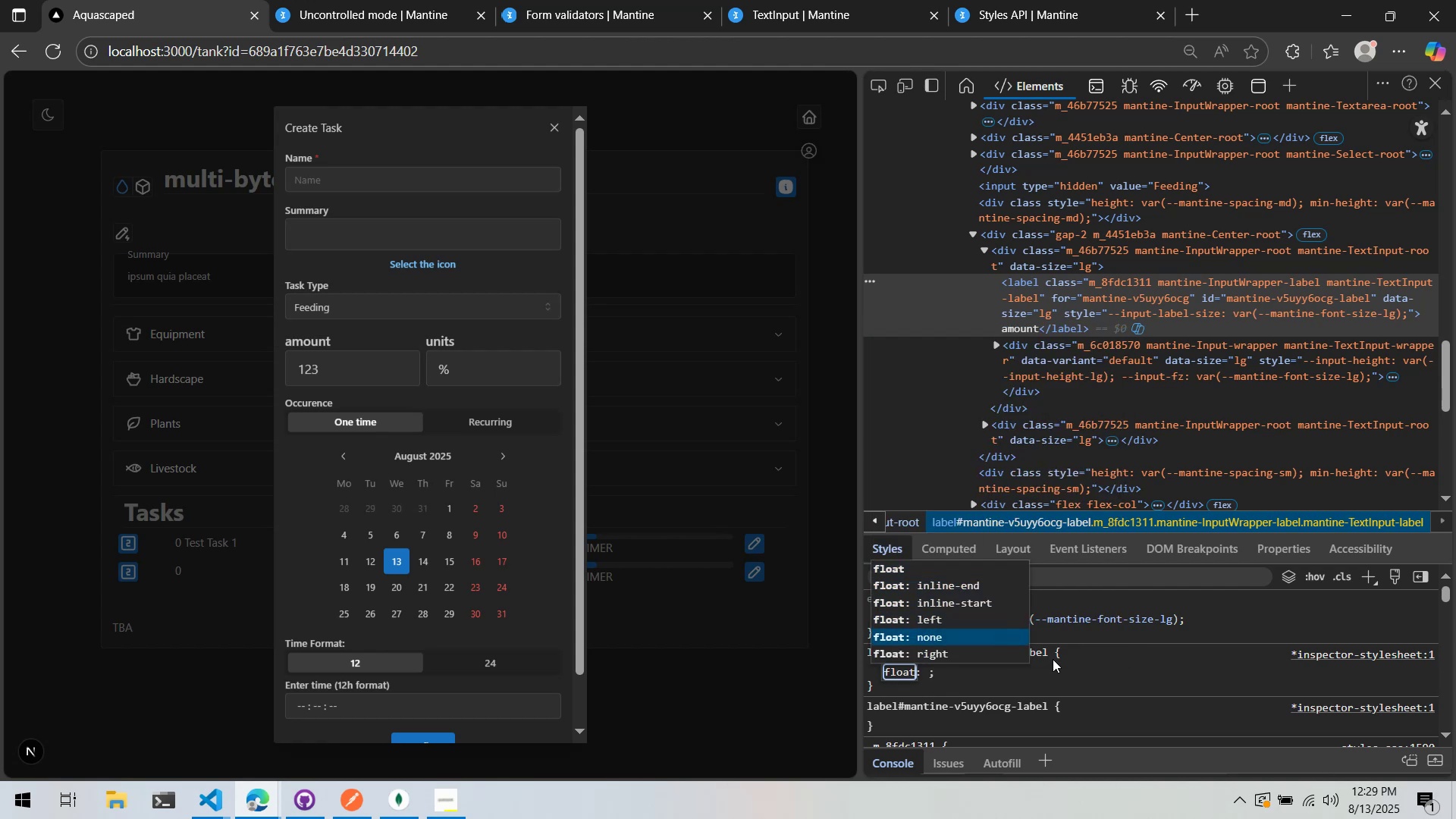 
key(ArrowDown)
 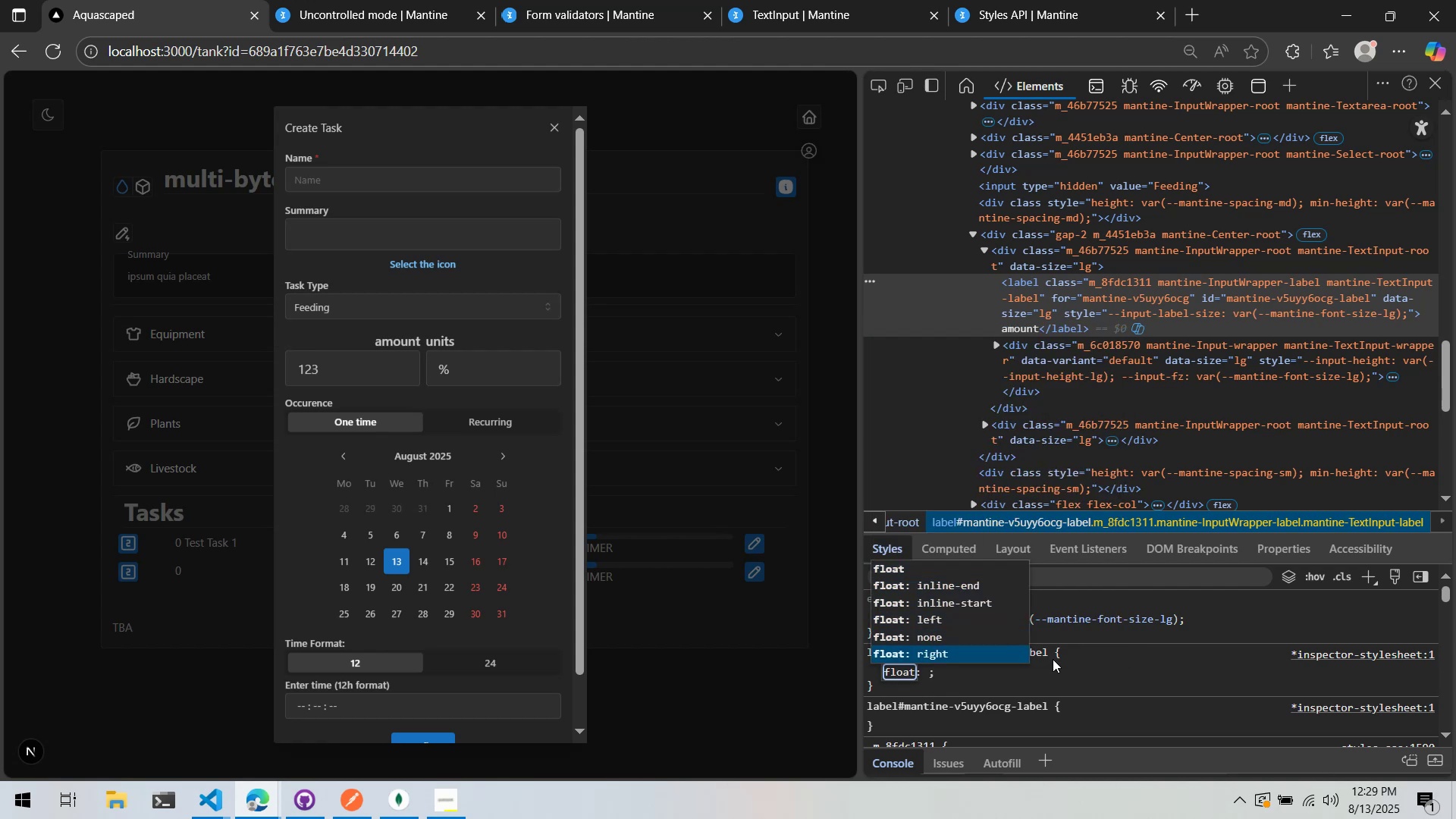 
key(ArrowUp)
 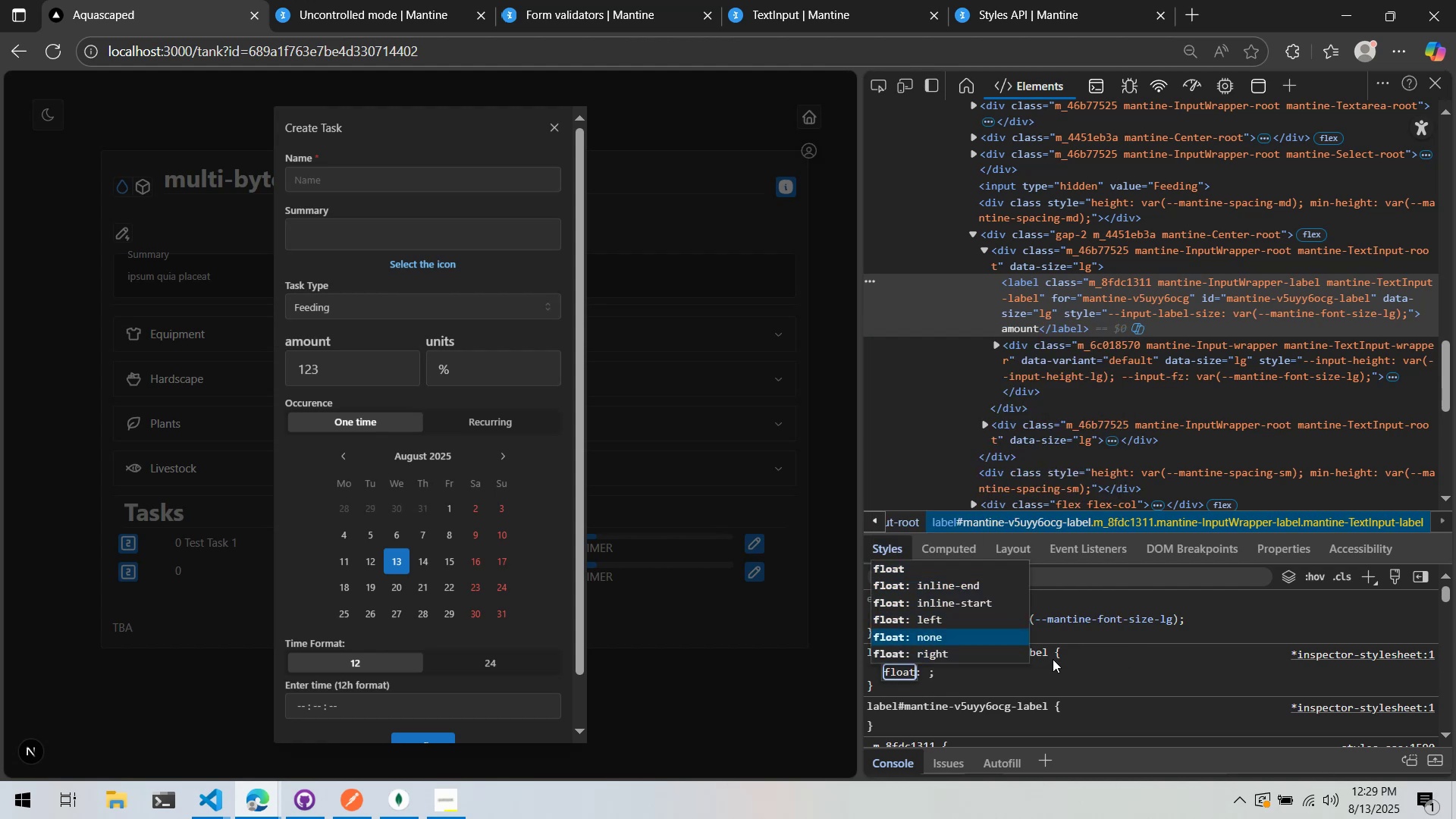 
key(ArrowDown)
 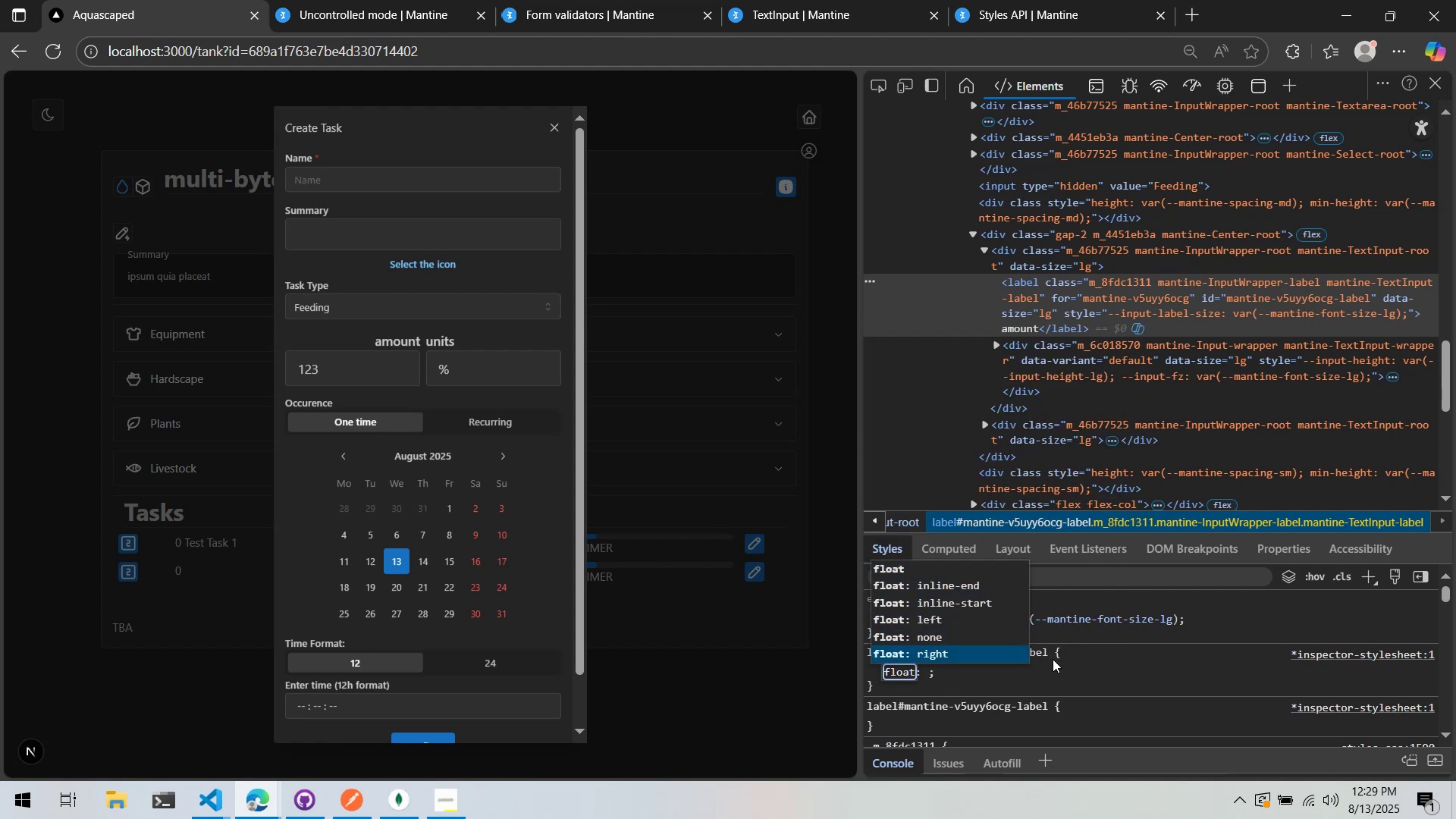 
key(Enter)
 